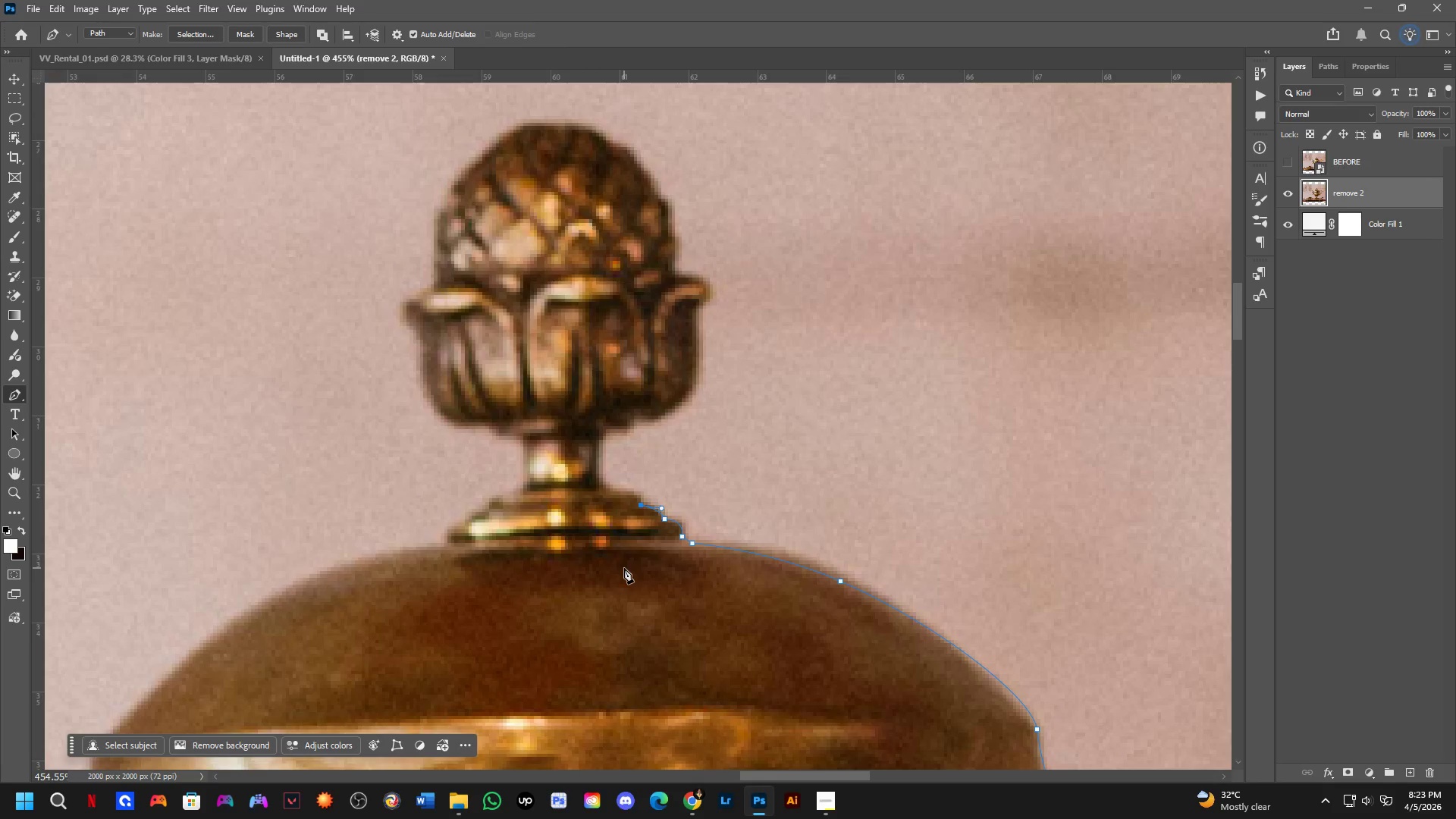 
left_click_drag(start_coordinate=[570, 497], to_coordinate=[635, 560])
 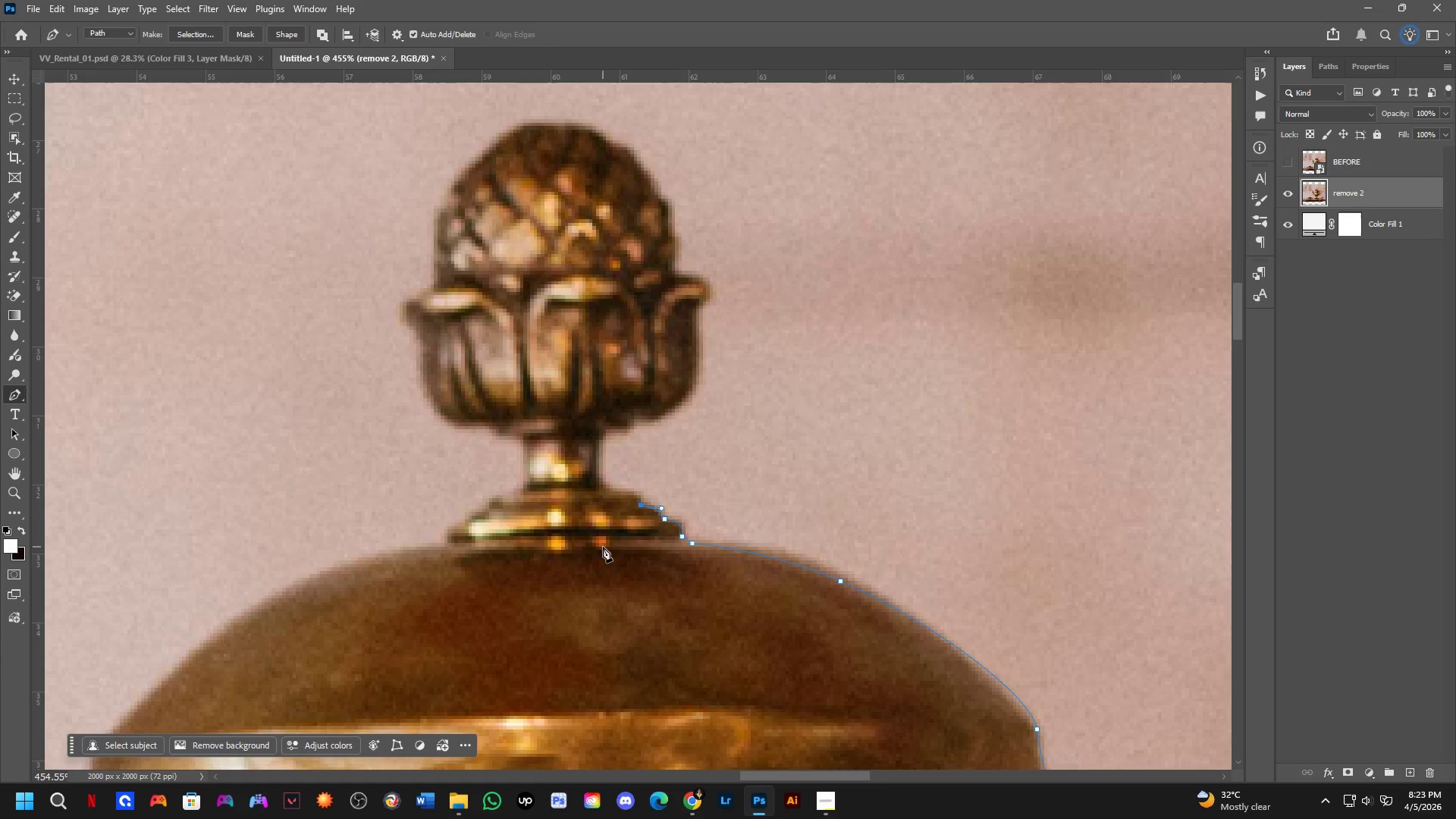 
wait(5.59)
 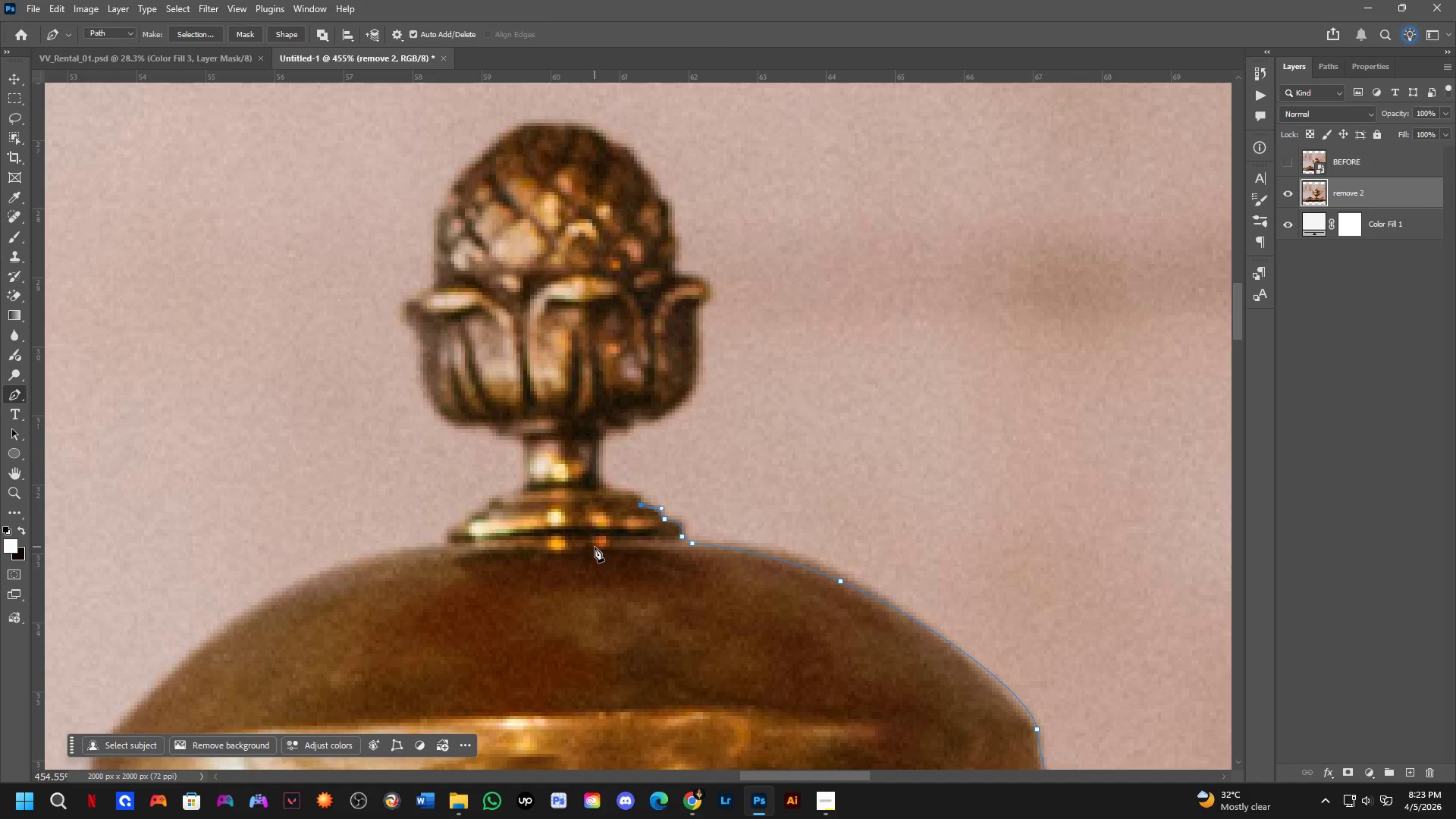 
hold_key(key=Space, duration=1.19)
 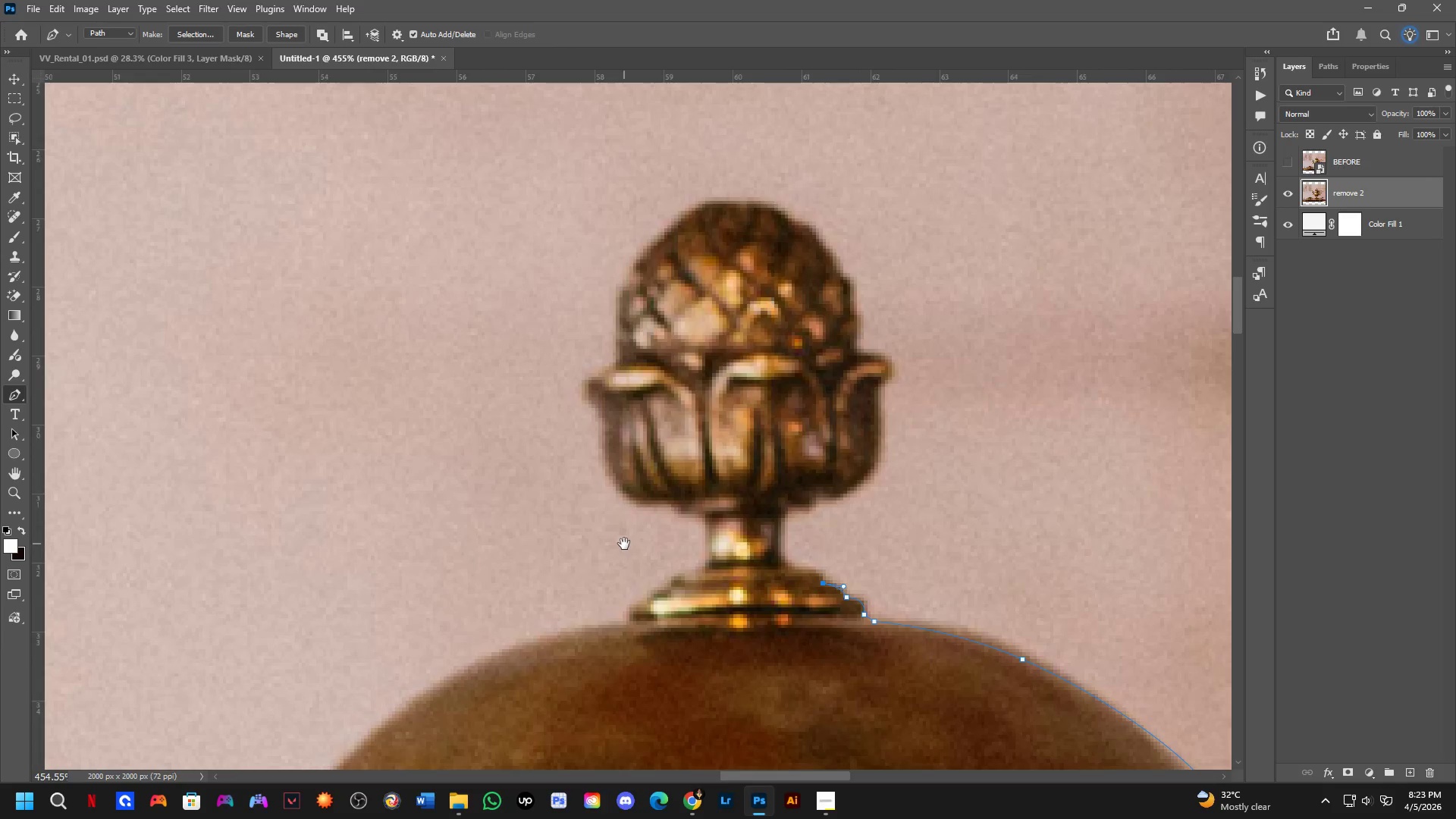 
left_click_drag(start_coordinate=[485, 534], to_coordinate=[646, 576])
 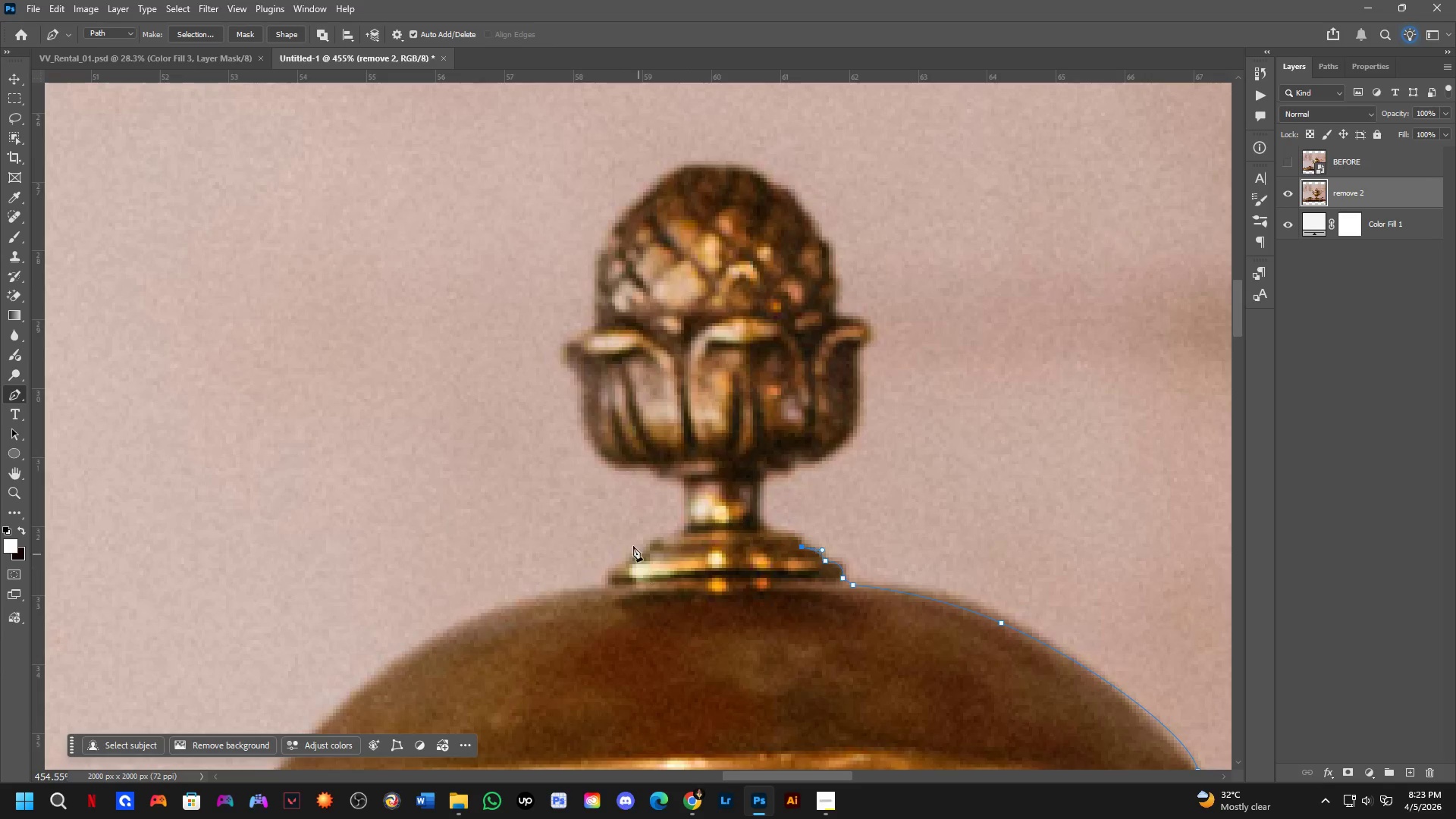 
hold_key(key=Space, duration=0.8)
 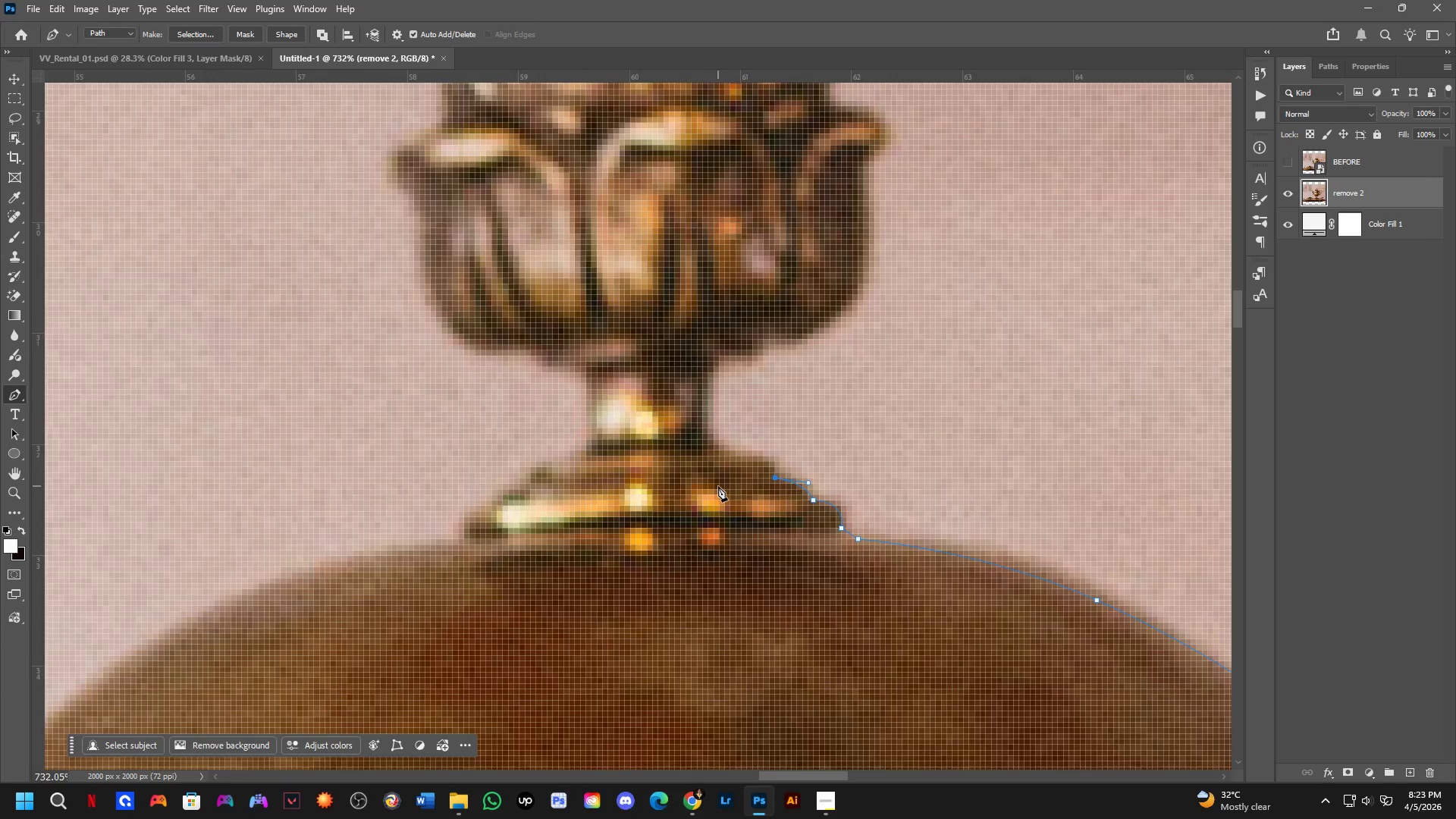 
left_click_drag(start_coordinate=[603, 507], to_coordinate=[538, 450])
 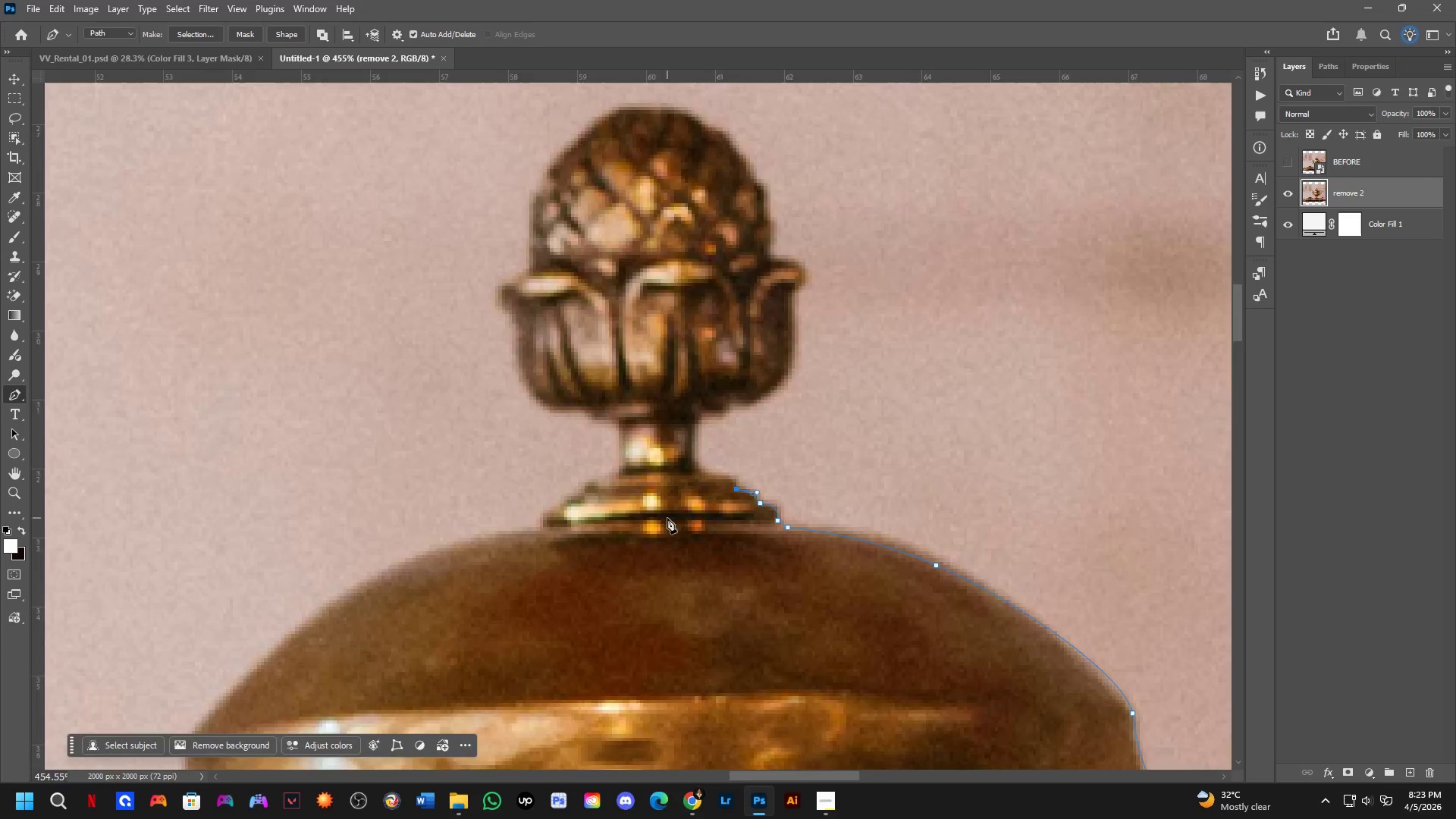 
hold_key(key=Space, duration=0.48)
 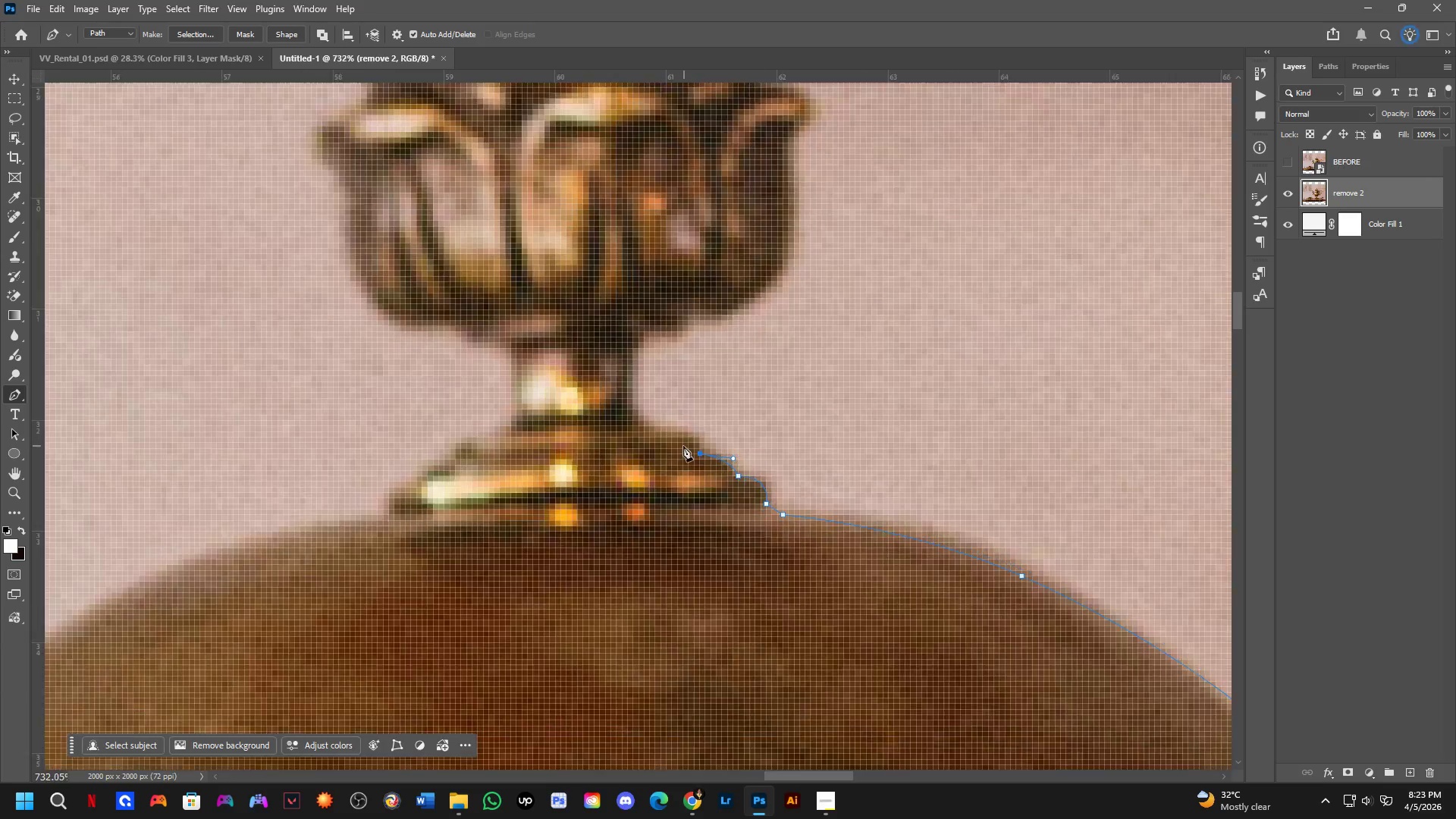 
left_click_drag(start_coordinate=[718, 486], to_coordinate=[651, 457])
 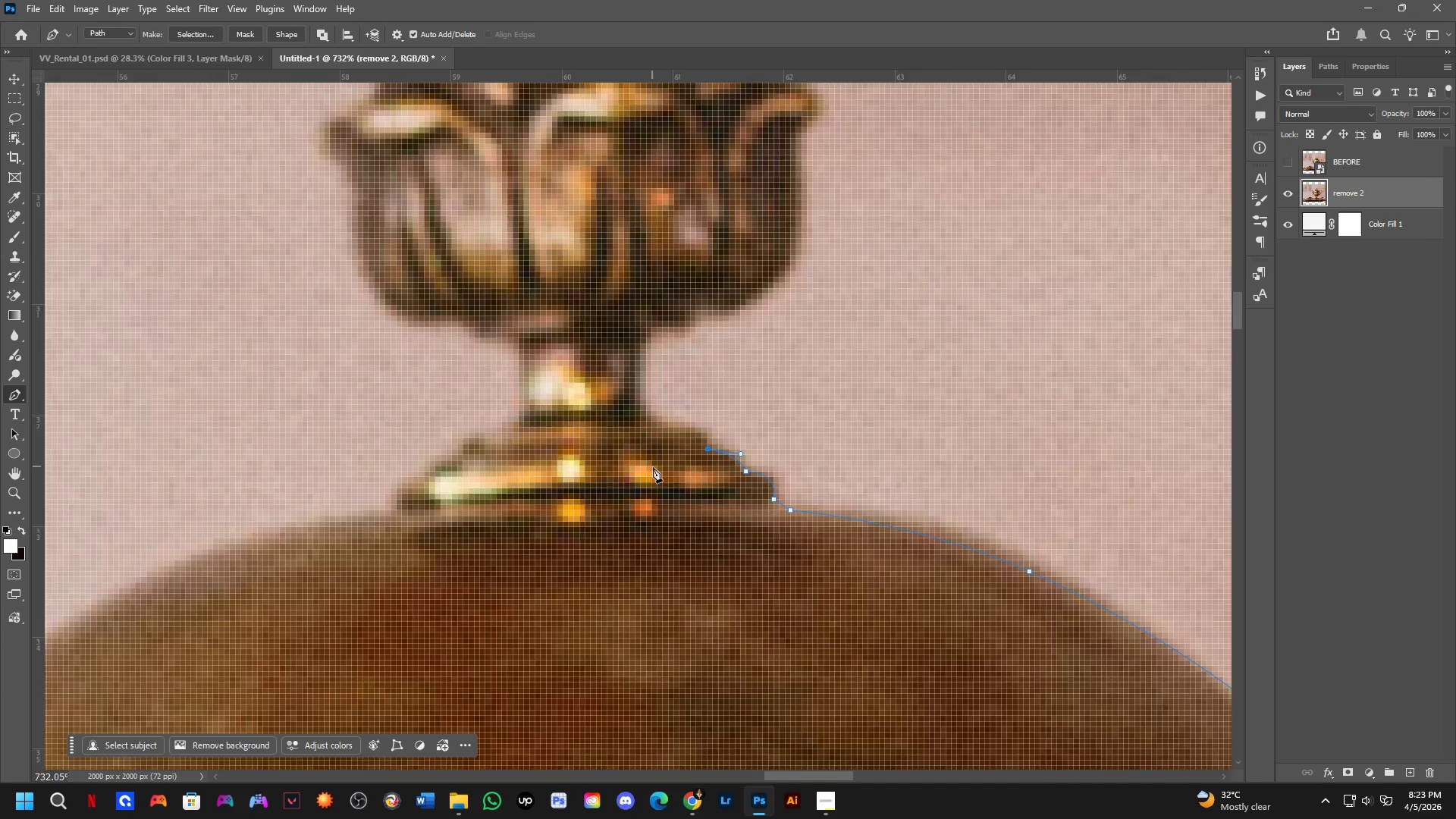 
scroll: coordinate [682, 447], scroll_direction: up, amount: 6.0
 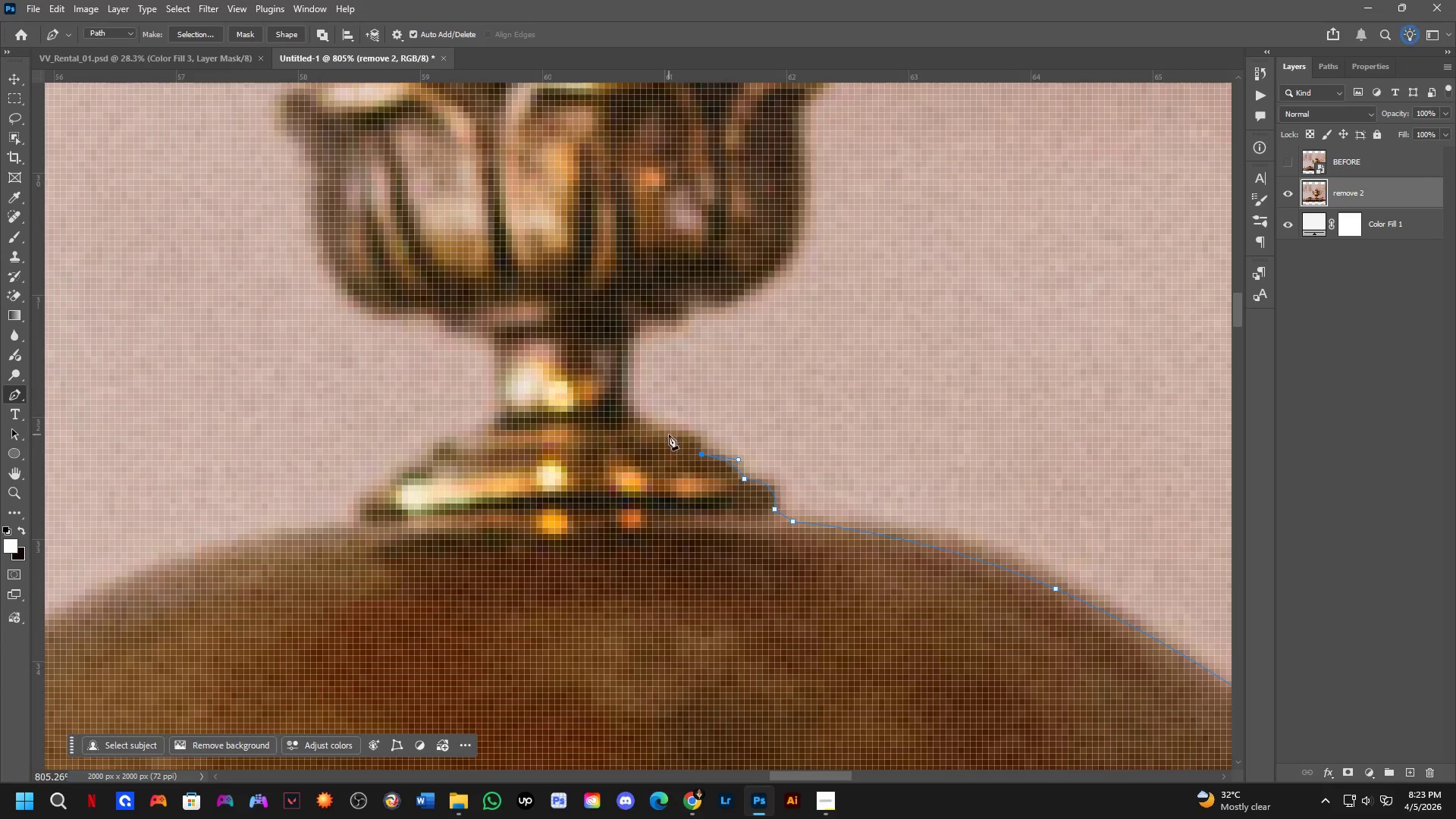 
left_click_drag(start_coordinate=[660, 431], to_coordinate=[605, 431])
 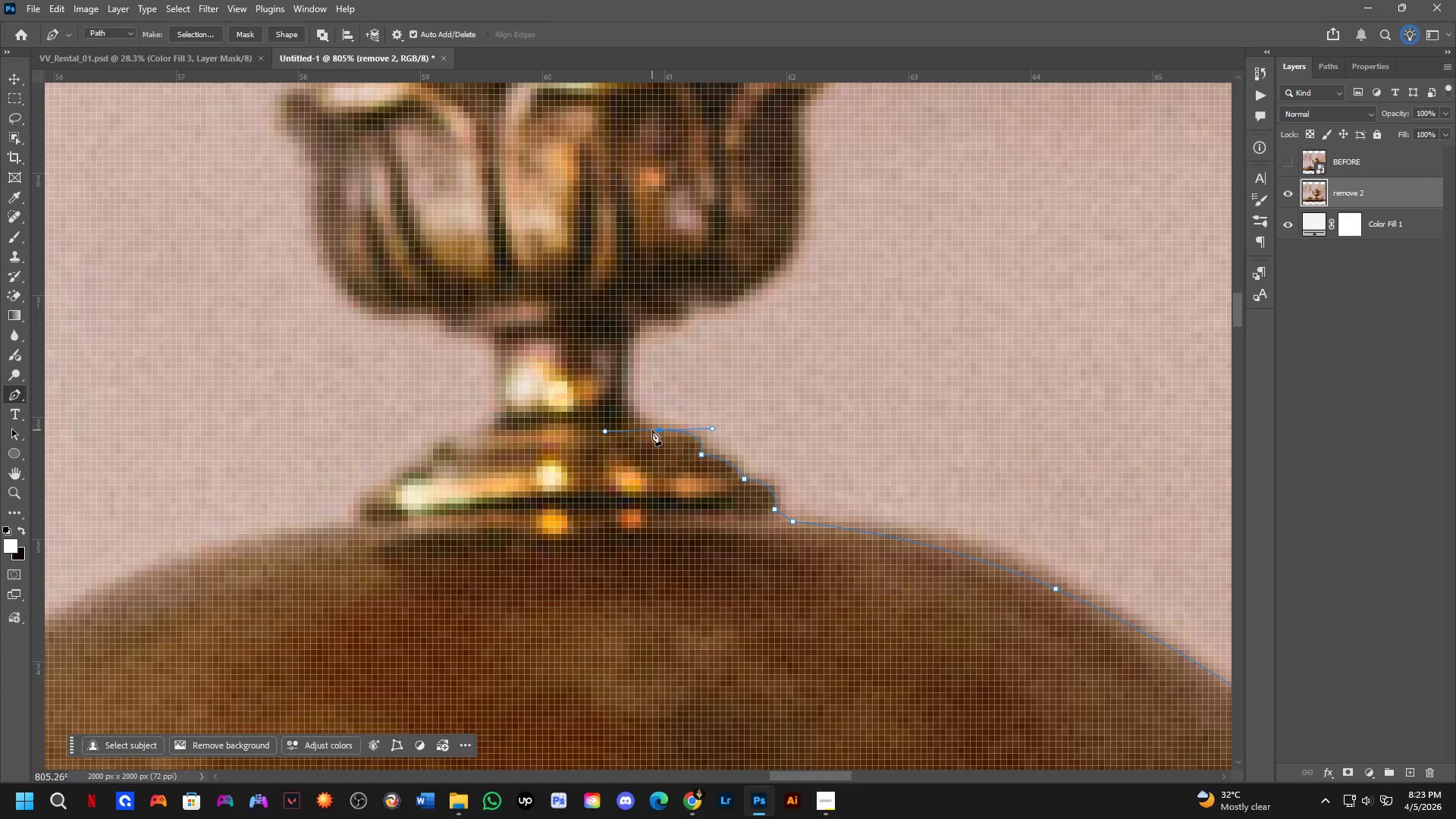 
hold_key(key=AltLeft, duration=0.75)
left_click([656, 429])
 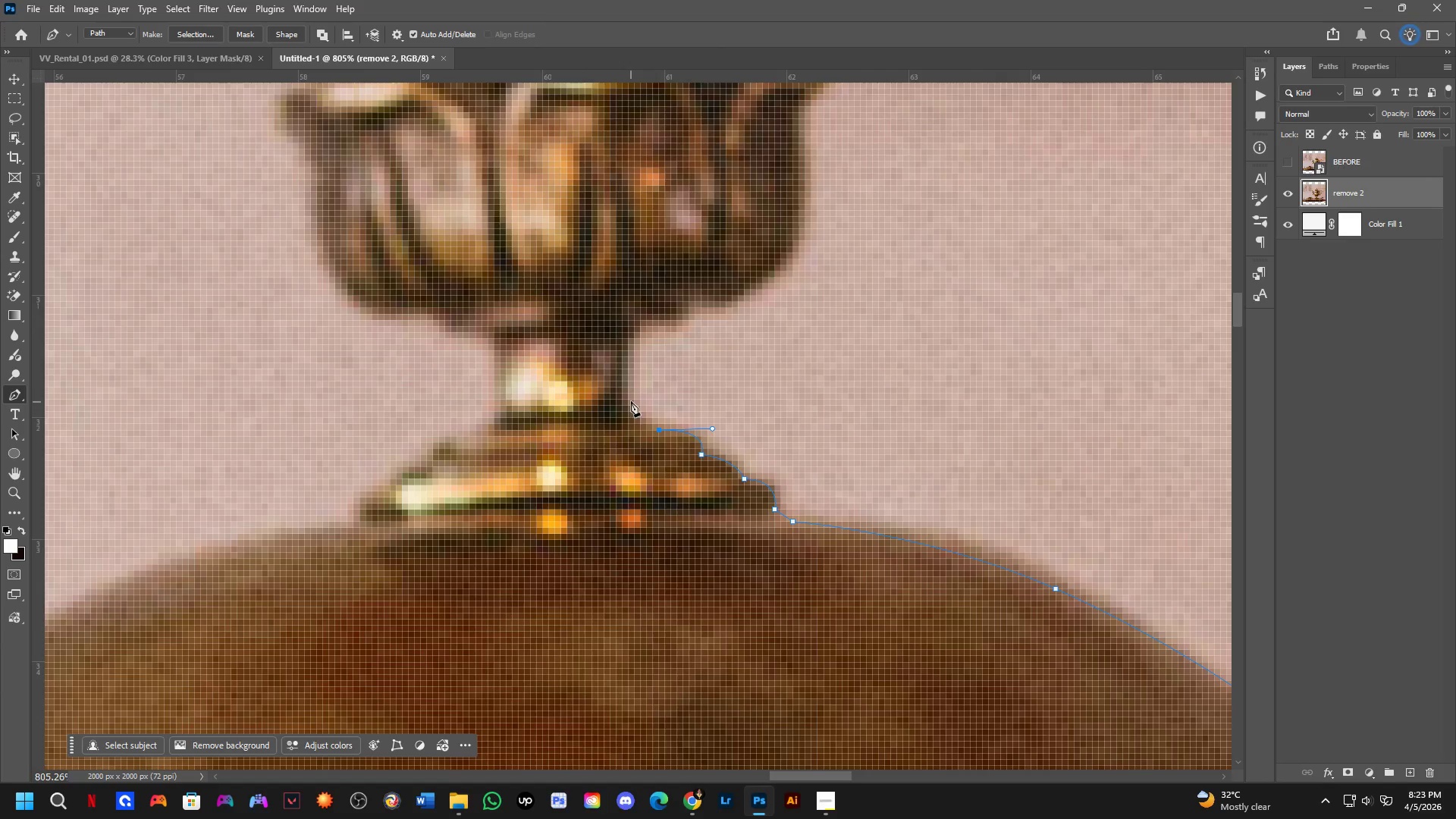 
left_click_drag(start_coordinate=[632, 391], to_coordinate=[632, 358])
 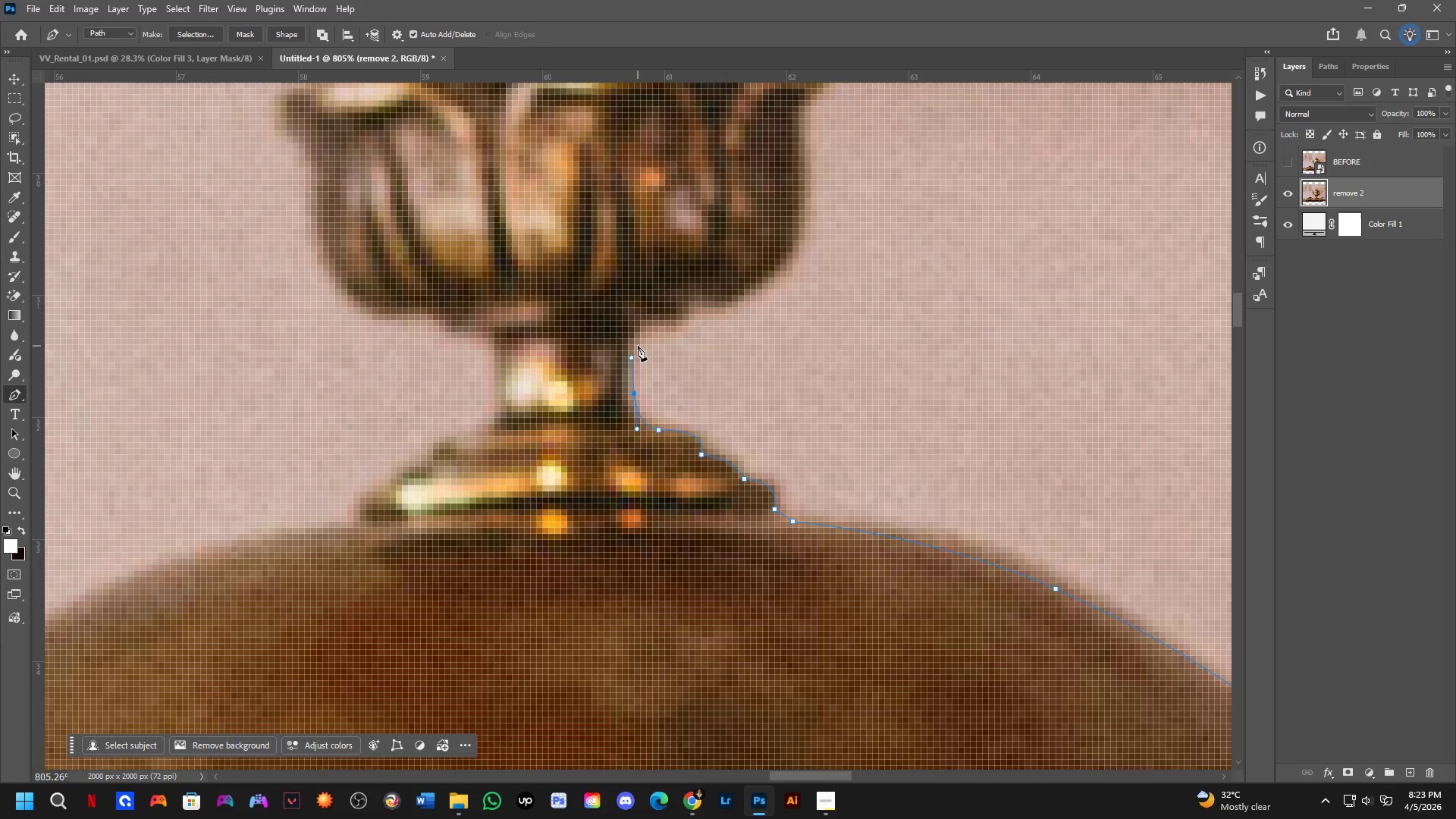 
left_click([632, 341])
 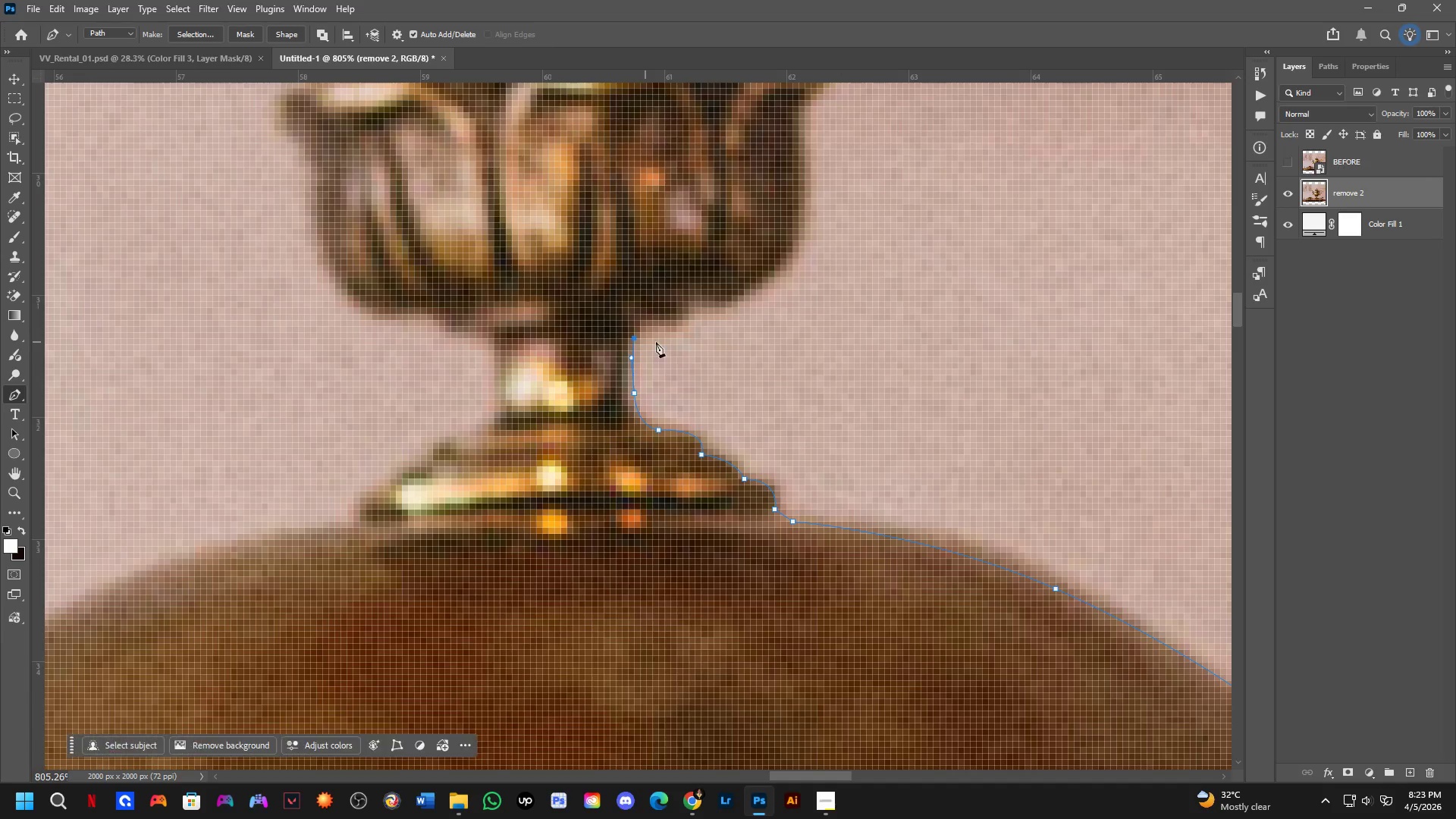 
hold_key(key=Space, duration=0.55)
 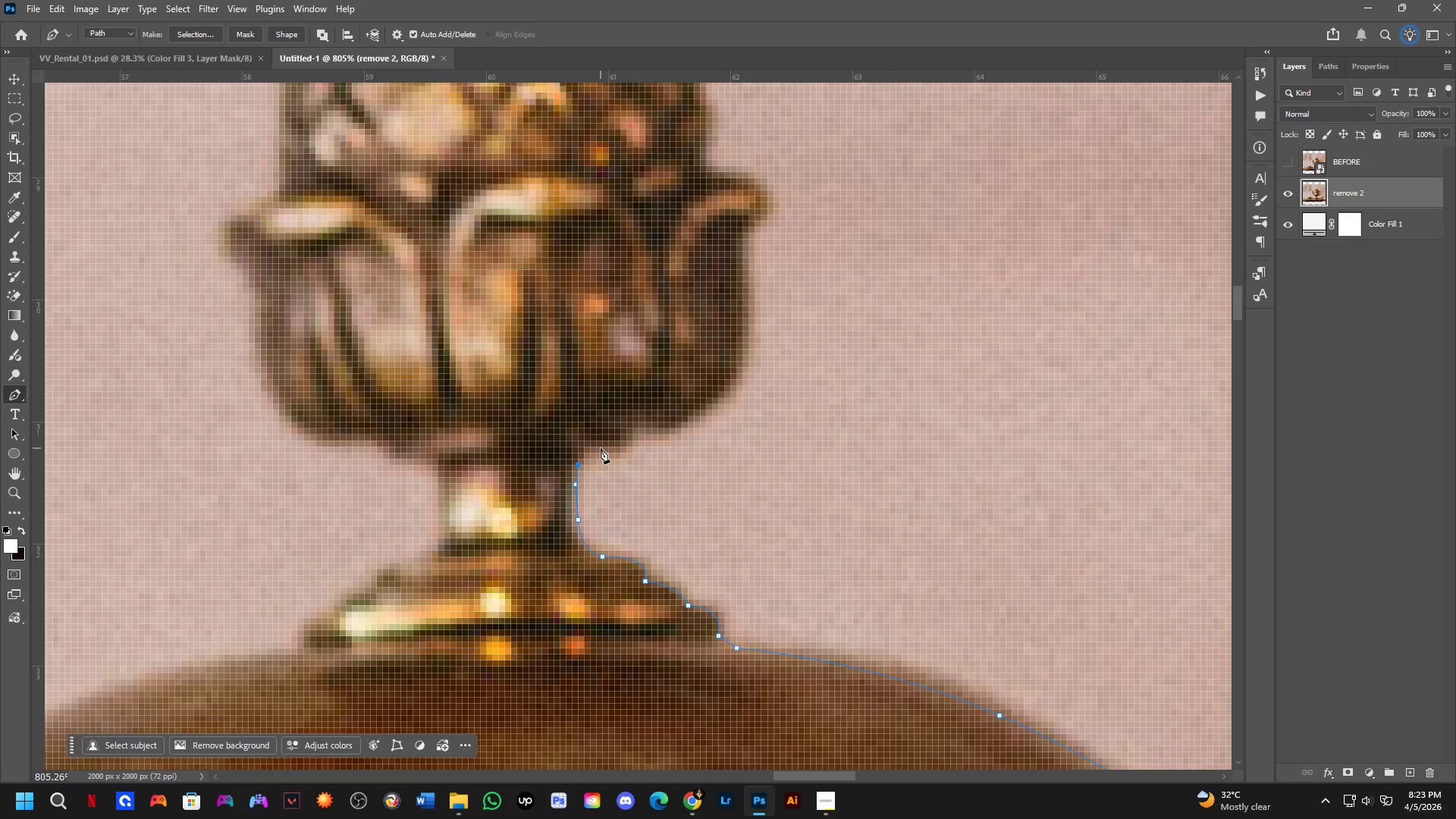 
left_click_drag(start_coordinate=[692, 342], to_coordinate=[635, 469])
 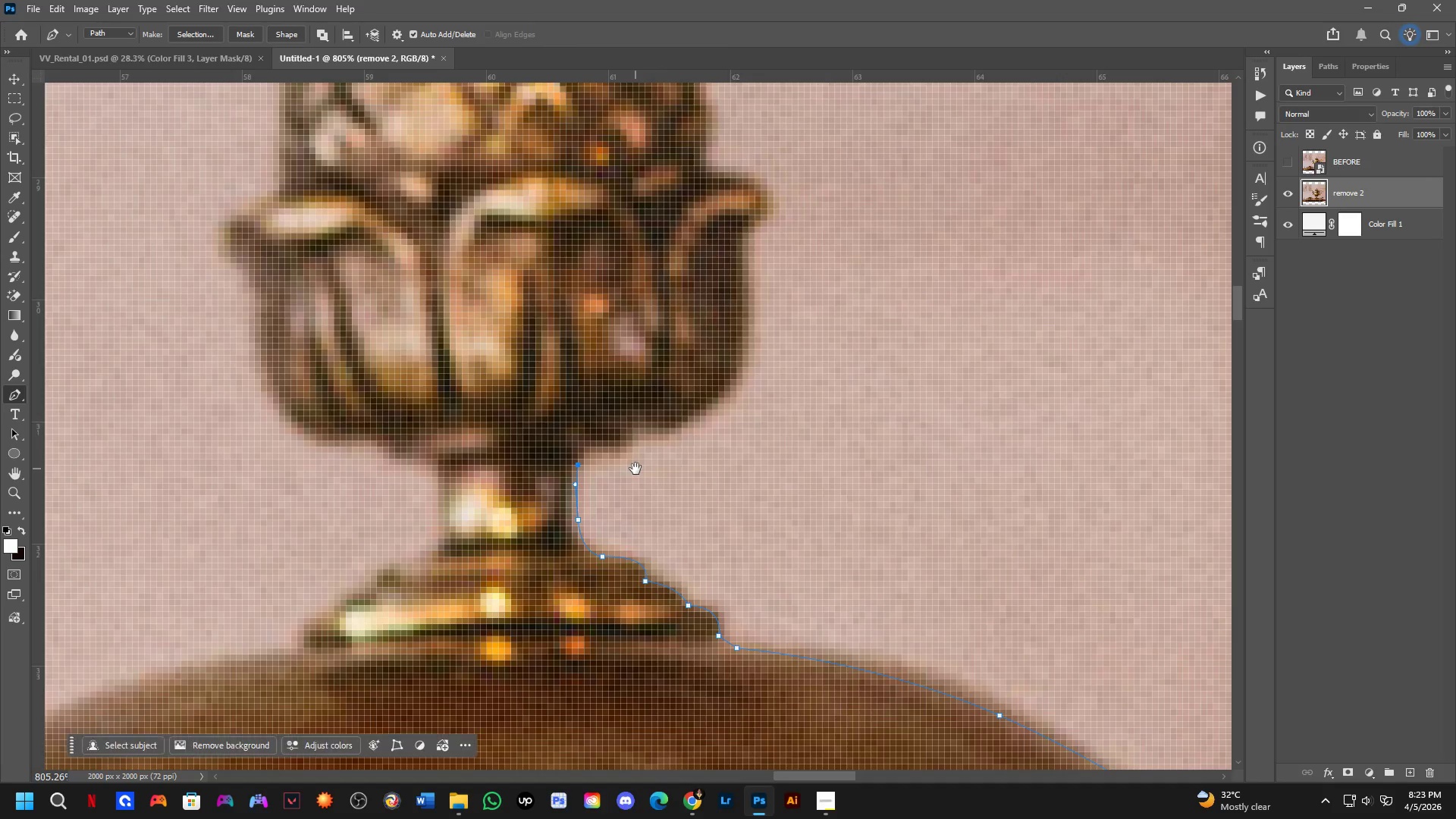 
hold_key(key=Space, duration=12.98)
 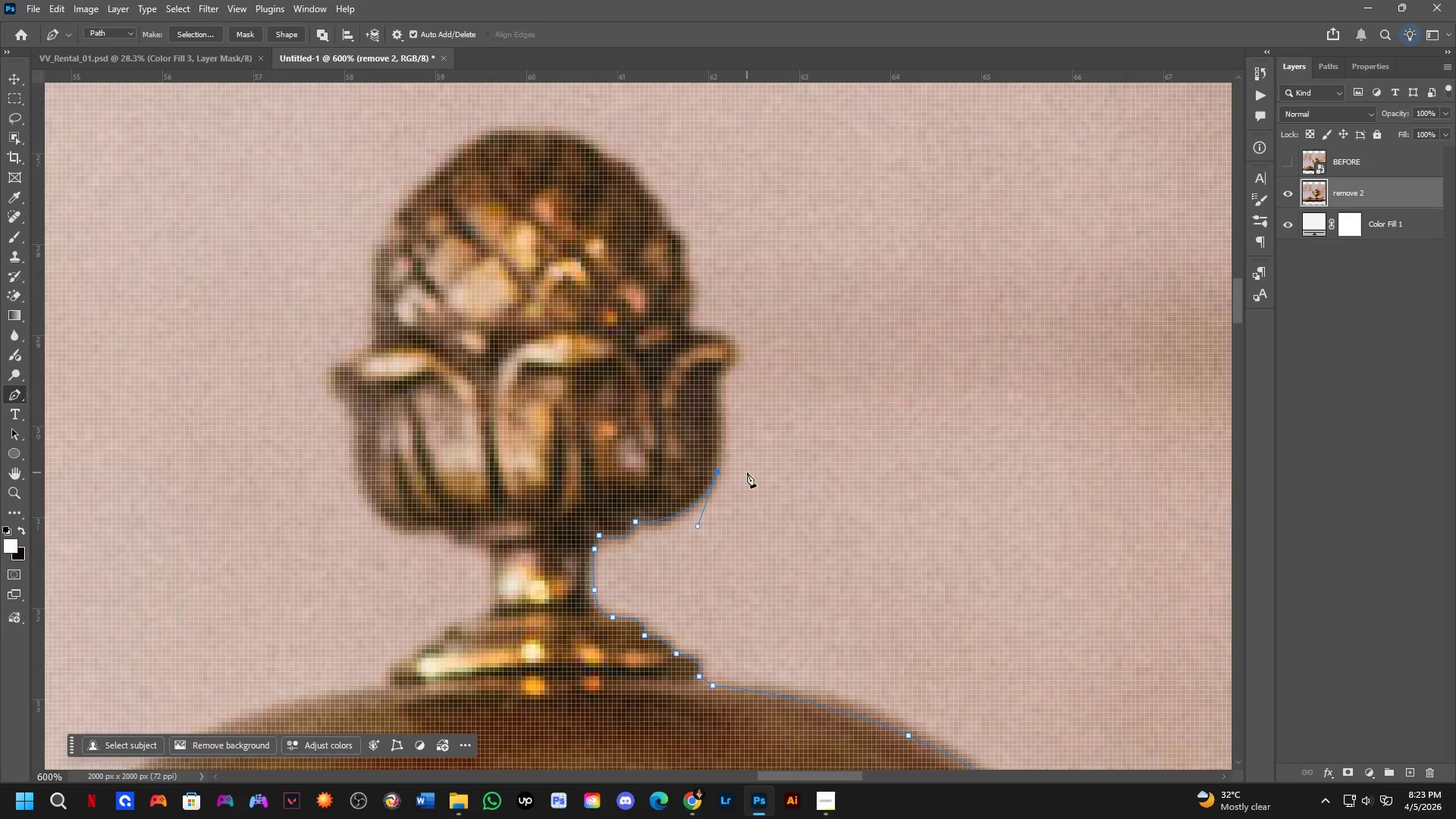 
key(Shift+ShiftLeft)
 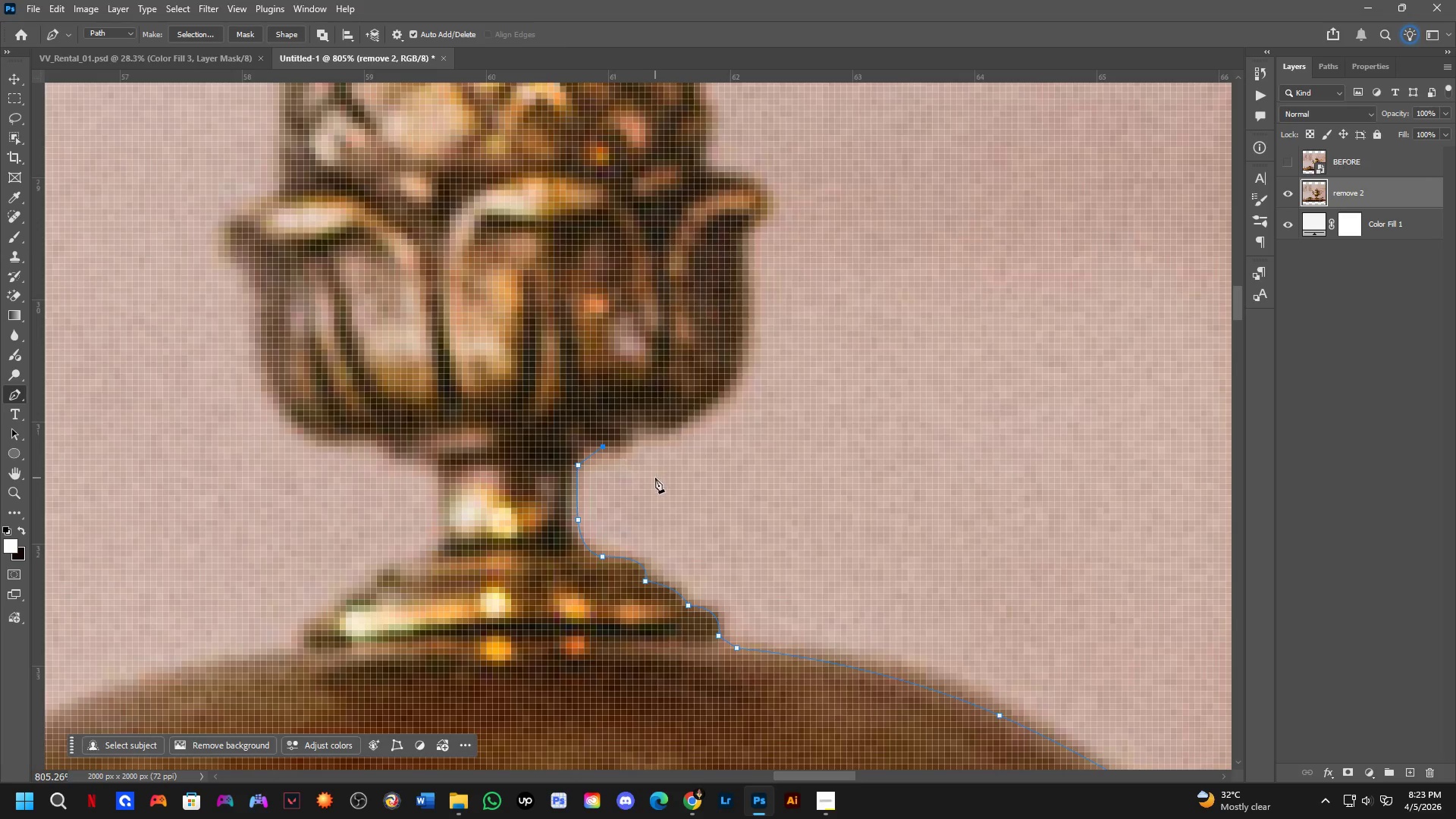 
key(Shift+ShiftLeft)
 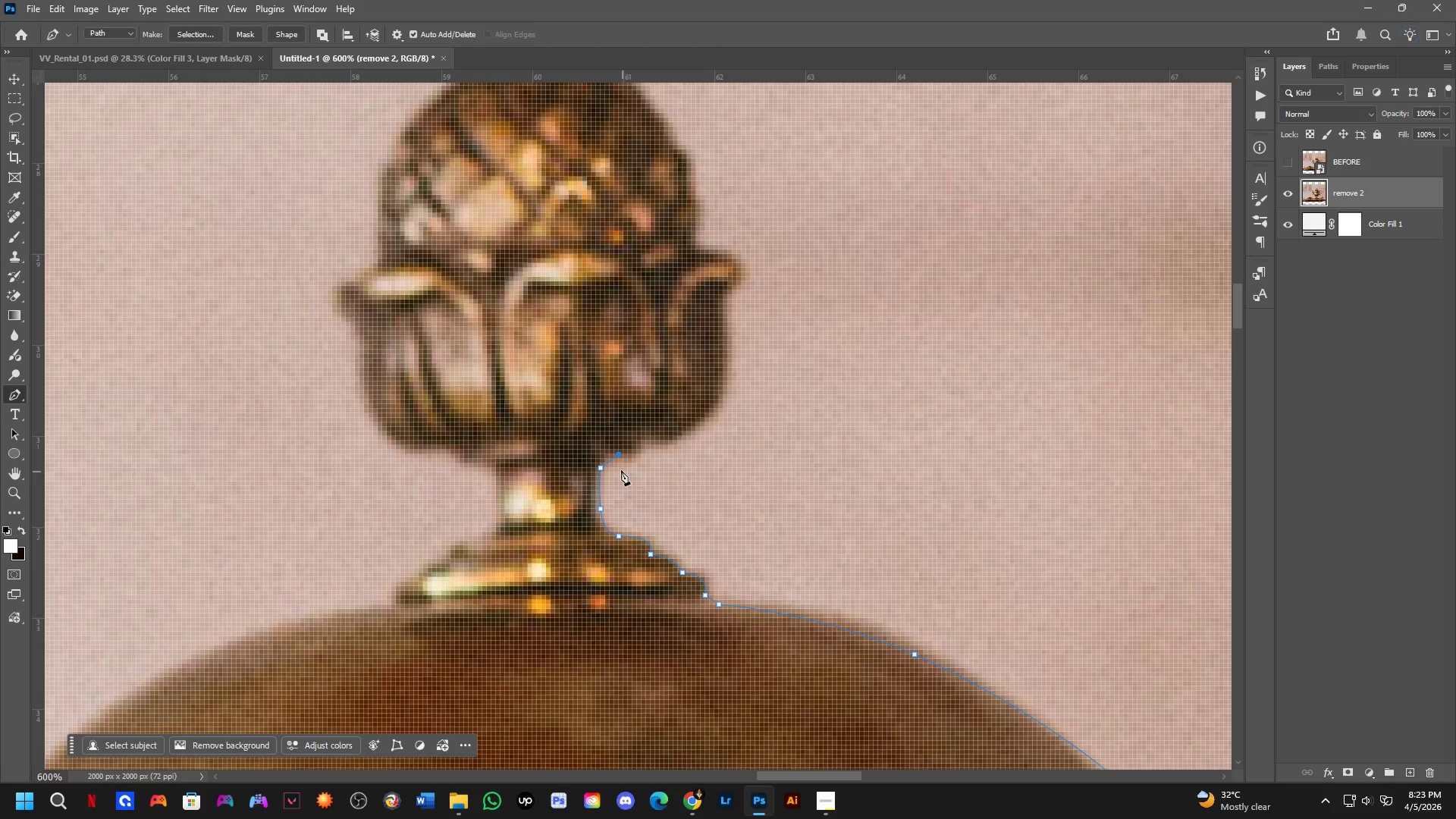 
key(Control+ControlLeft)
 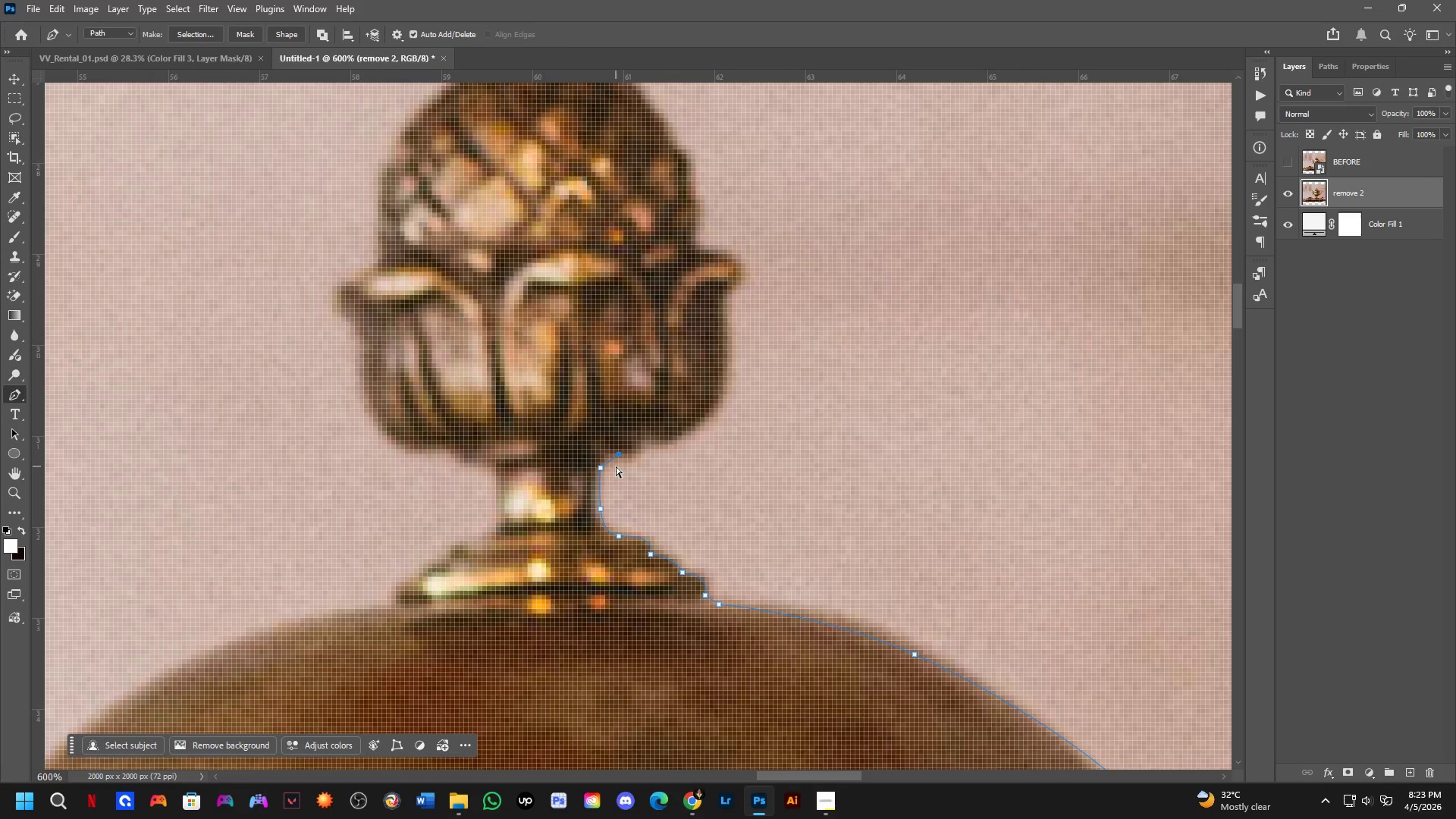 
key(Control+Z)
 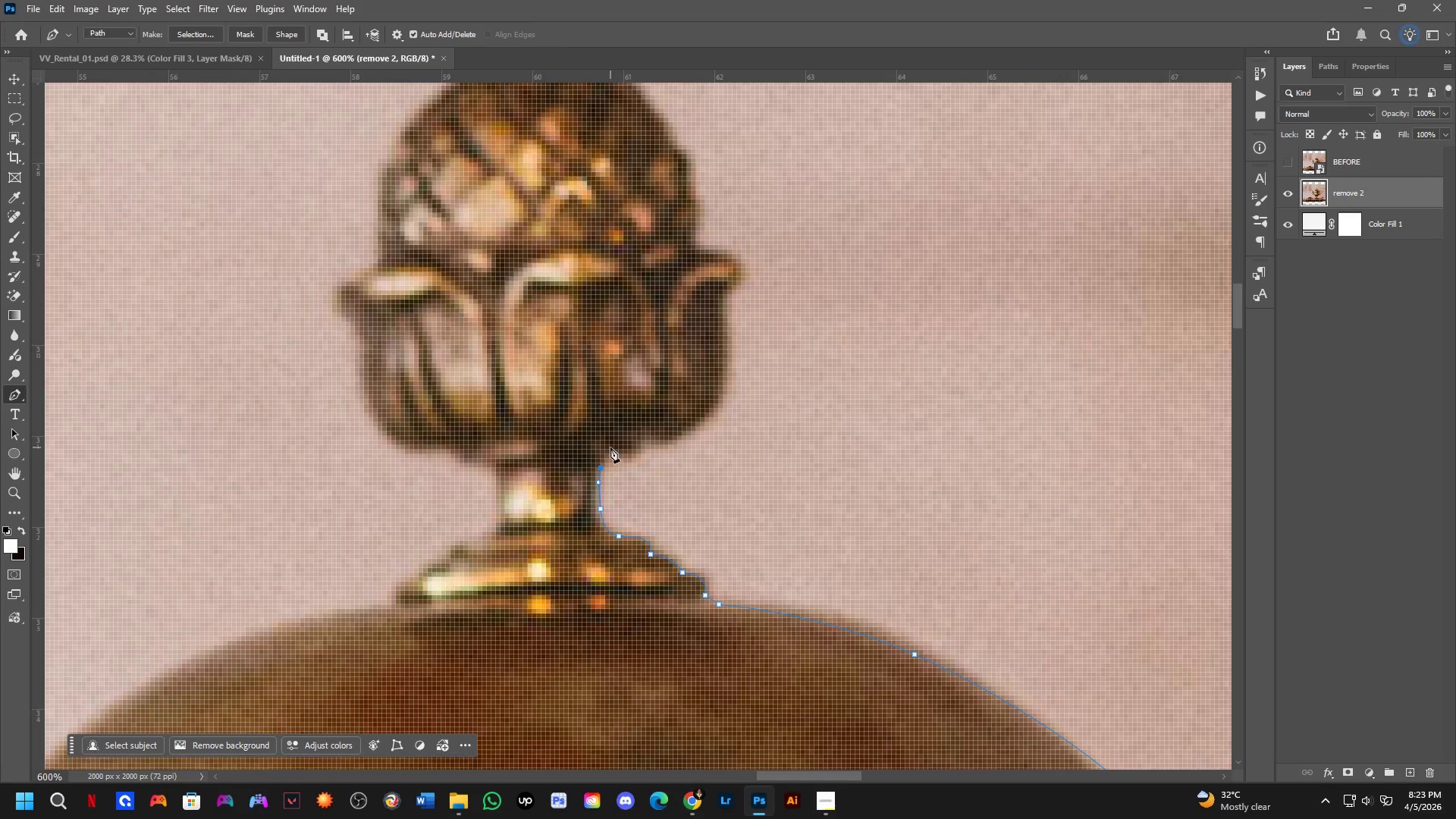 
scroll: coordinate [642, 482], scroll_direction: down, amount: 3.0
 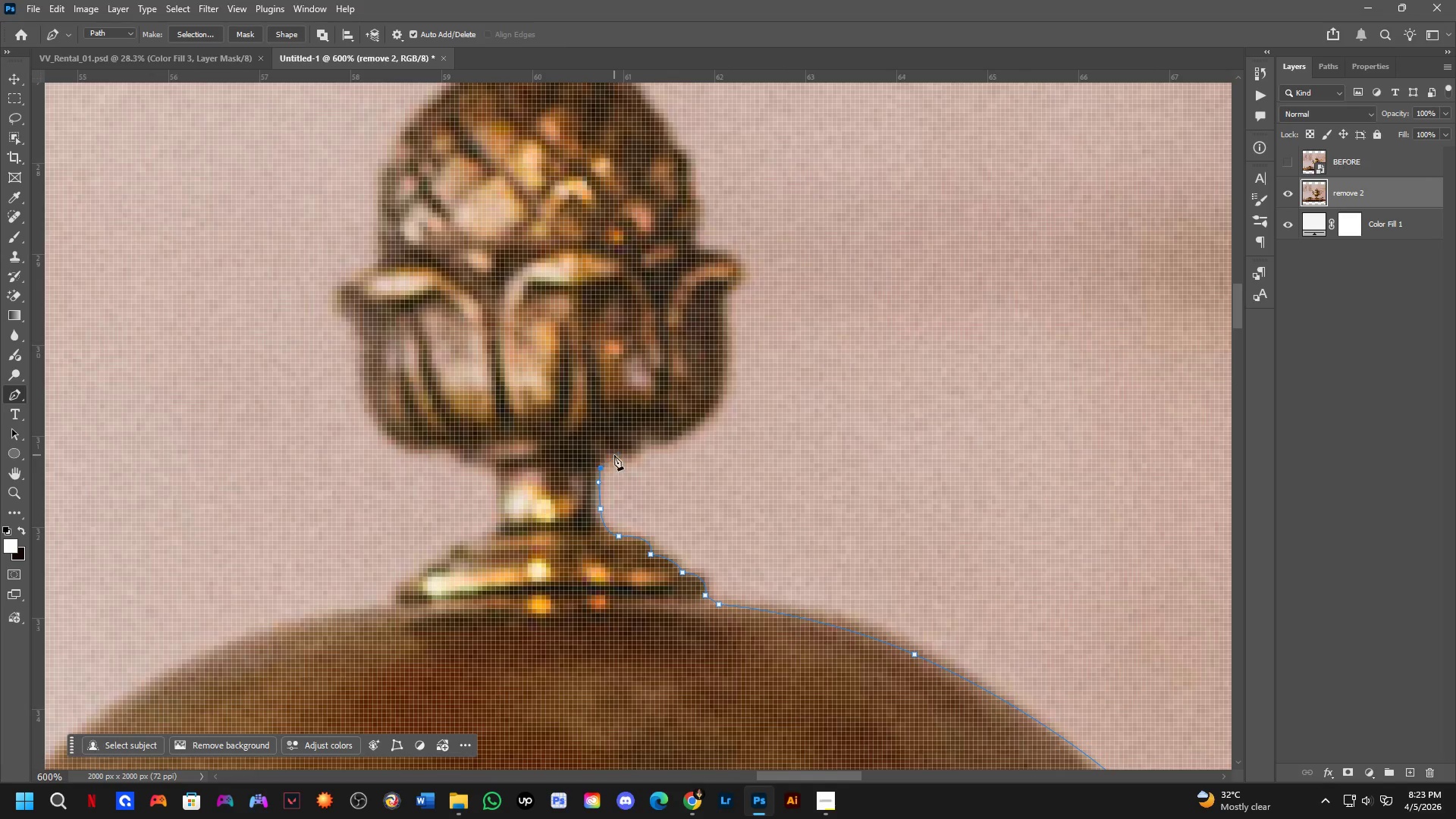 
left_click([610, 447])
 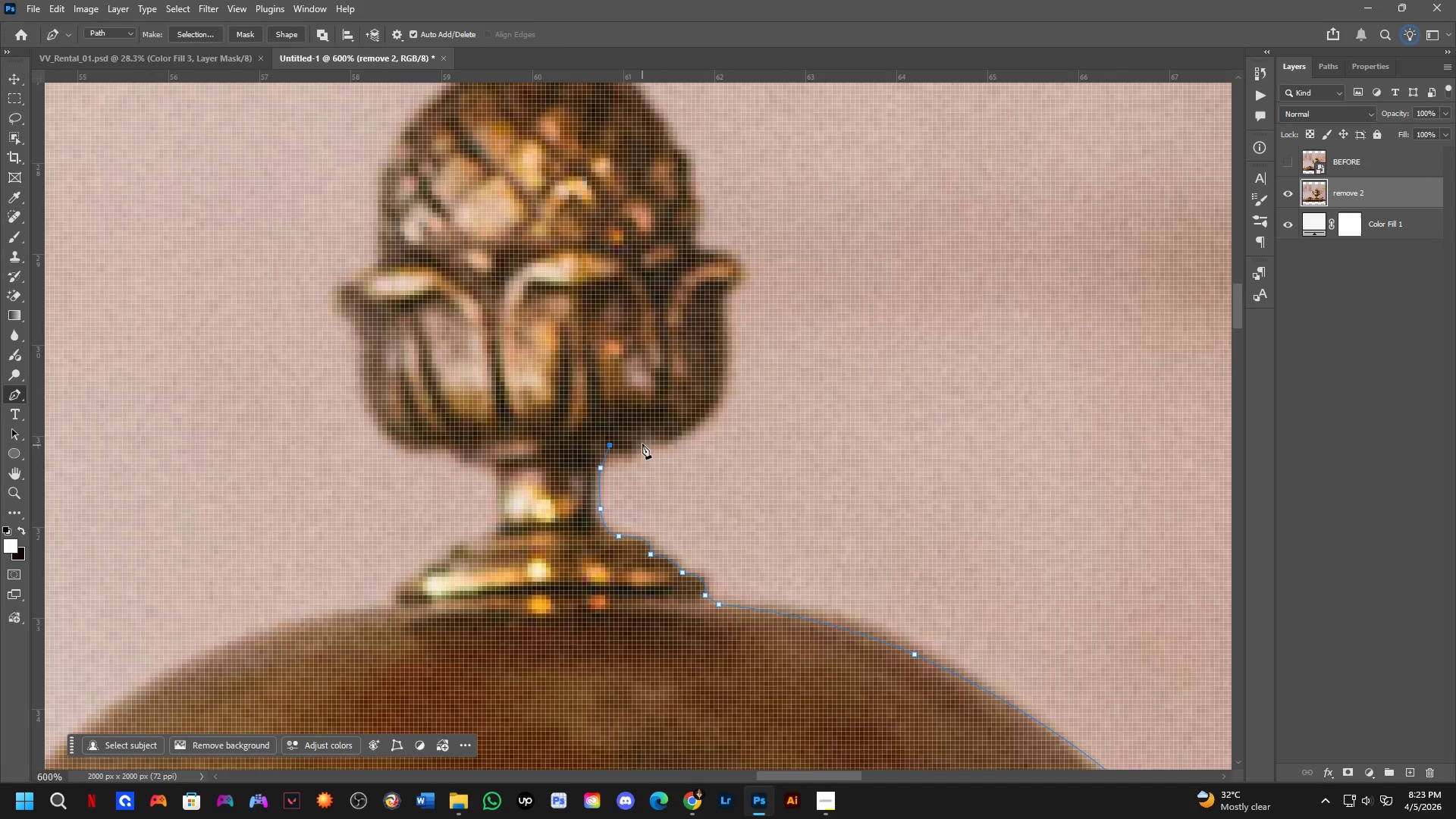 
left_click_drag(start_coordinate=[642, 441], to_coordinate=[645, 408])
 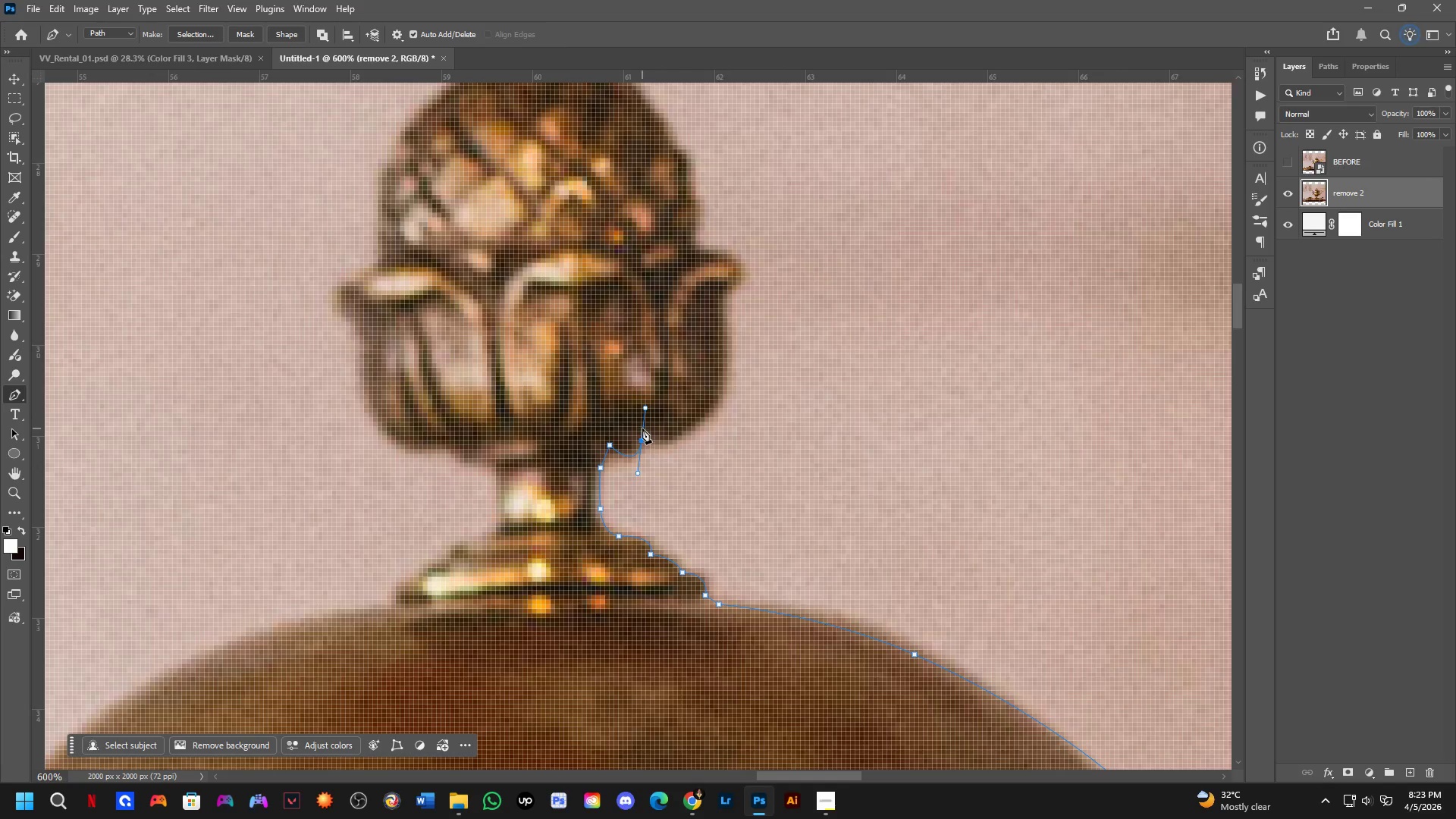 
hold_key(key=AltLeft, duration=0.39)
 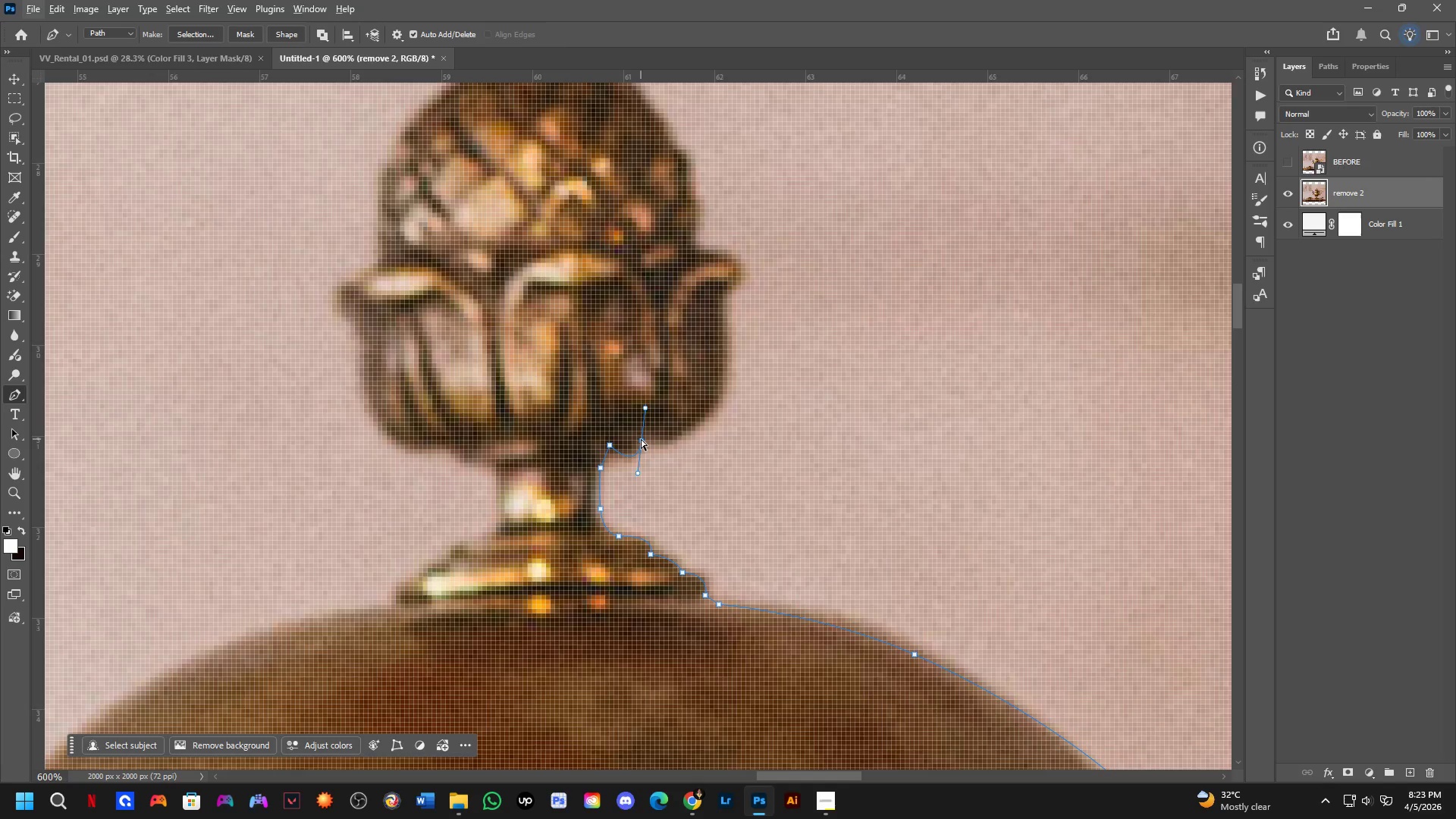 
key(Control+Z)
 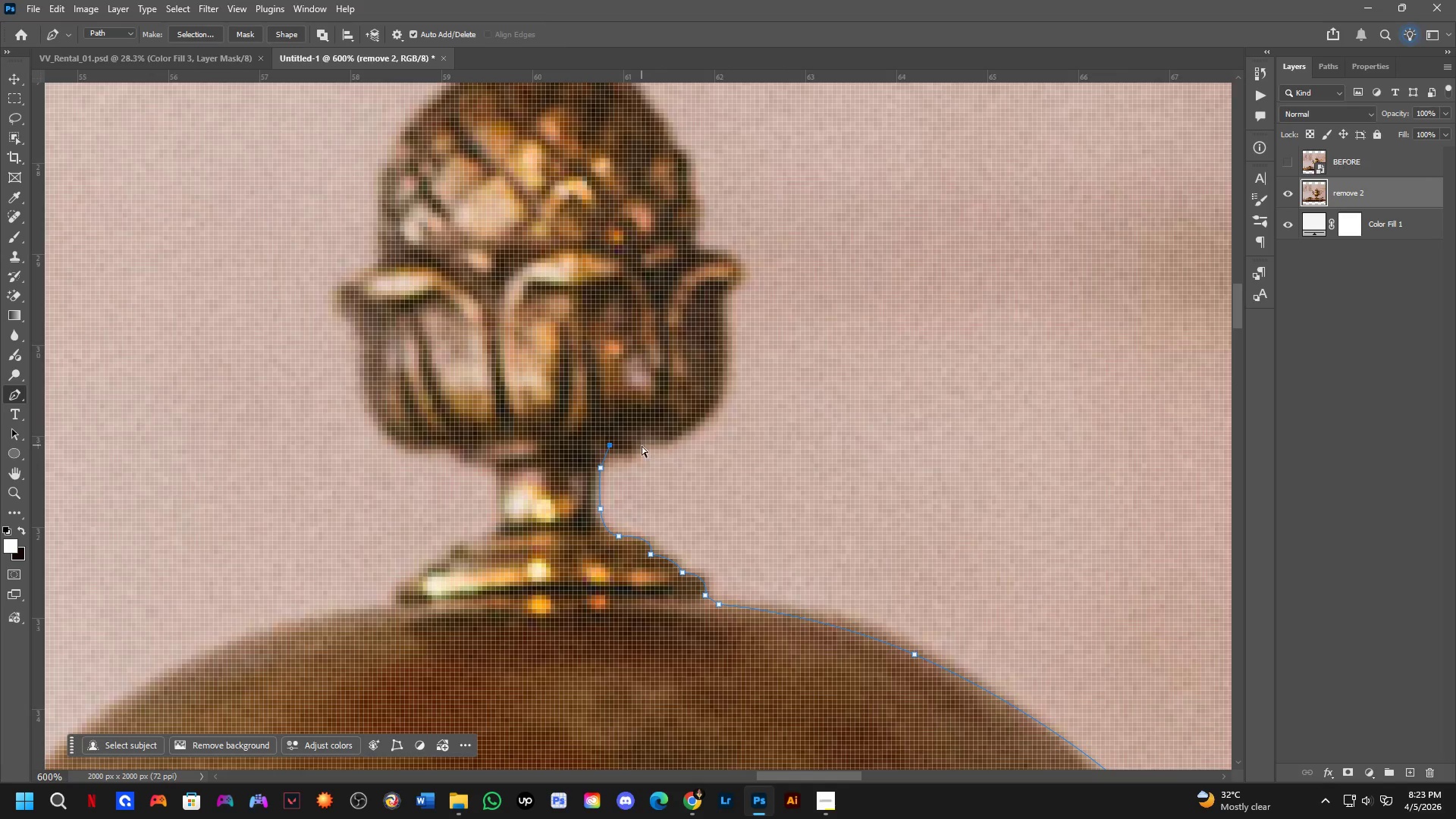 
key(Control+Z)
 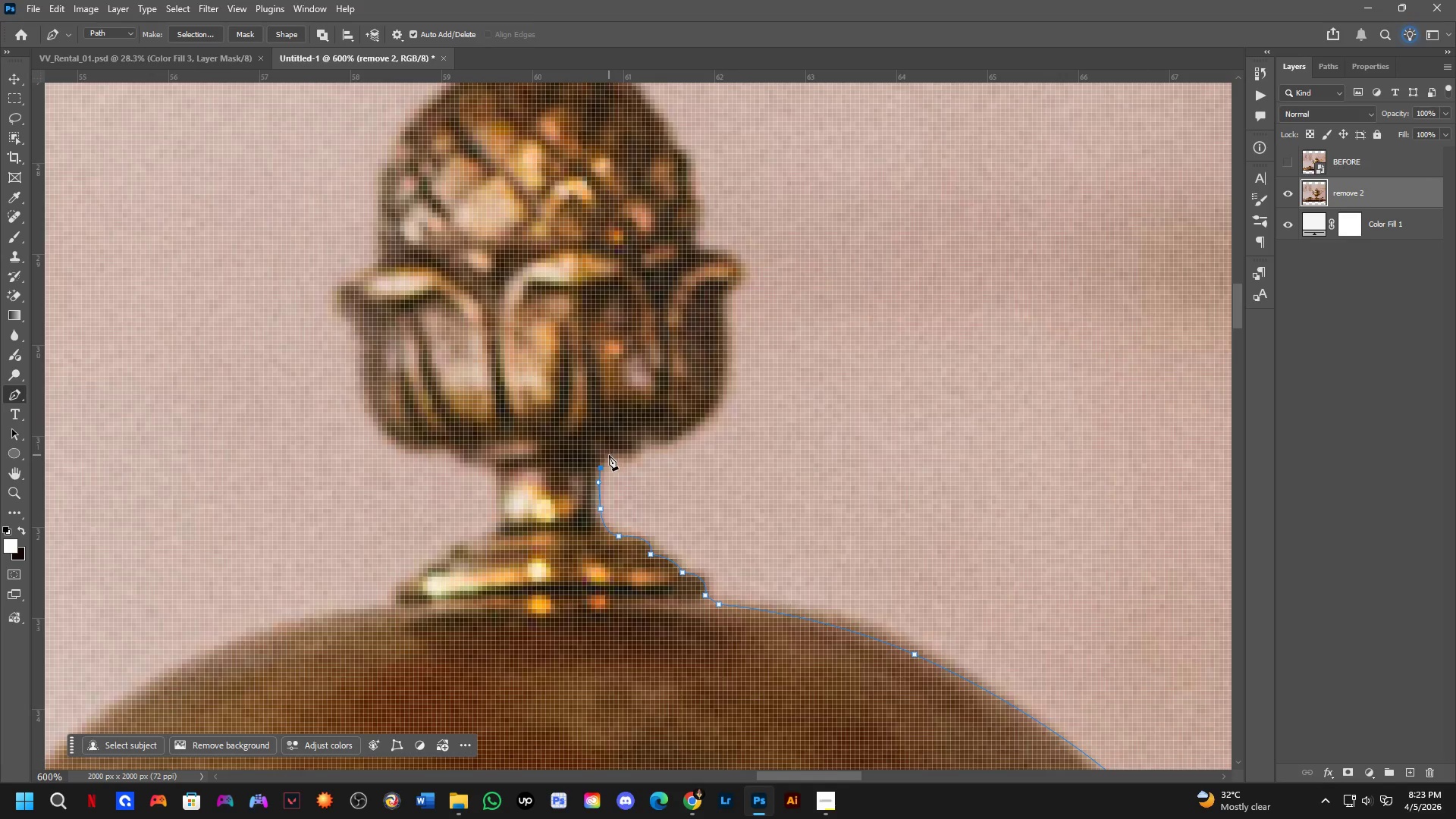 
left_click([606, 453])
 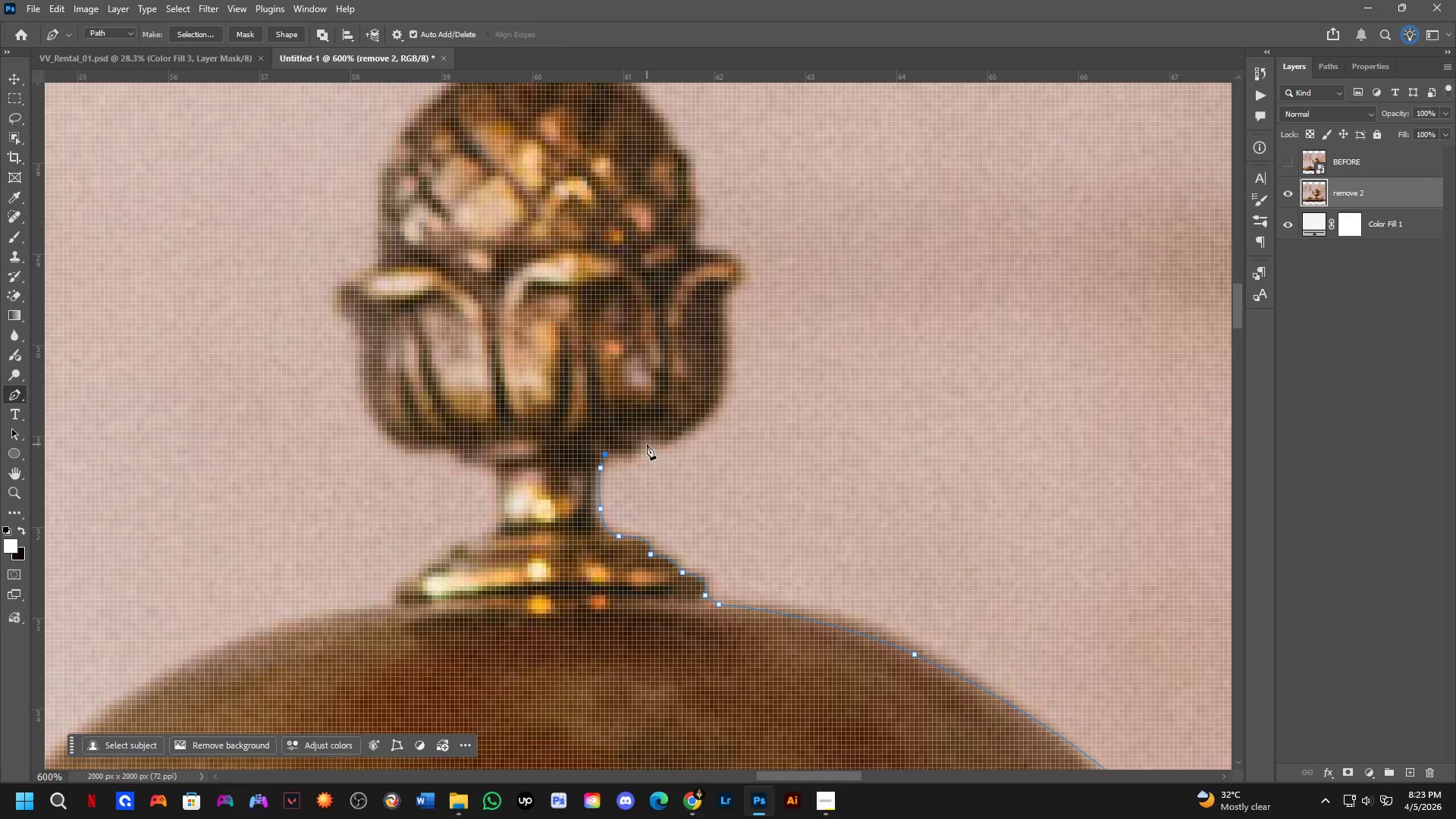 
left_click_drag(start_coordinate=[642, 441], to_coordinate=[651, 408])
 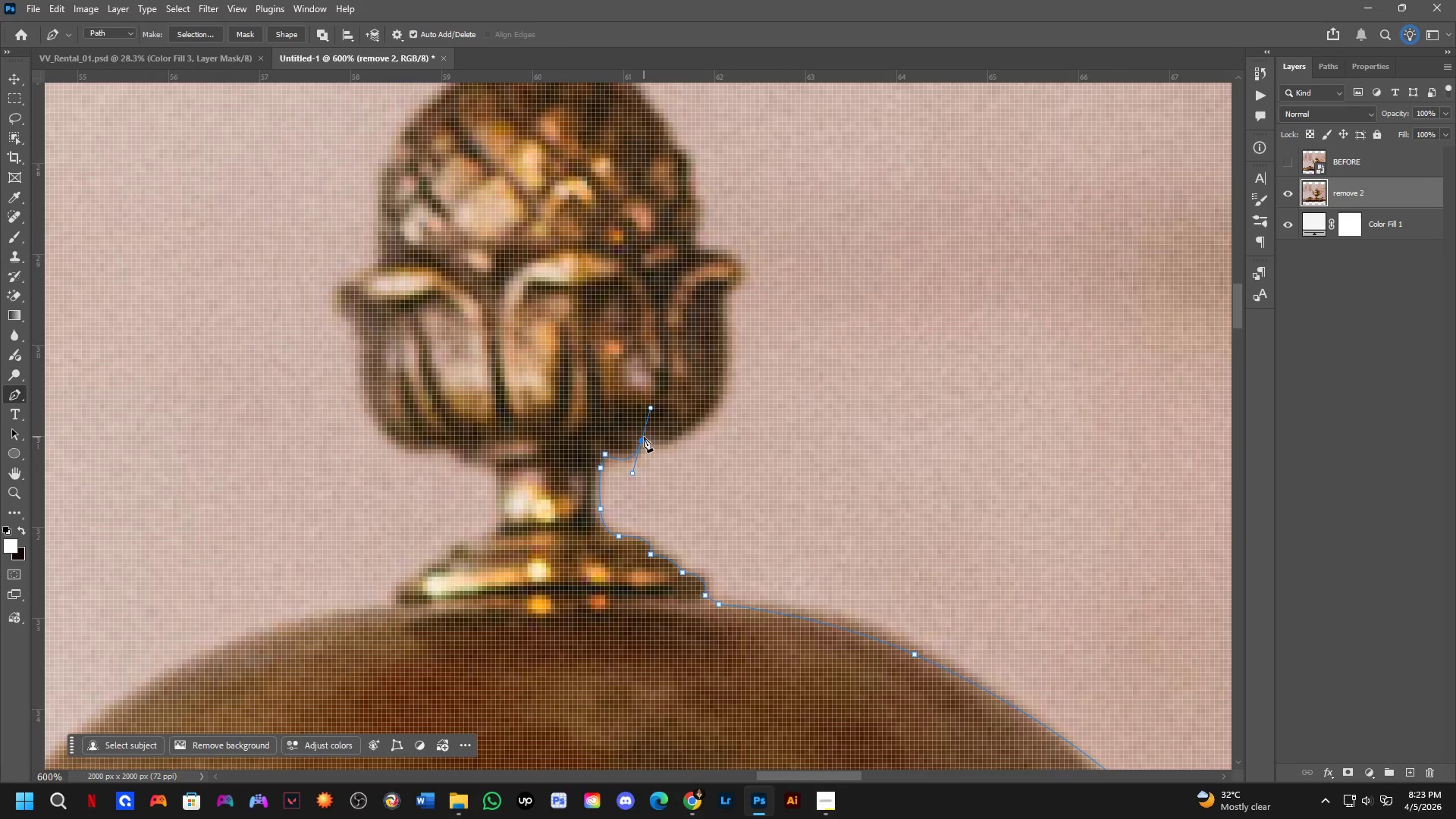 
key(Control+ControlLeft)
 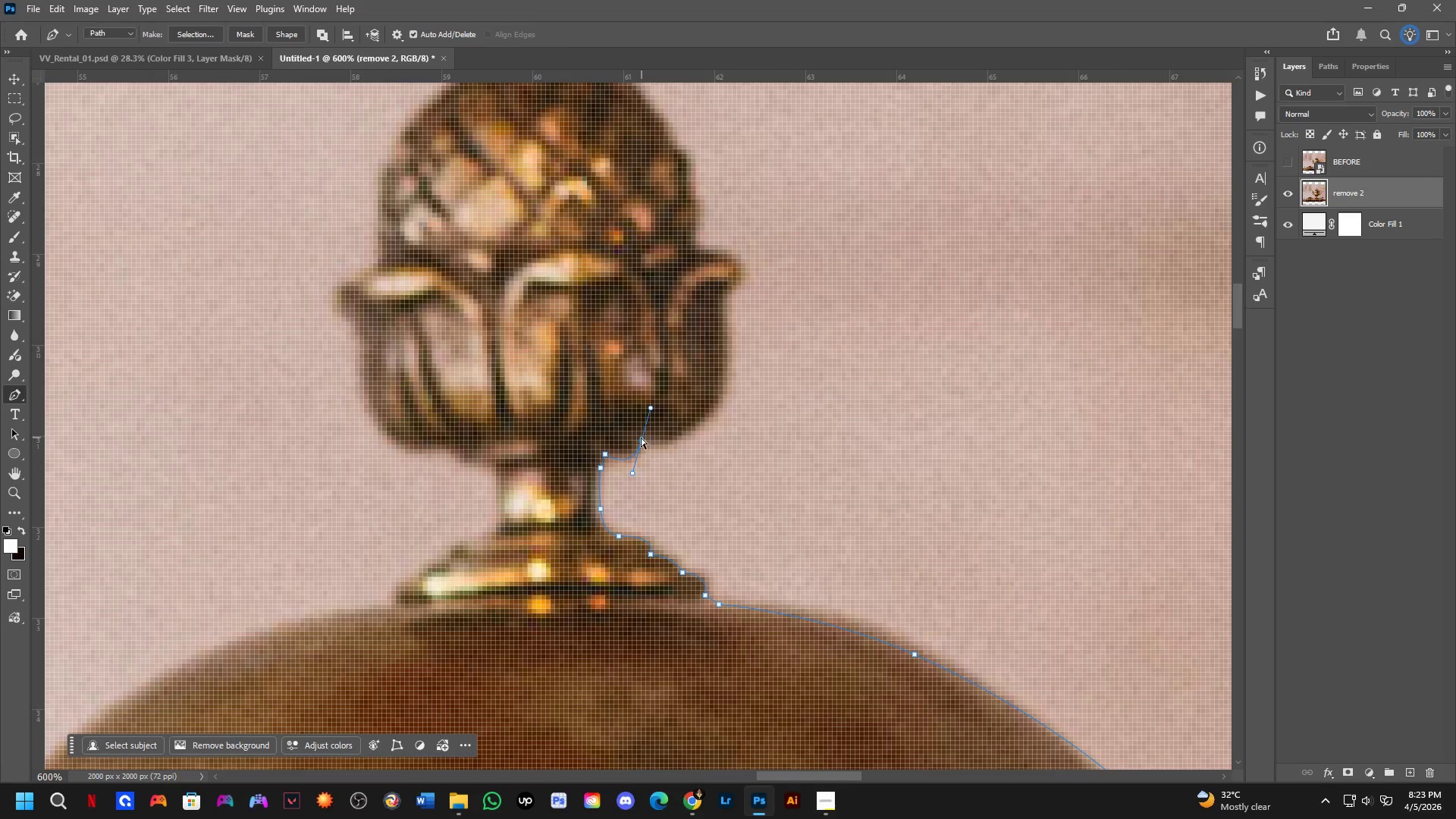 
key(Control+Z)
 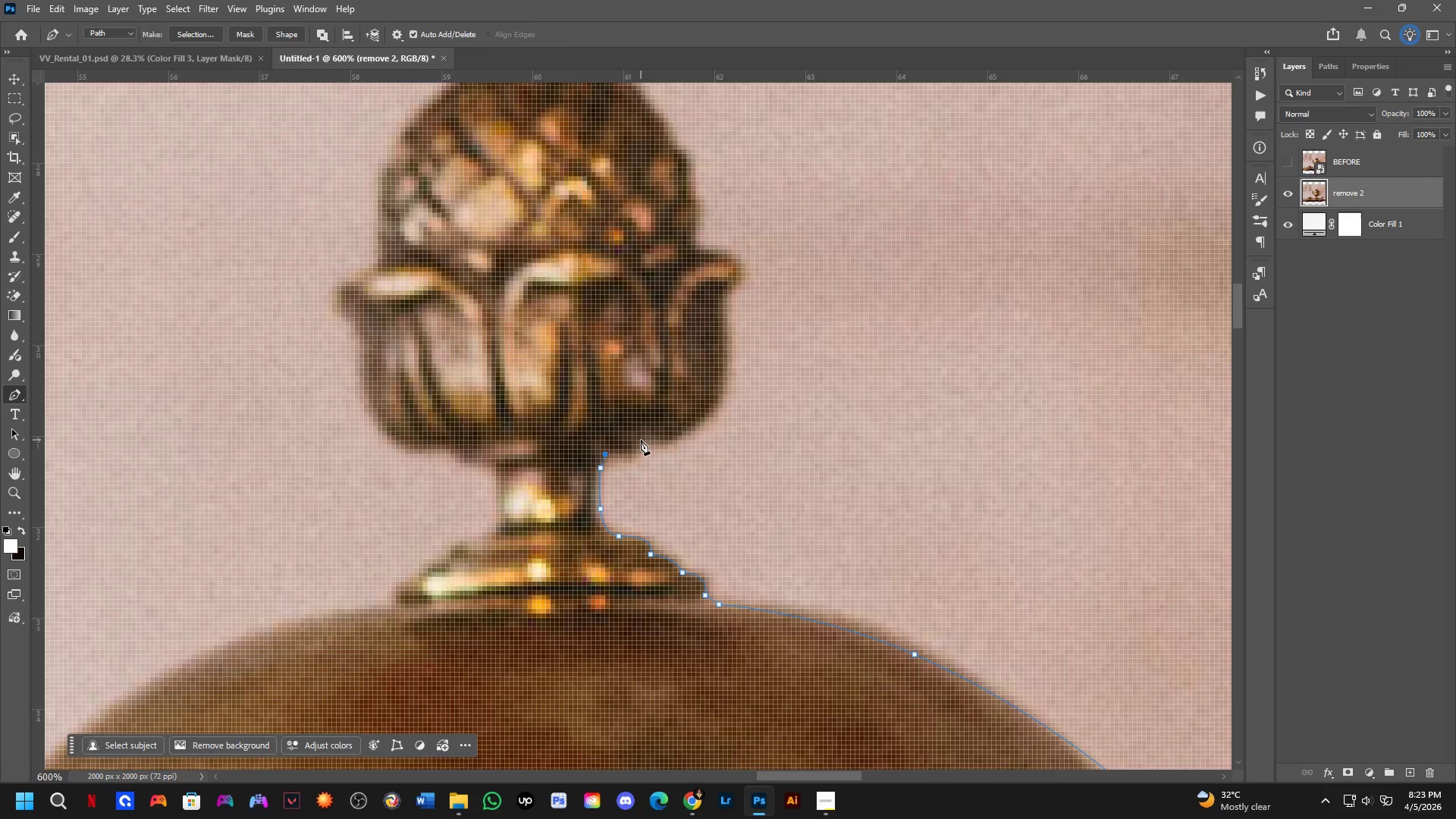 
left_click_drag(start_coordinate=[641, 440], to_coordinate=[644, 416])
 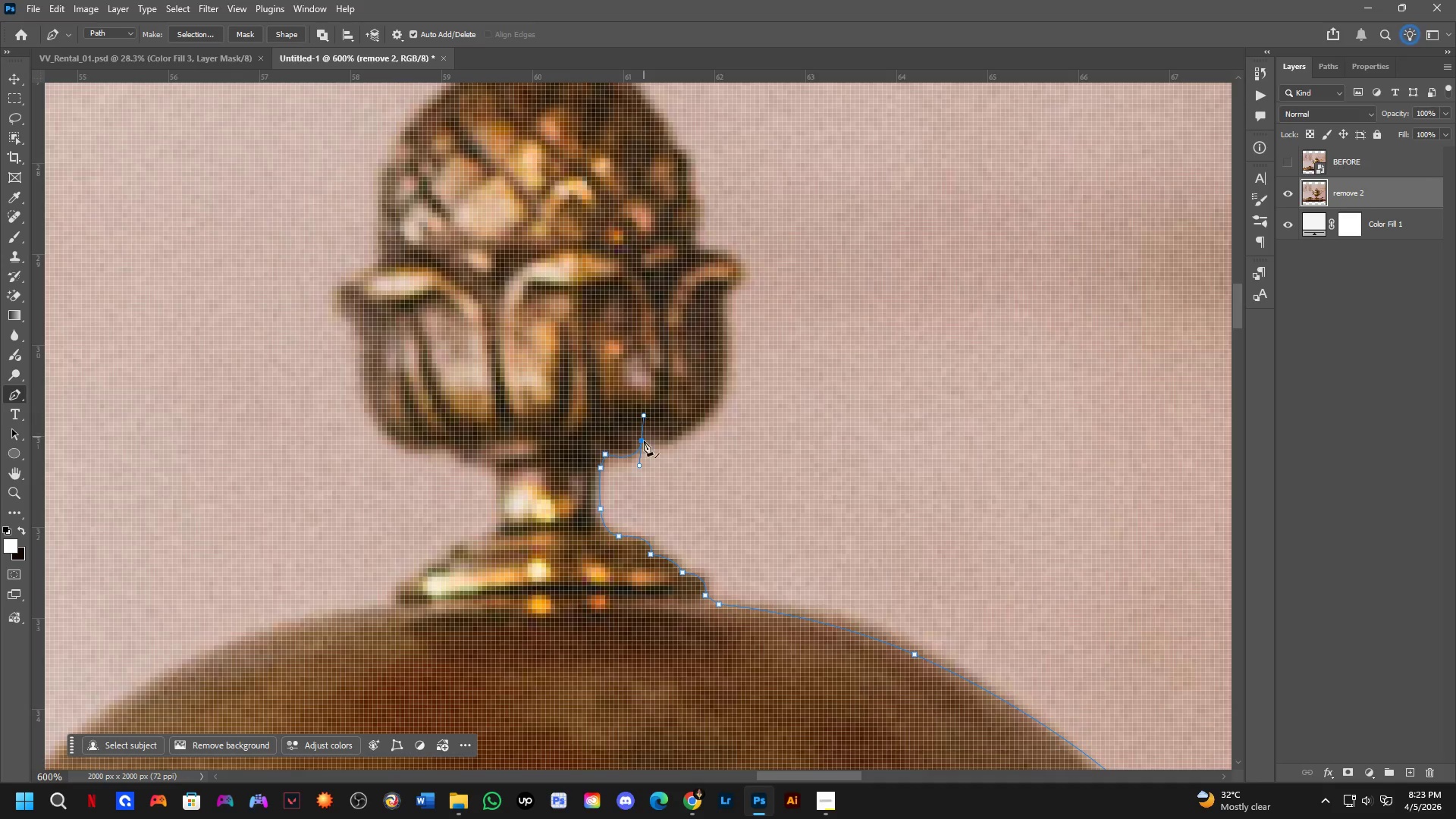 
hold_key(key=AltLeft, duration=0.55)
 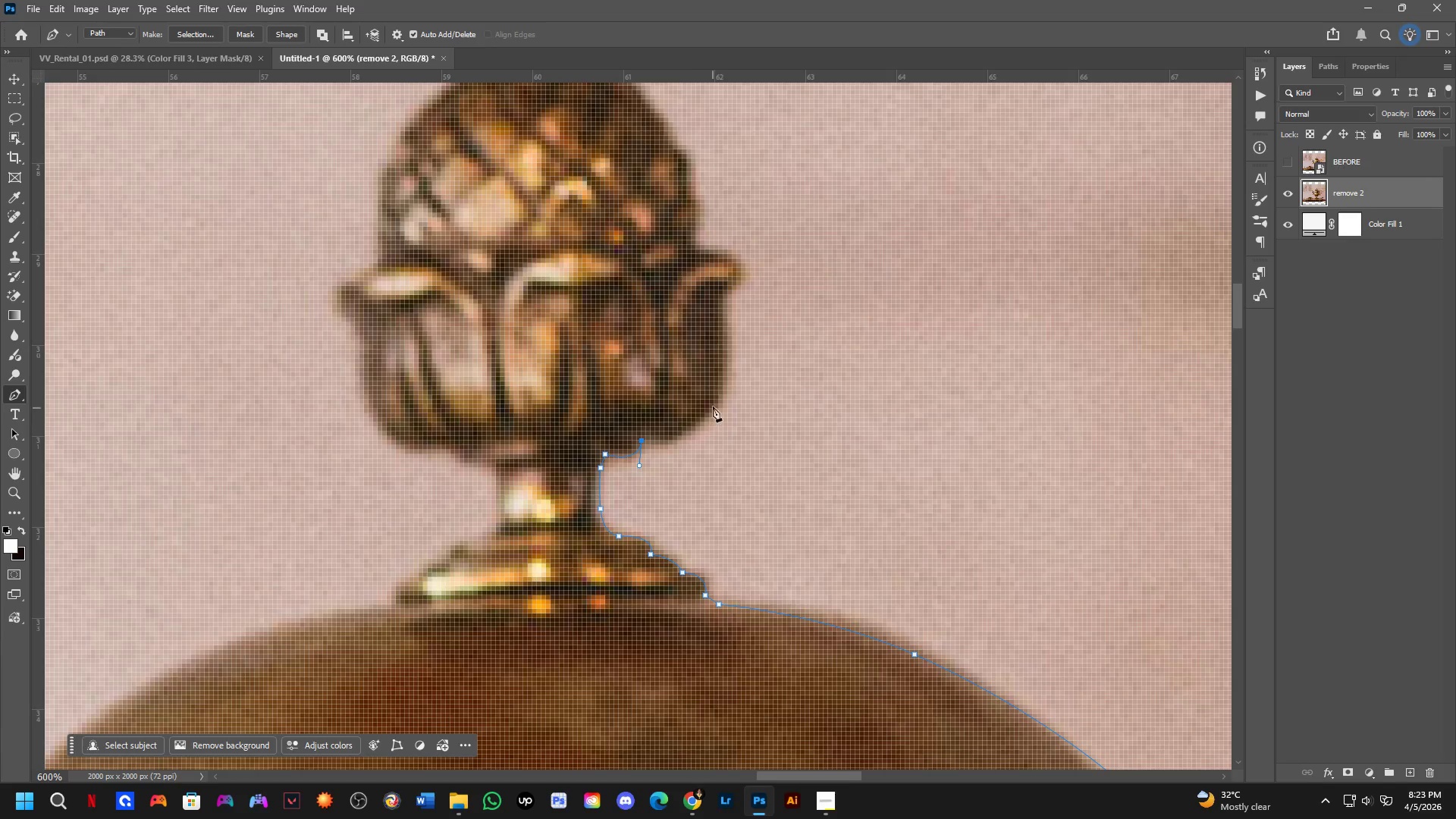 
left_click_drag(start_coordinate=[725, 391], to_coordinate=[743, 336])
 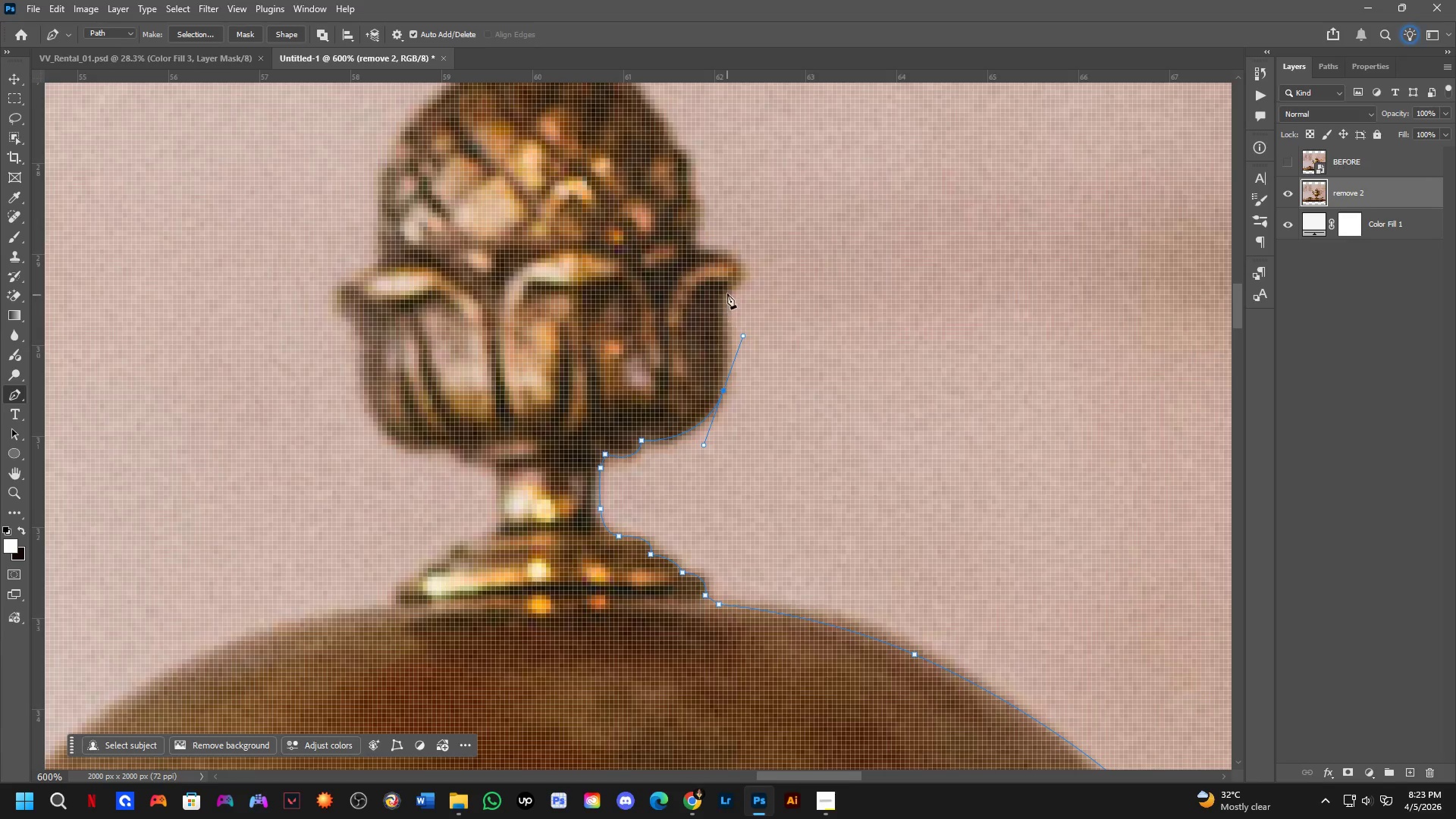 
left_click_drag(start_coordinate=[728, 289], to_coordinate=[742, 260])
 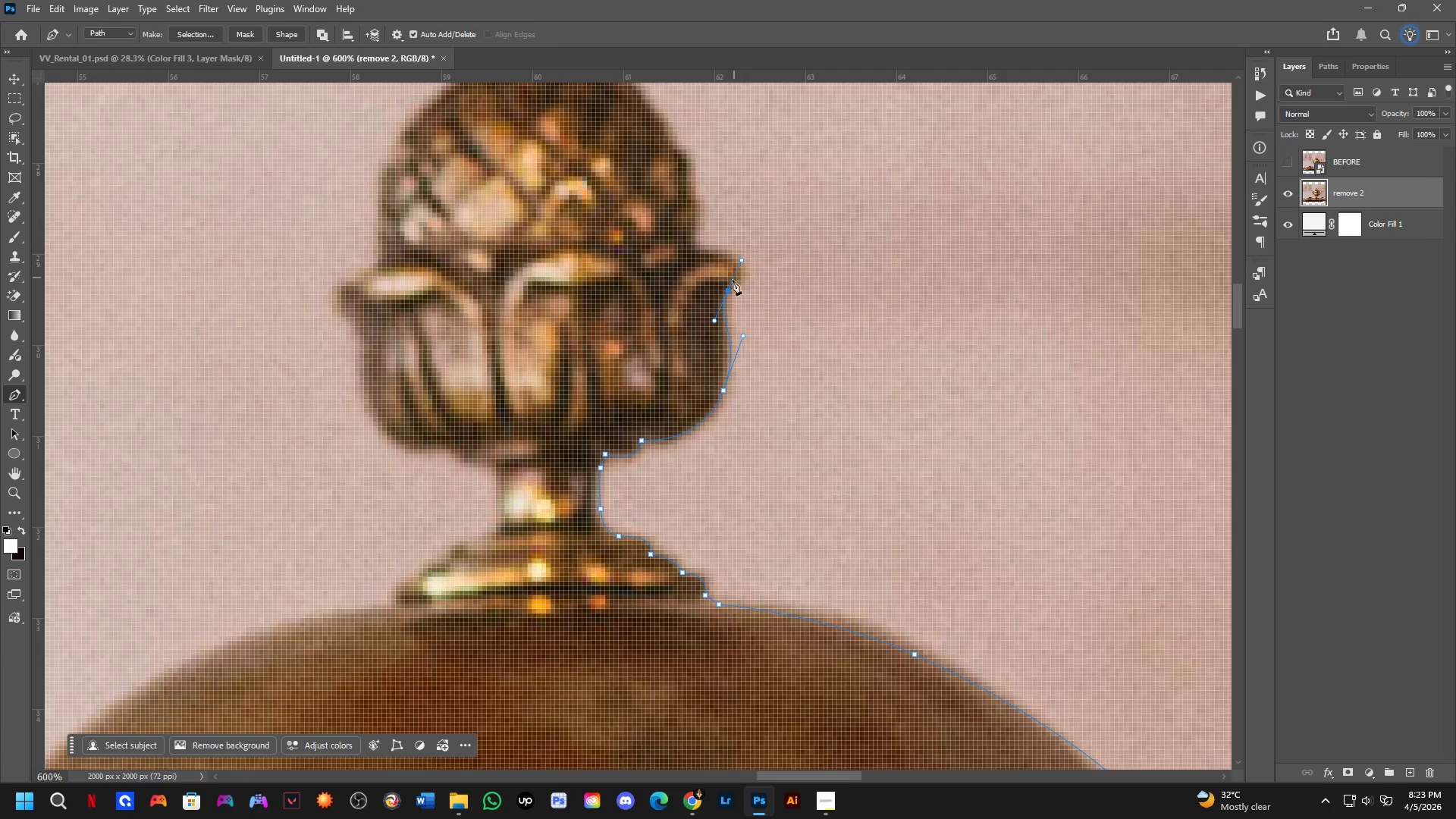 
key(Control+ControlLeft)
 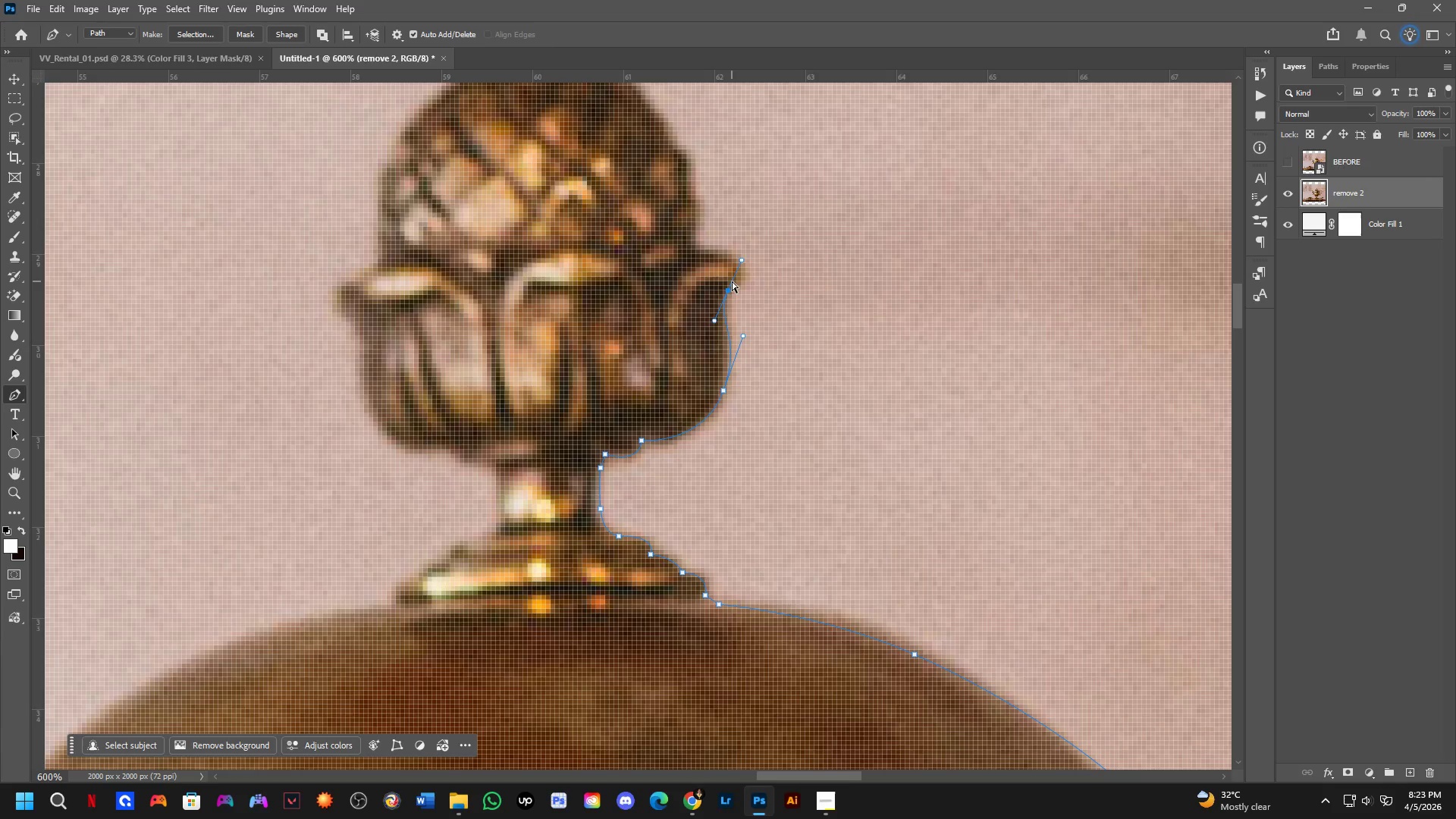 
key(Control+Z)
 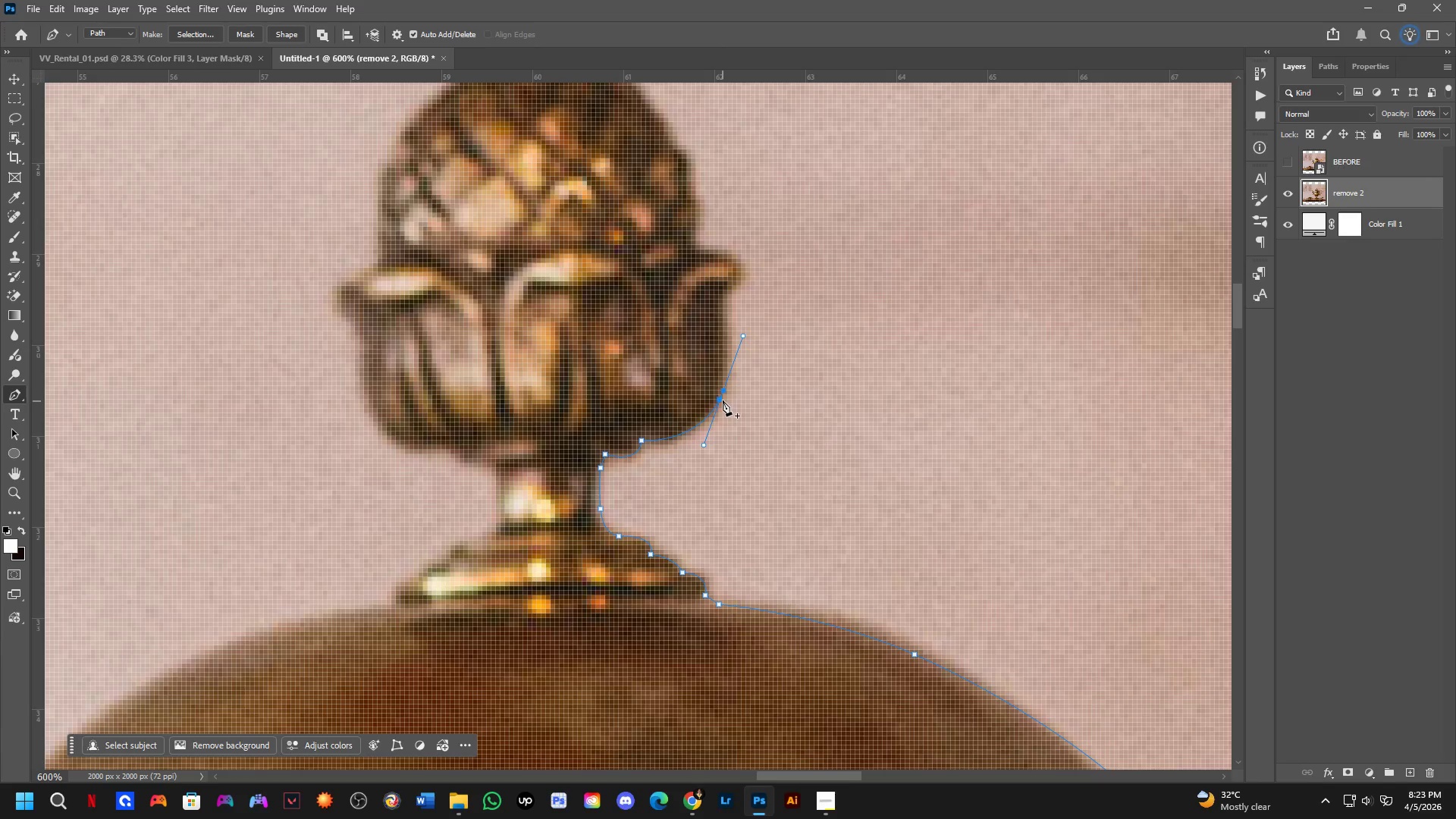 
hold_key(key=AltLeft, duration=0.45)
left_click([723, 391])
 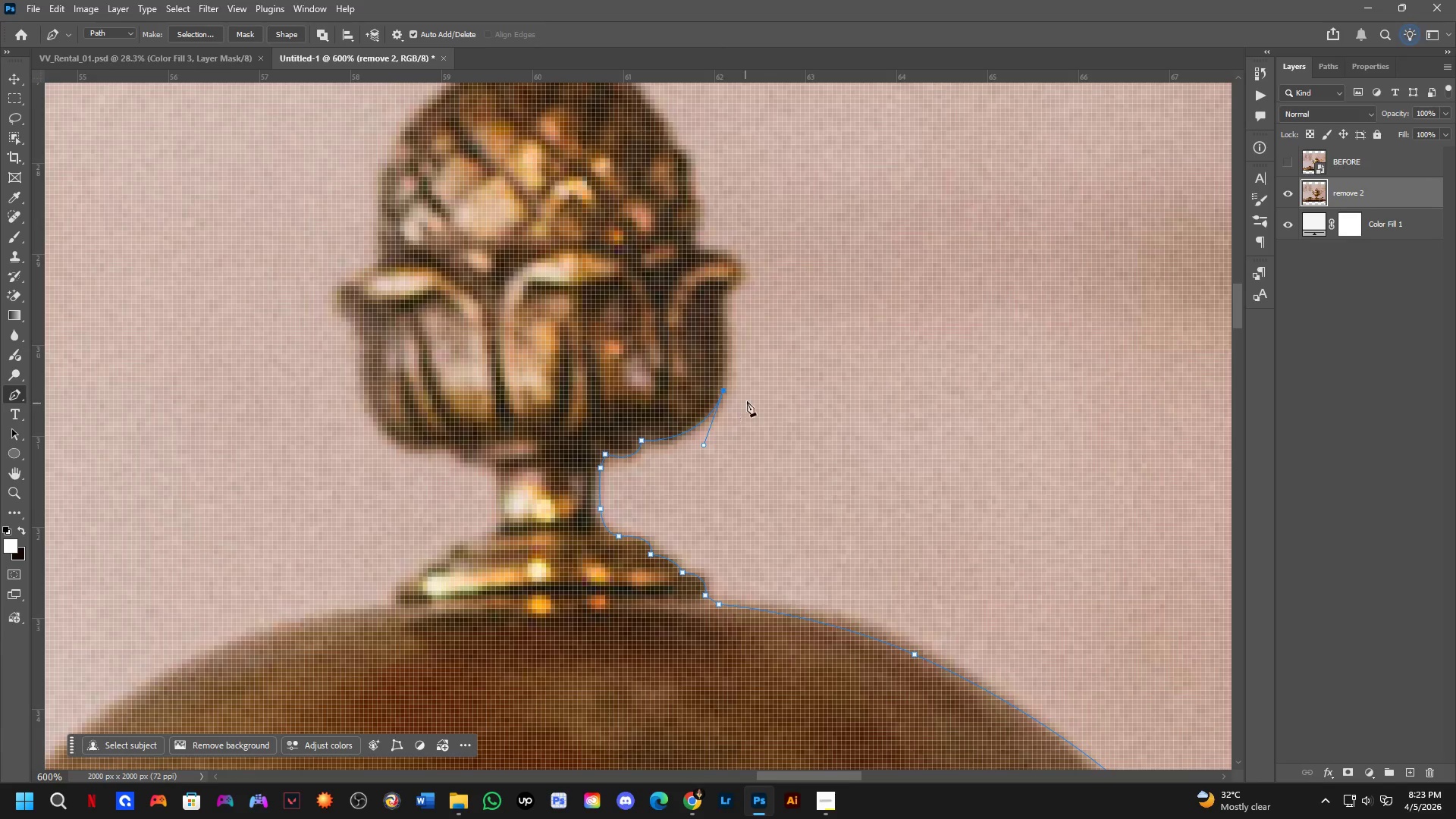 
hold_key(key=Space, duration=0.42)
 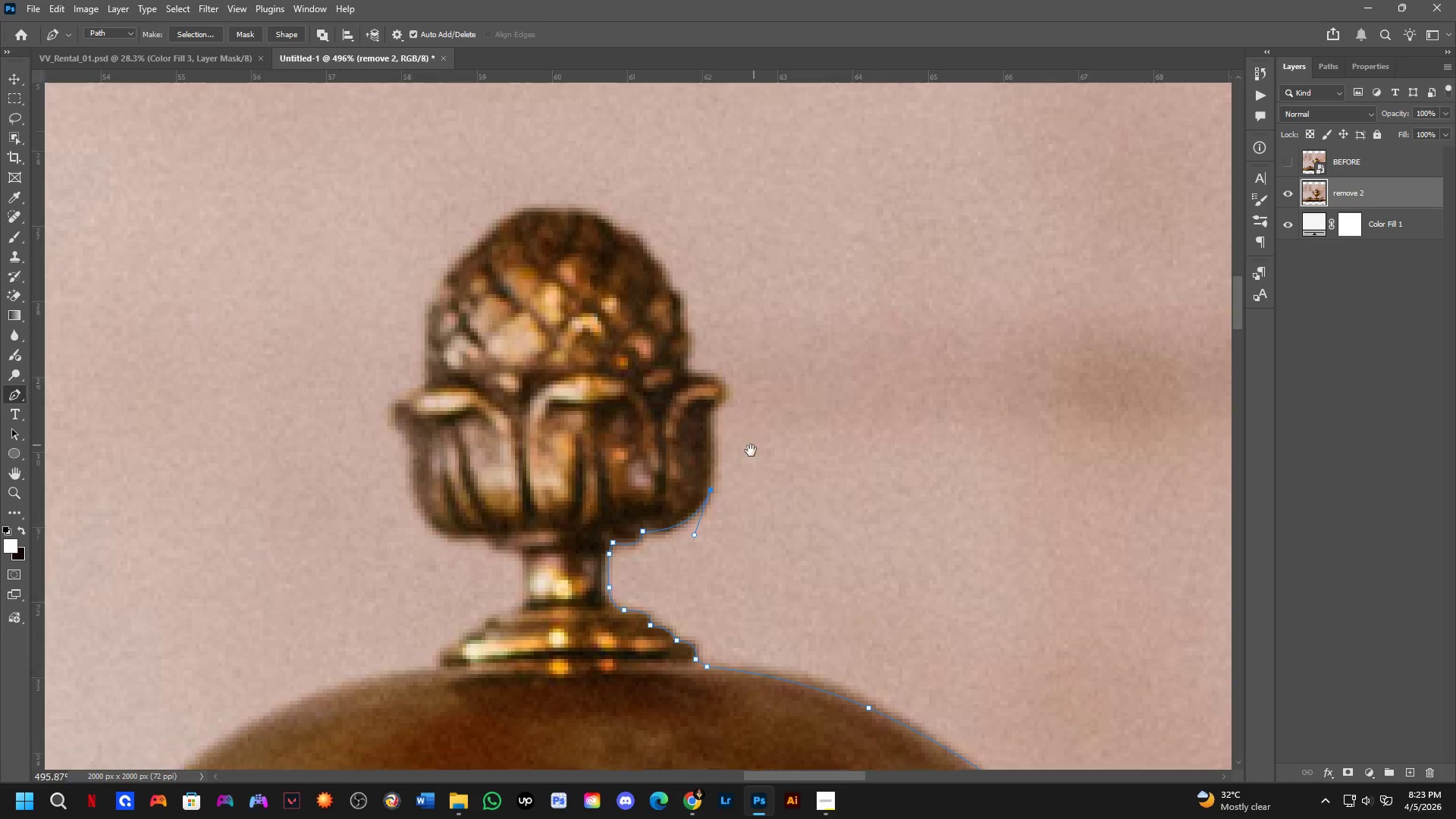 
left_click_drag(start_coordinate=[756, 389], to_coordinate=[750, 470])
 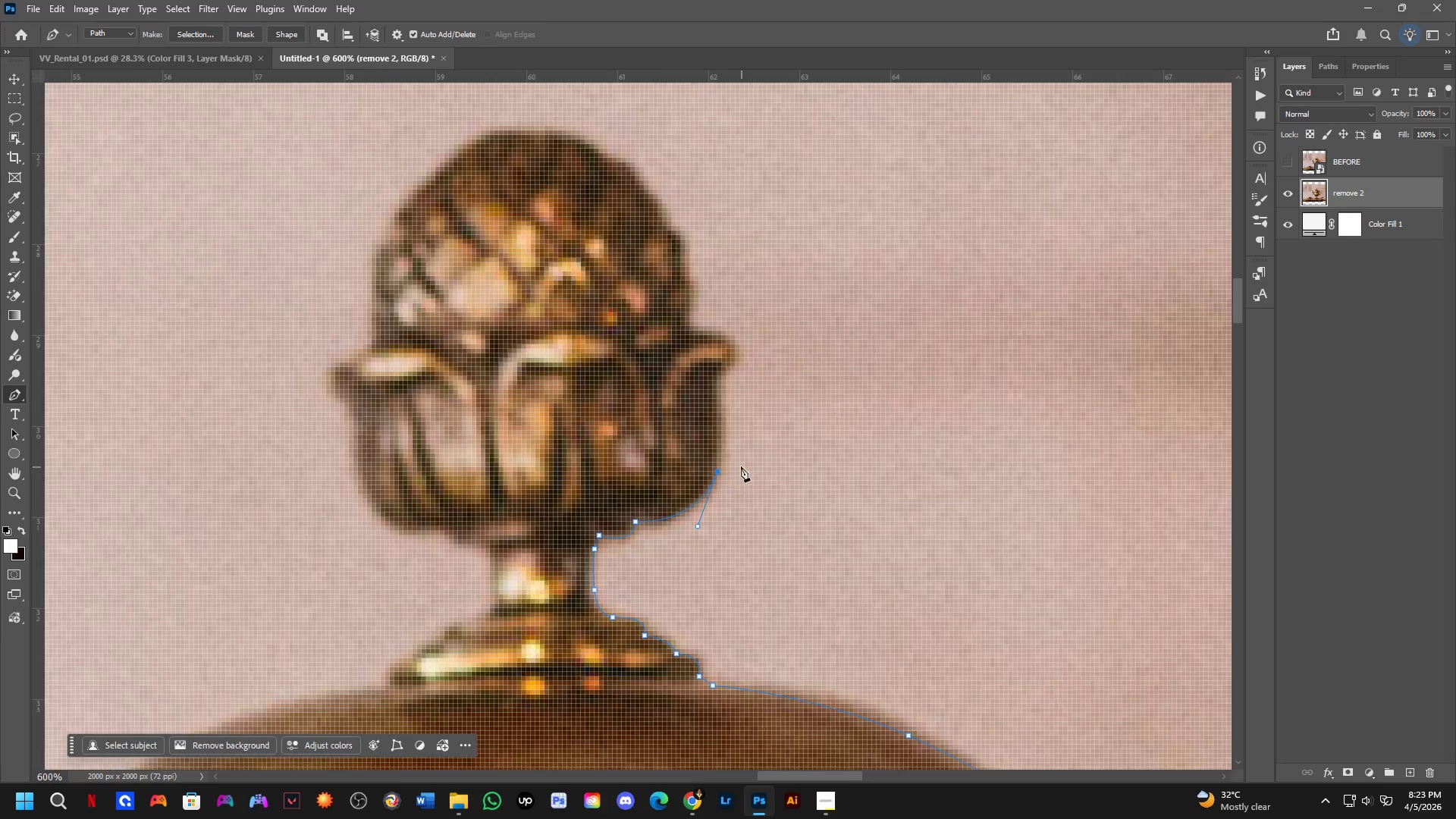 
hold_key(key=Space, duration=0.34)
 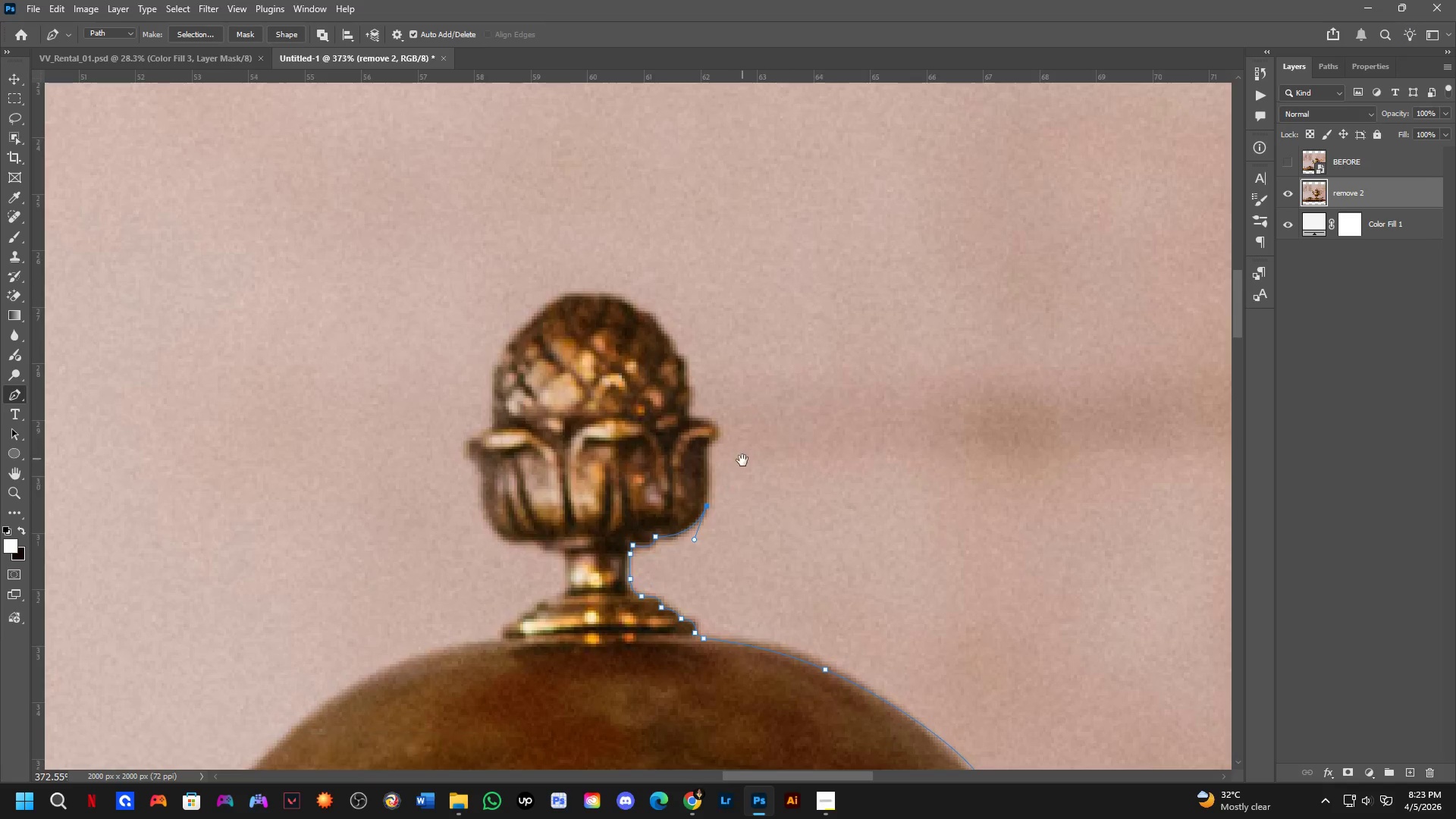 
left_click_drag(start_coordinate=[766, 422], to_coordinate=[747, 463])
 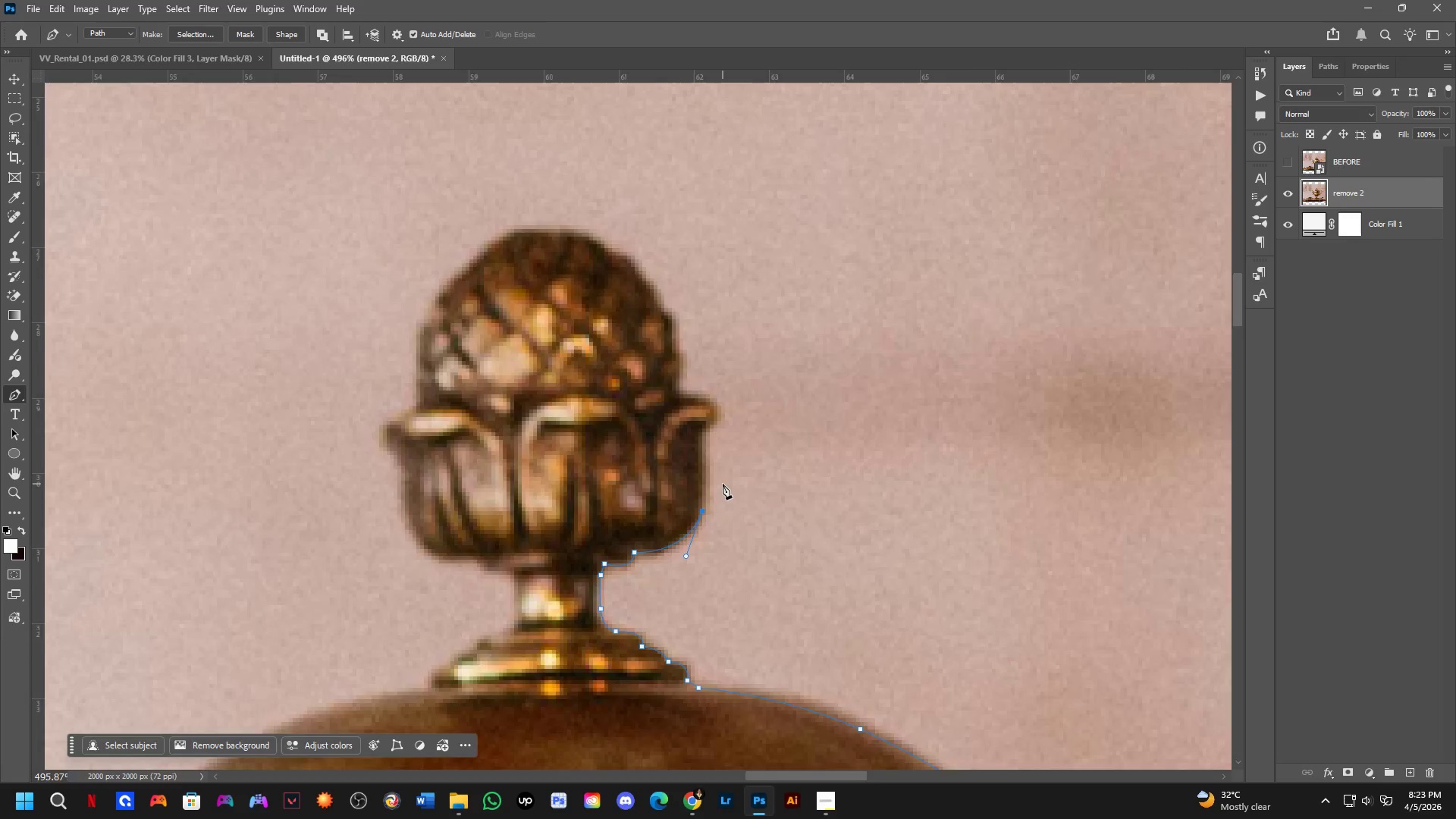 
scroll: coordinate [739, 463], scroll_direction: down, amount: 2.0
 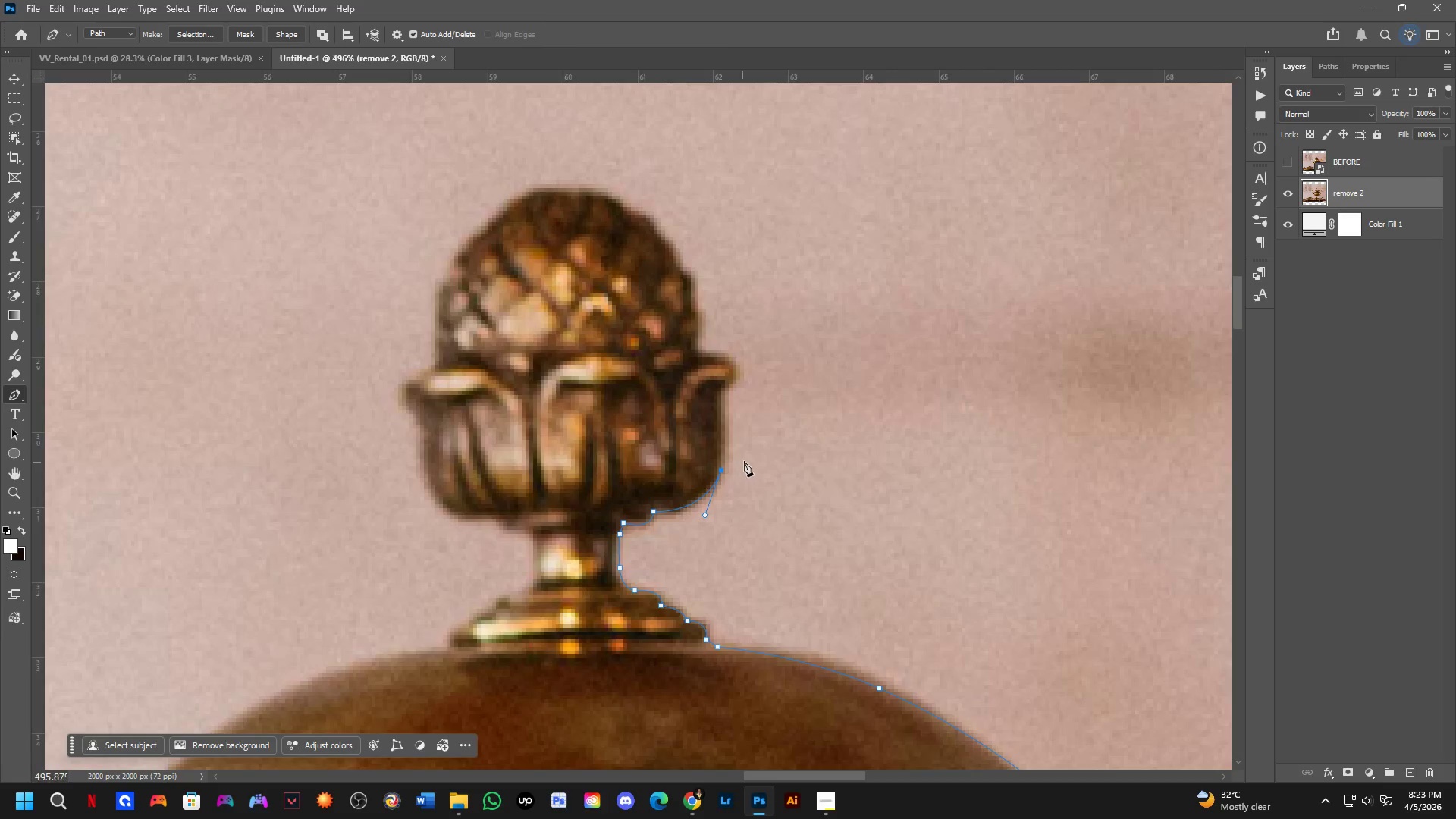 
hold_key(key=Space, duration=0.48)
 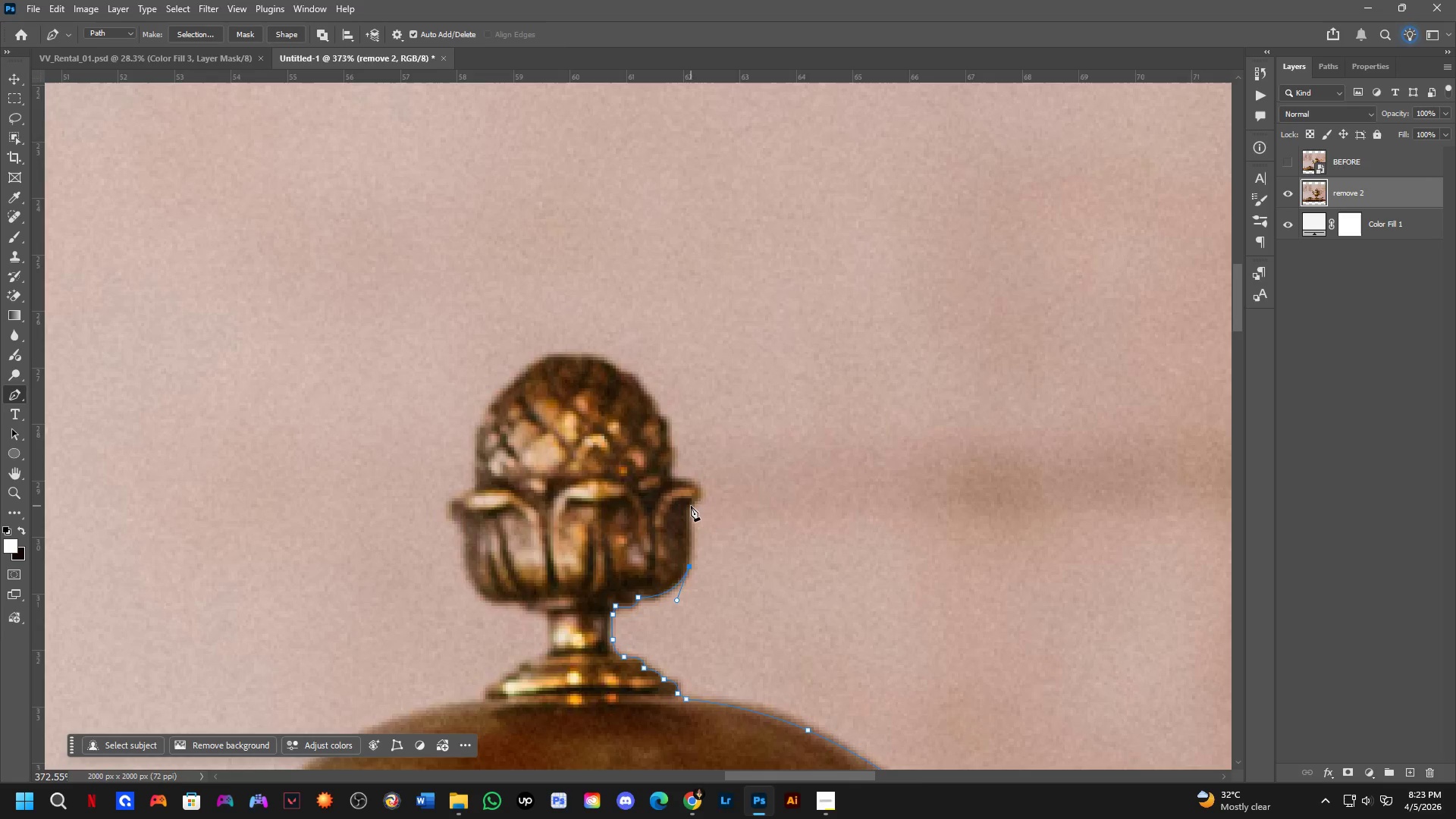 
left_click_drag(start_coordinate=[742, 457], to_coordinate=[725, 518])
 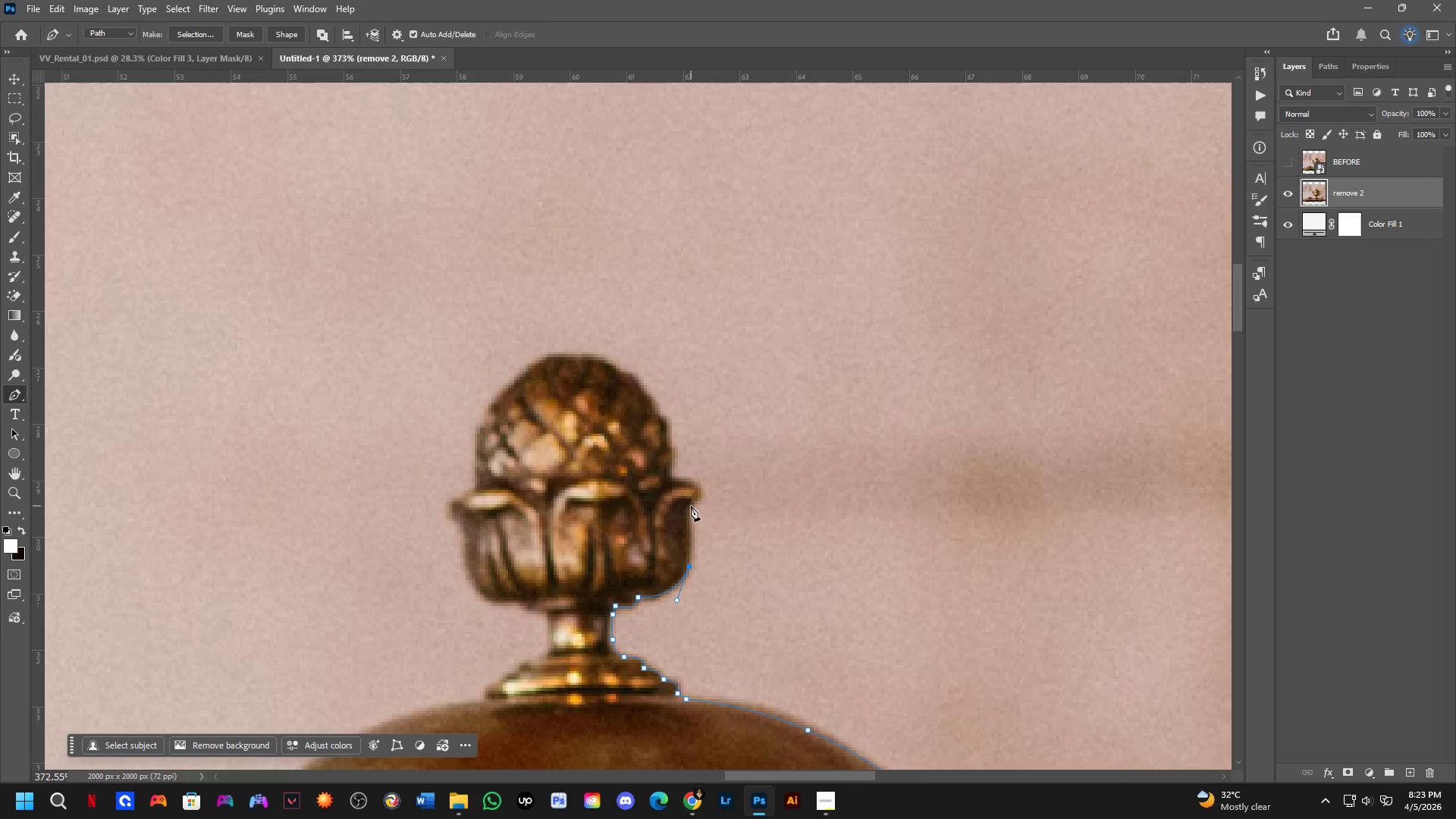 
scroll: coordinate [720, 485], scroll_direction: down, amount: 3.0
 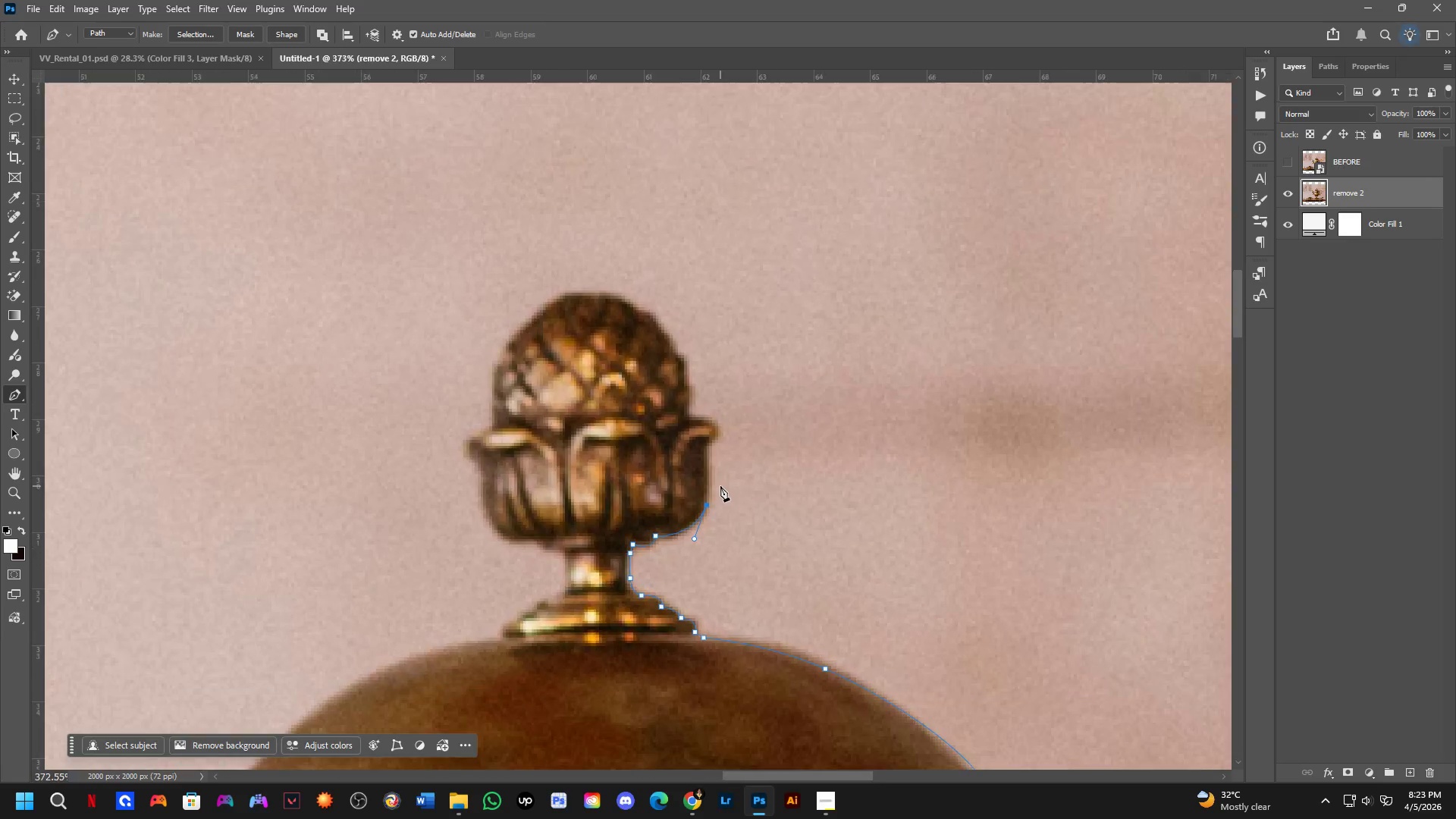 
left_click_drag(start_coordinate=[695, 506], to_coordinate=[704, 481])
 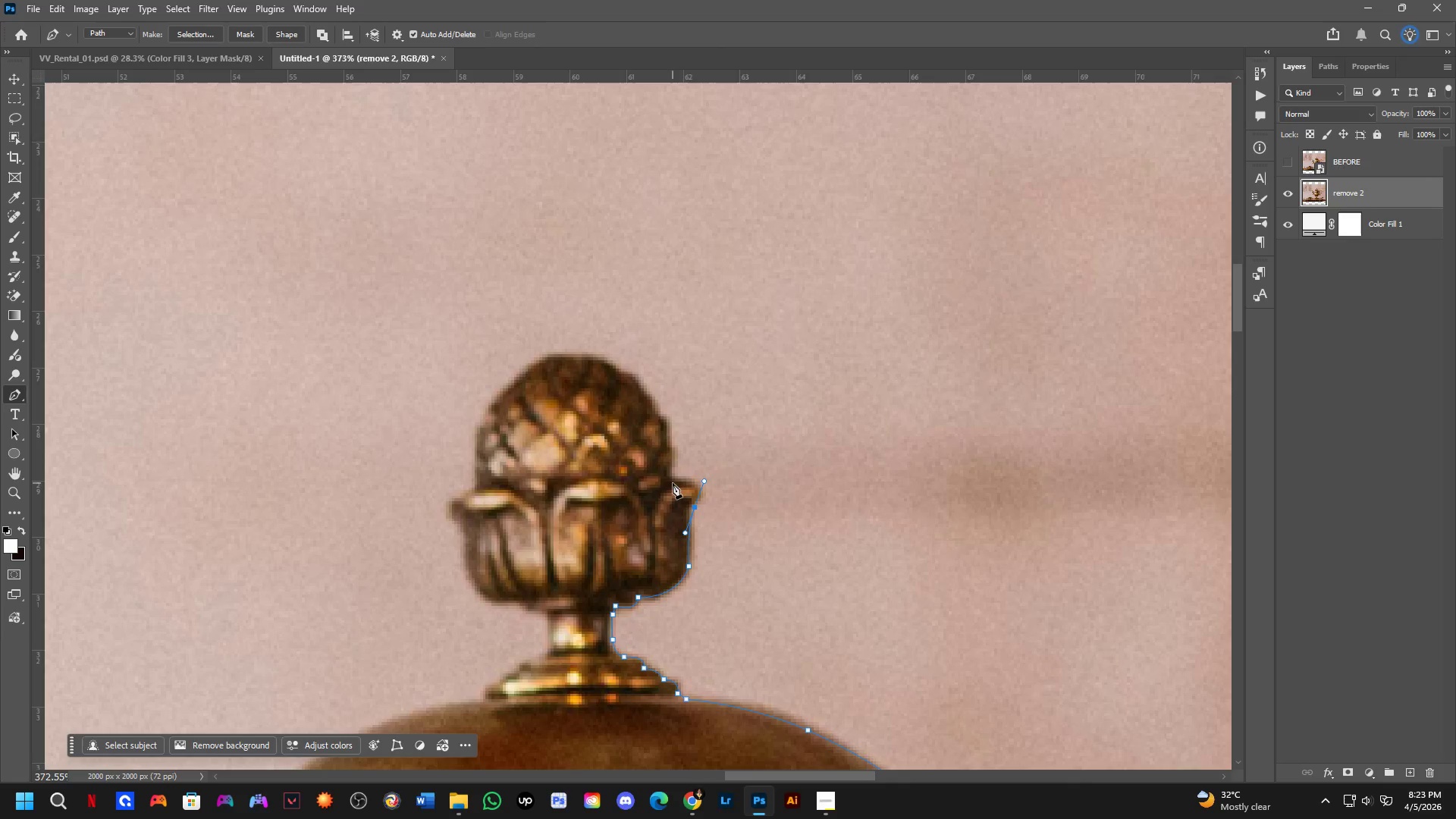 
left_click_drag(start_coordinate=[673, 483], to_coordinate=[647, 492])
 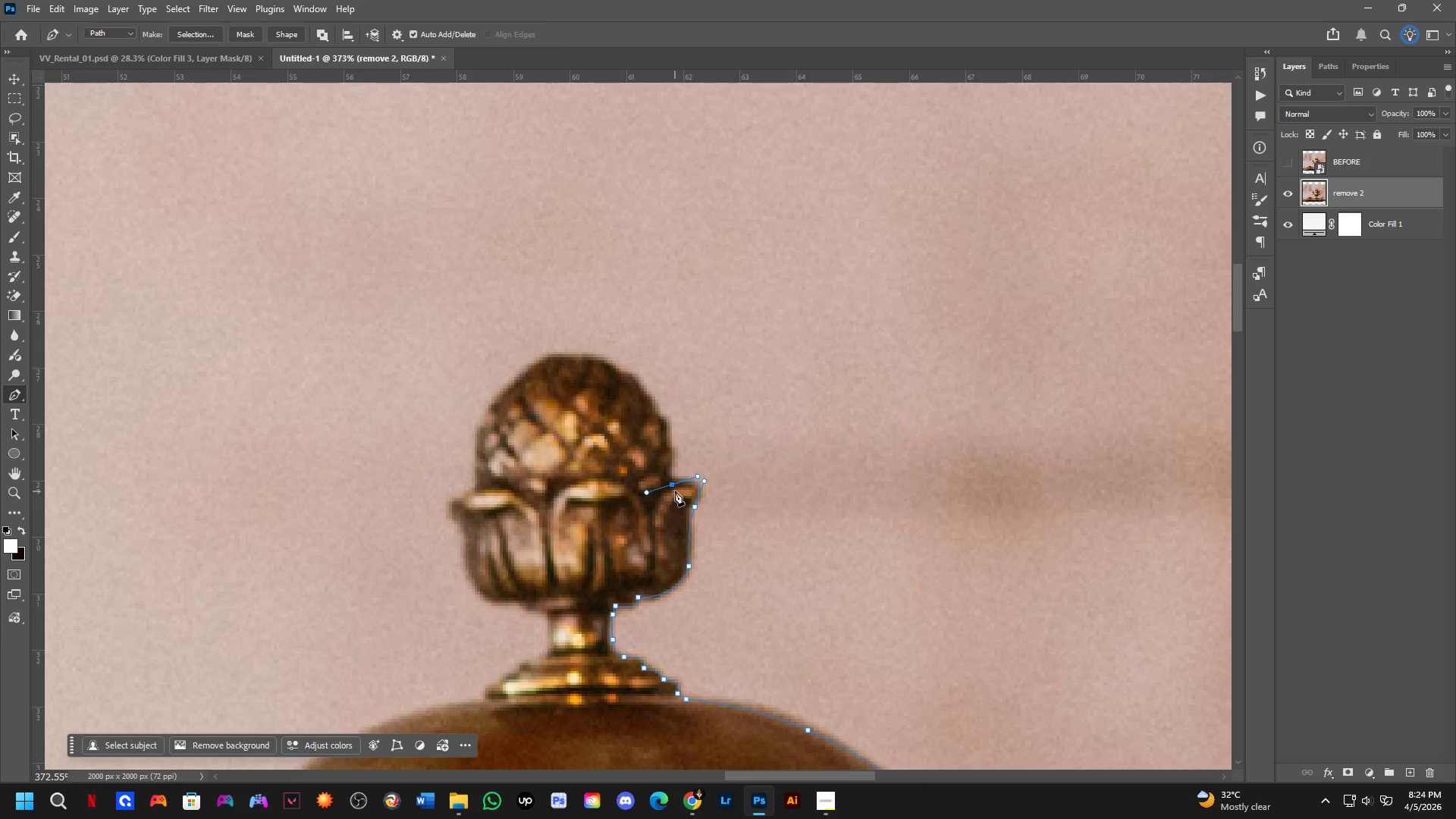 
key(Control+Z)
 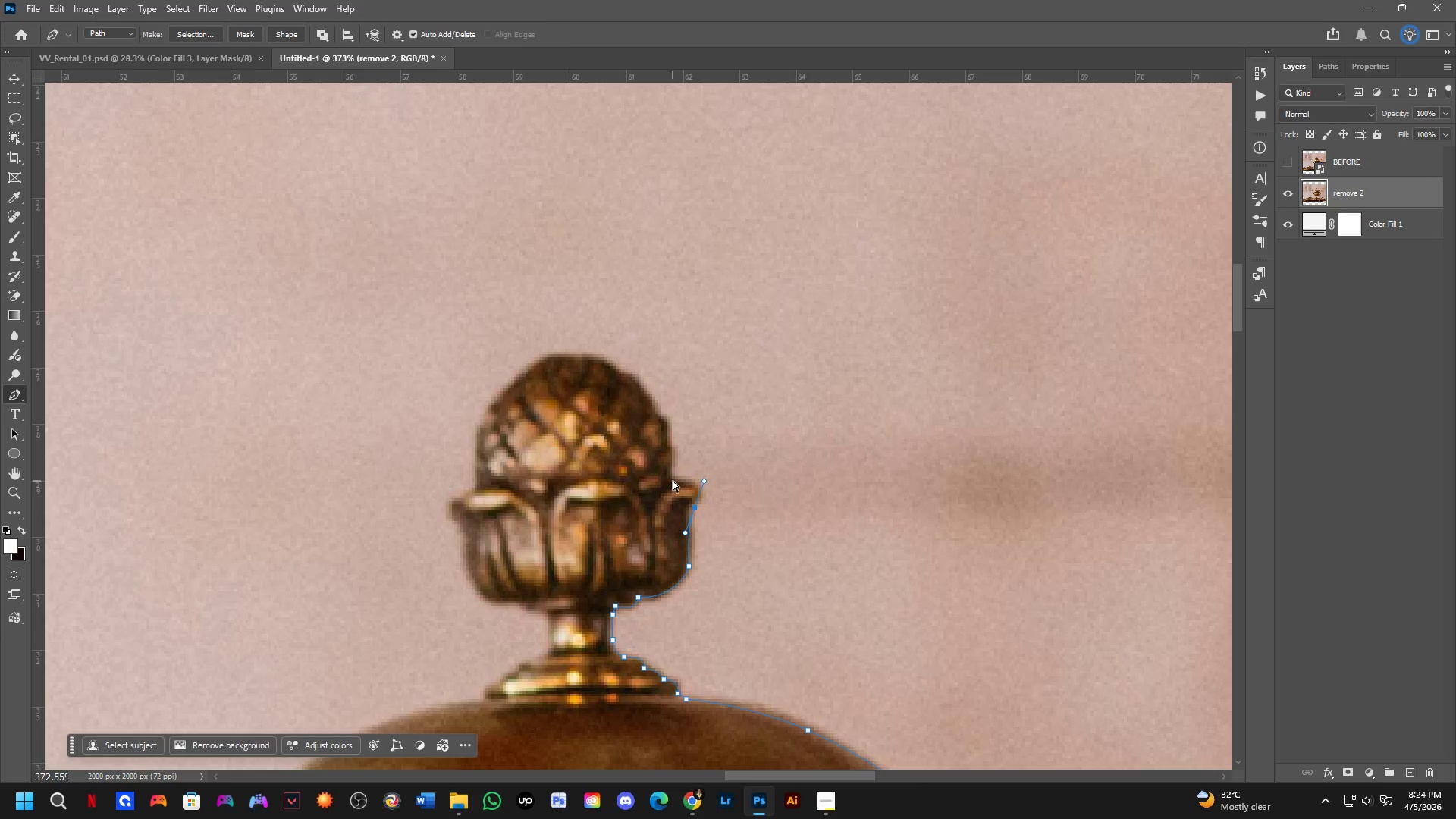 
left_click_drag(start_coordinate=[673, 480], to_coordinate=[651, 480])
 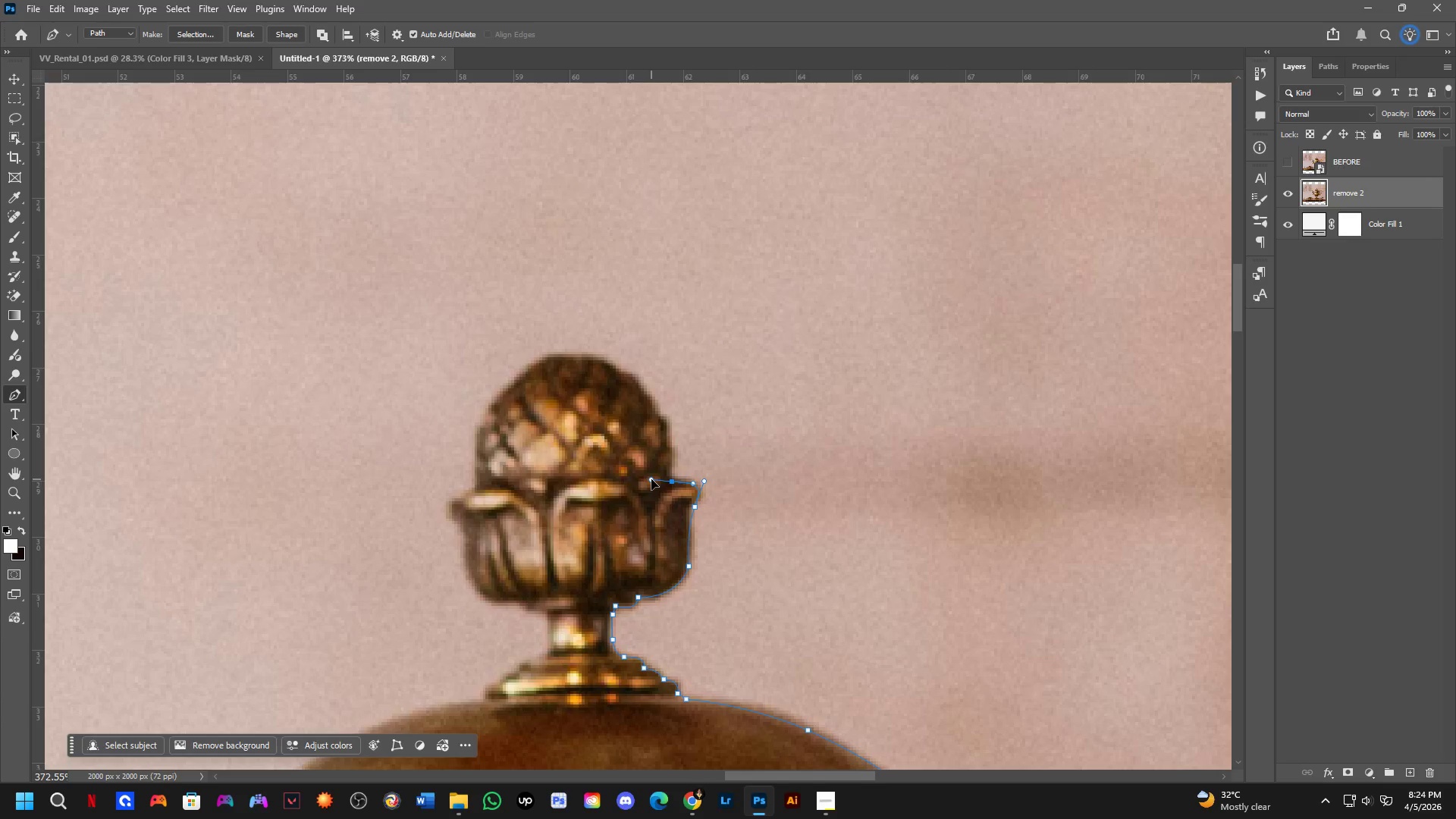 
key(Control+ControlLeft)
 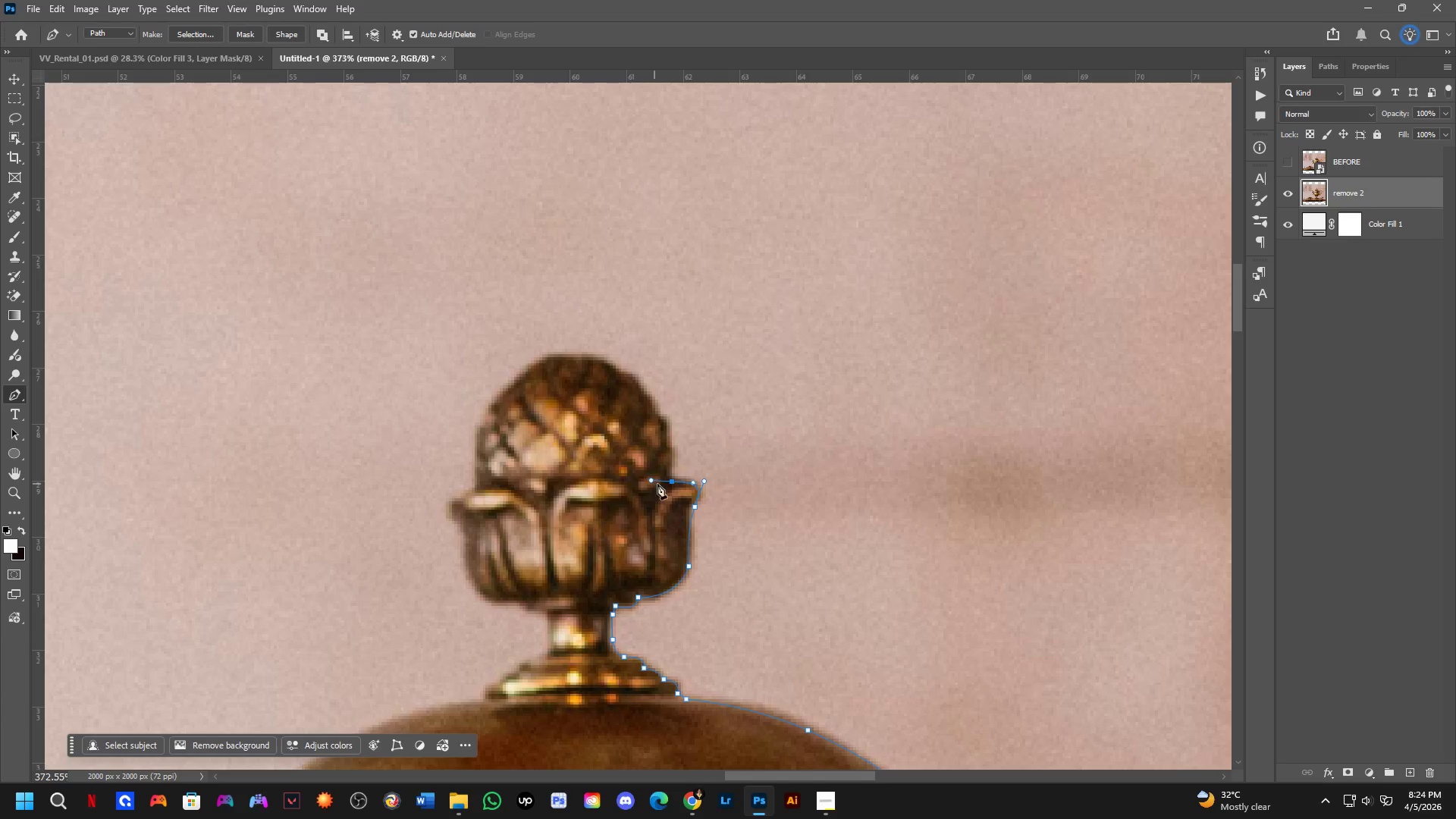 
key(Control+Z)
 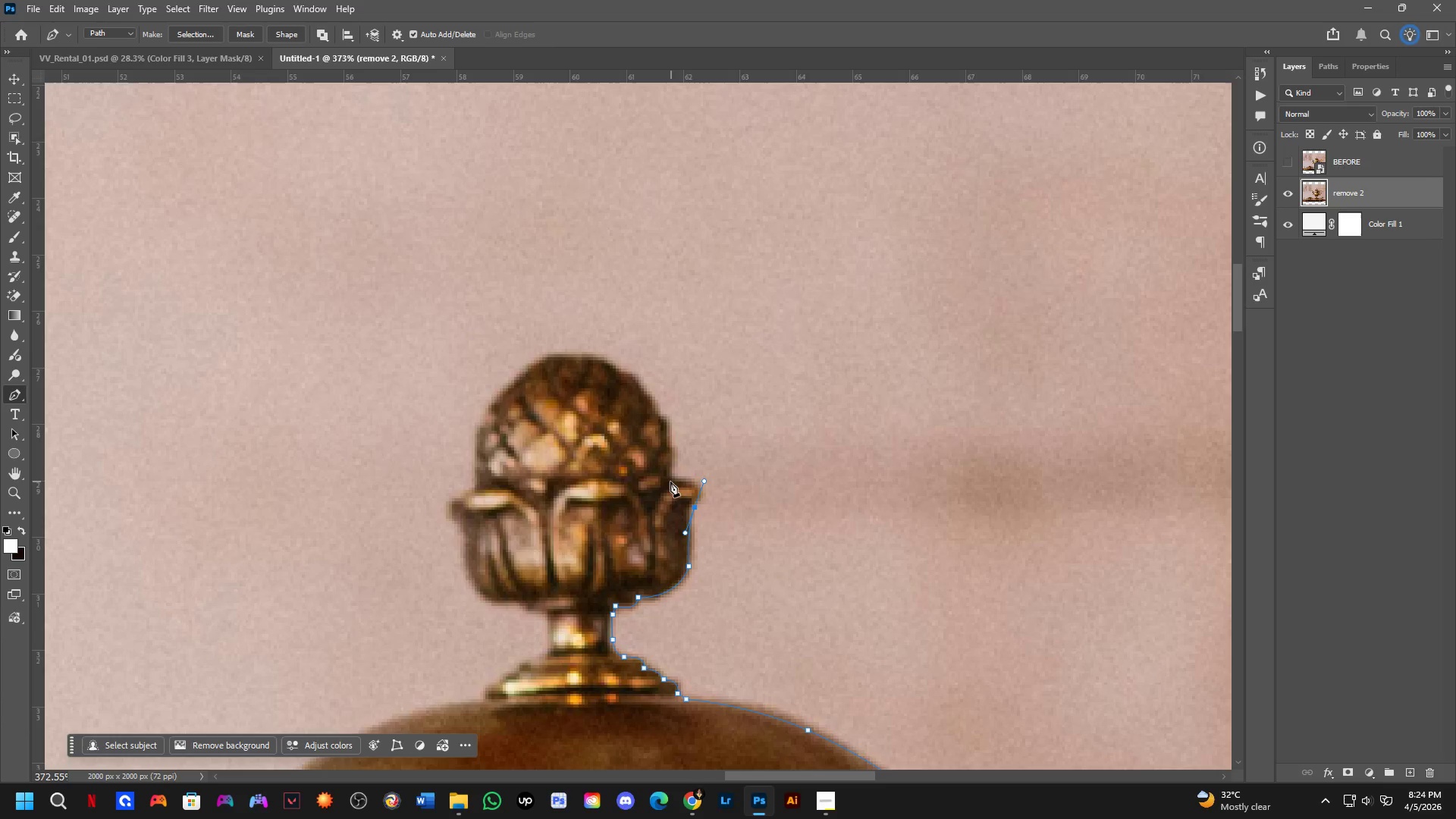 
left_click([669, 482])
 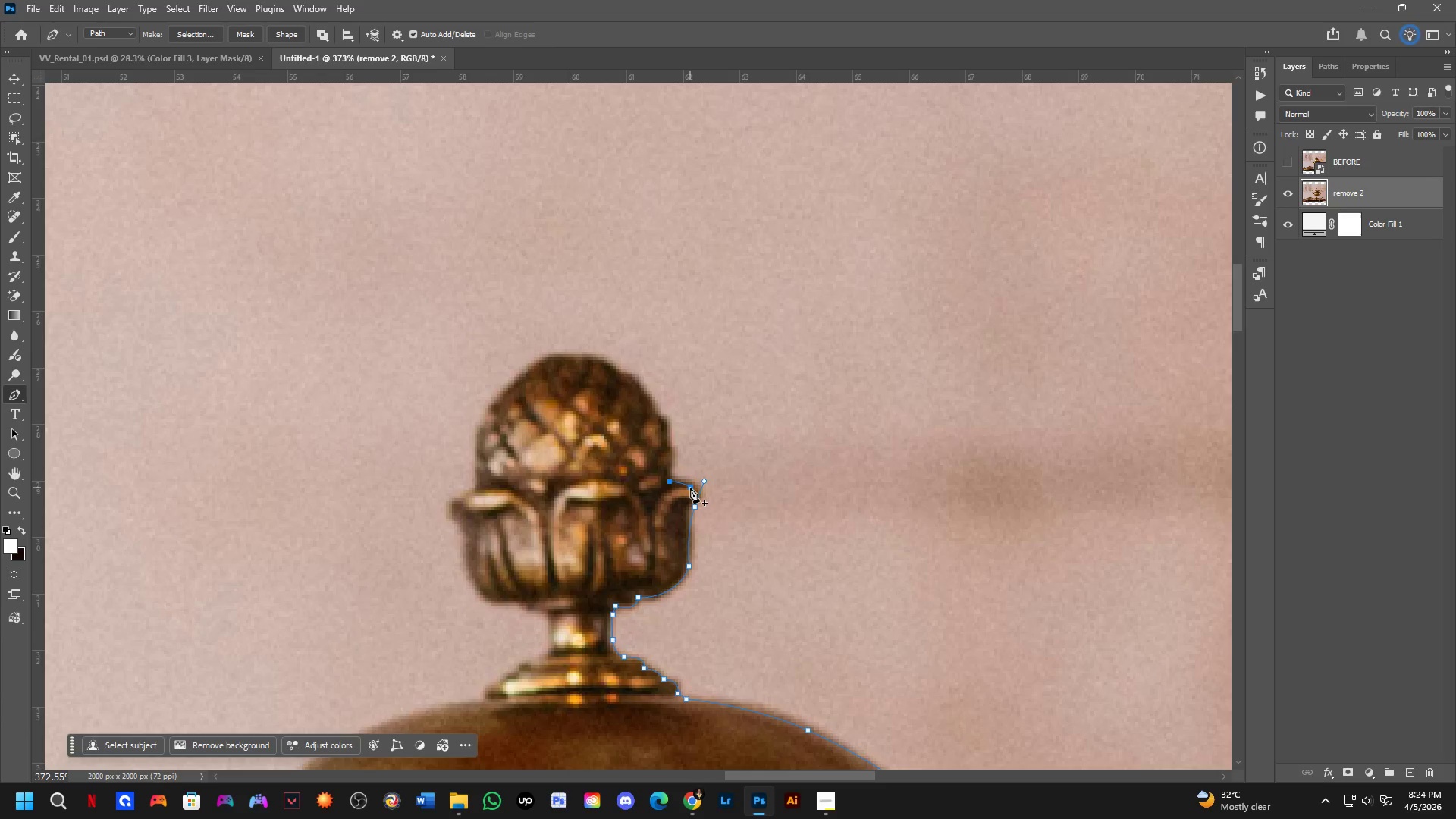 
left_click([690, 488])
 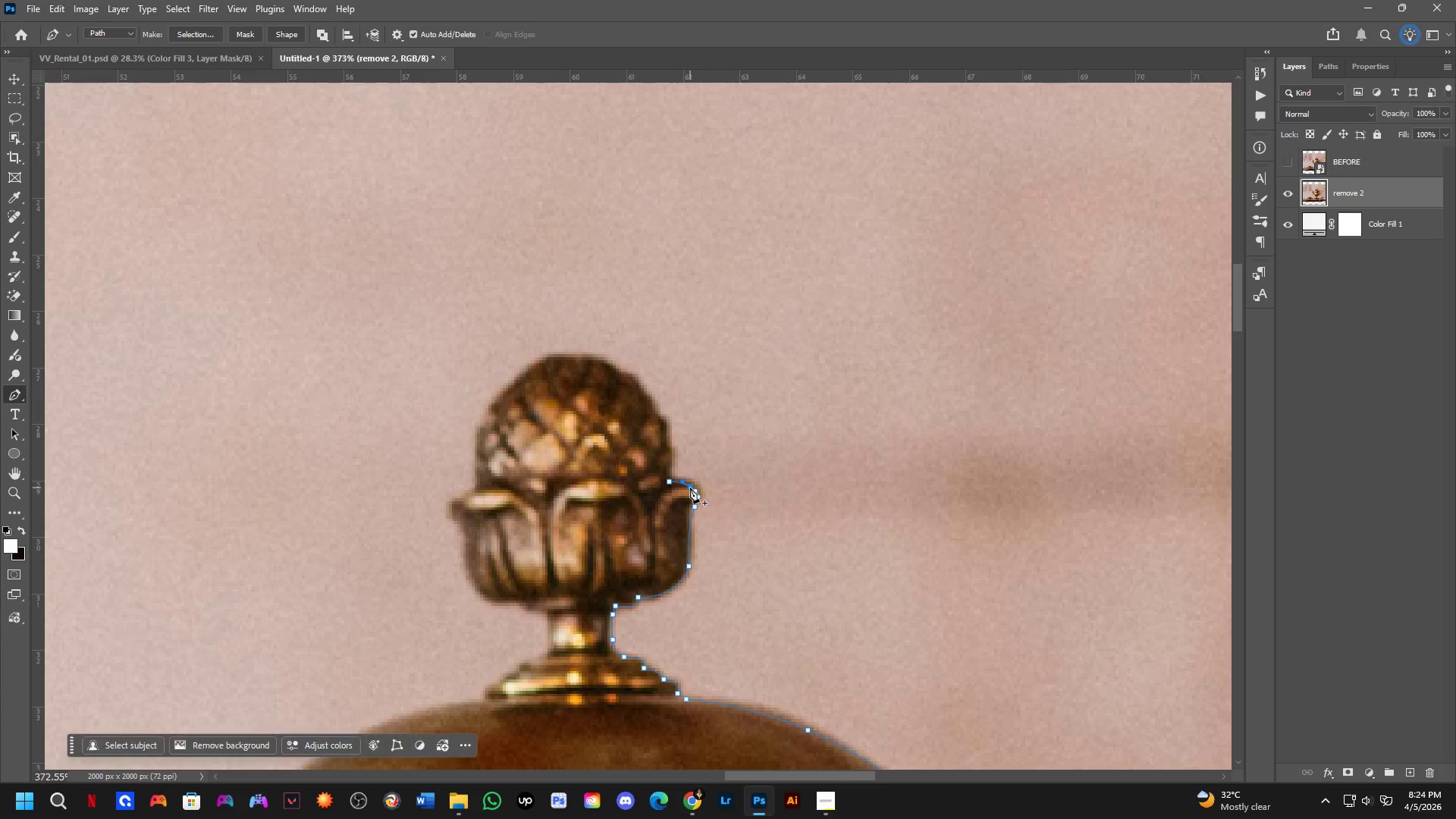 
hold_key(key=ControlLeft, duration=1.69)
 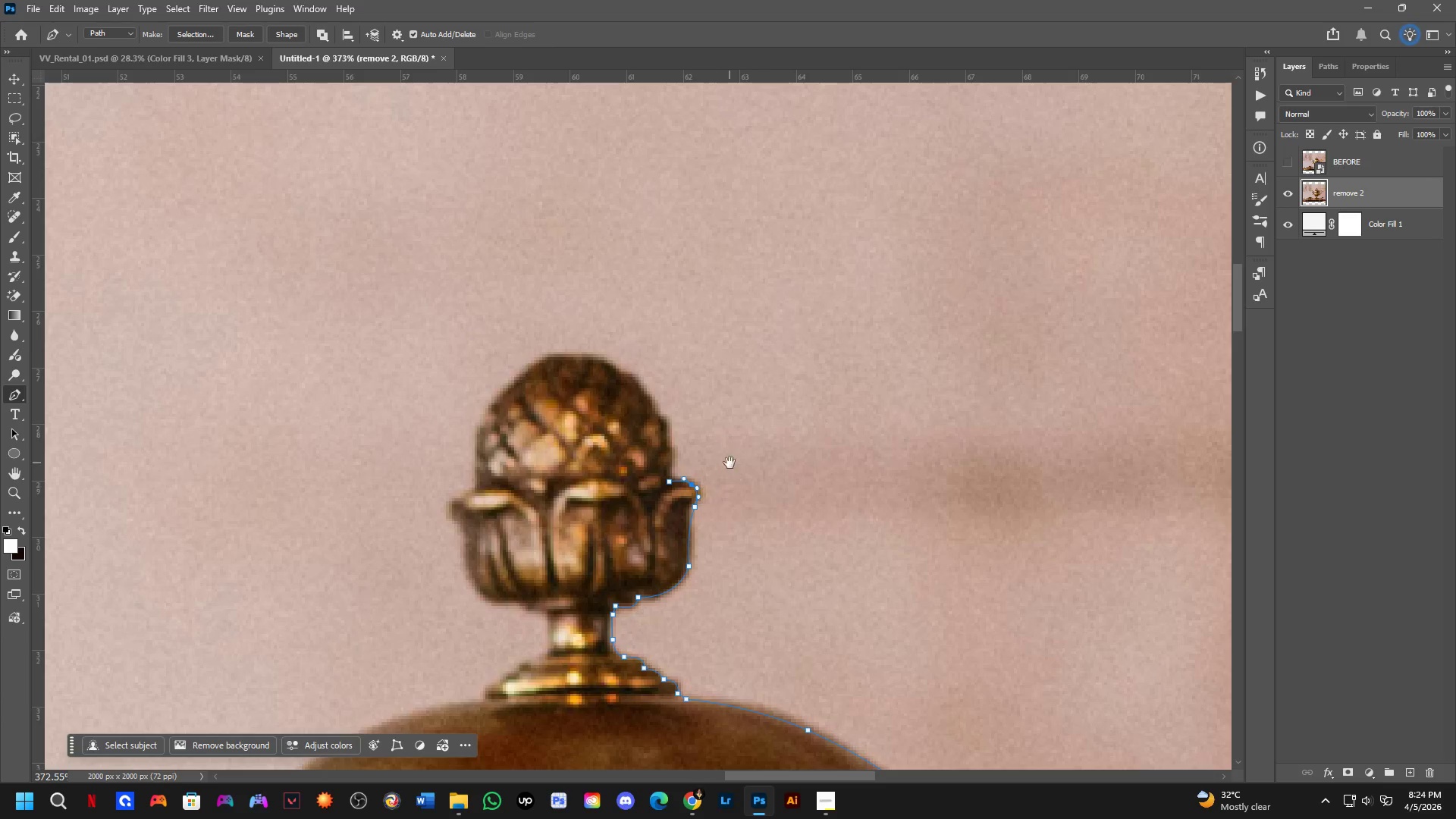 
hold_key(key=Space, duration=0.42)
 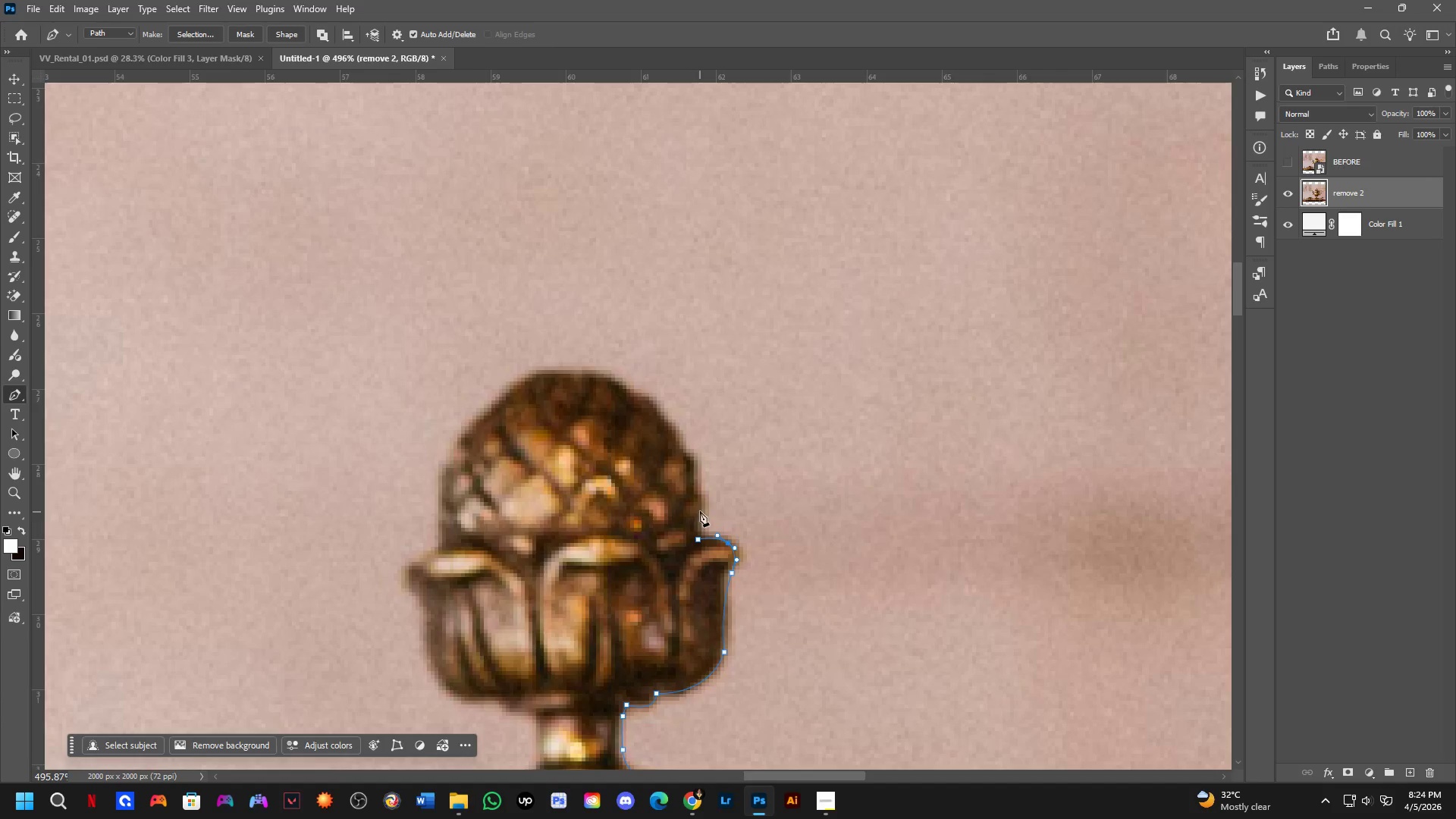 
left_click_drag(start_coordinate=[729, 470], to_coordinate=[752, 530])
 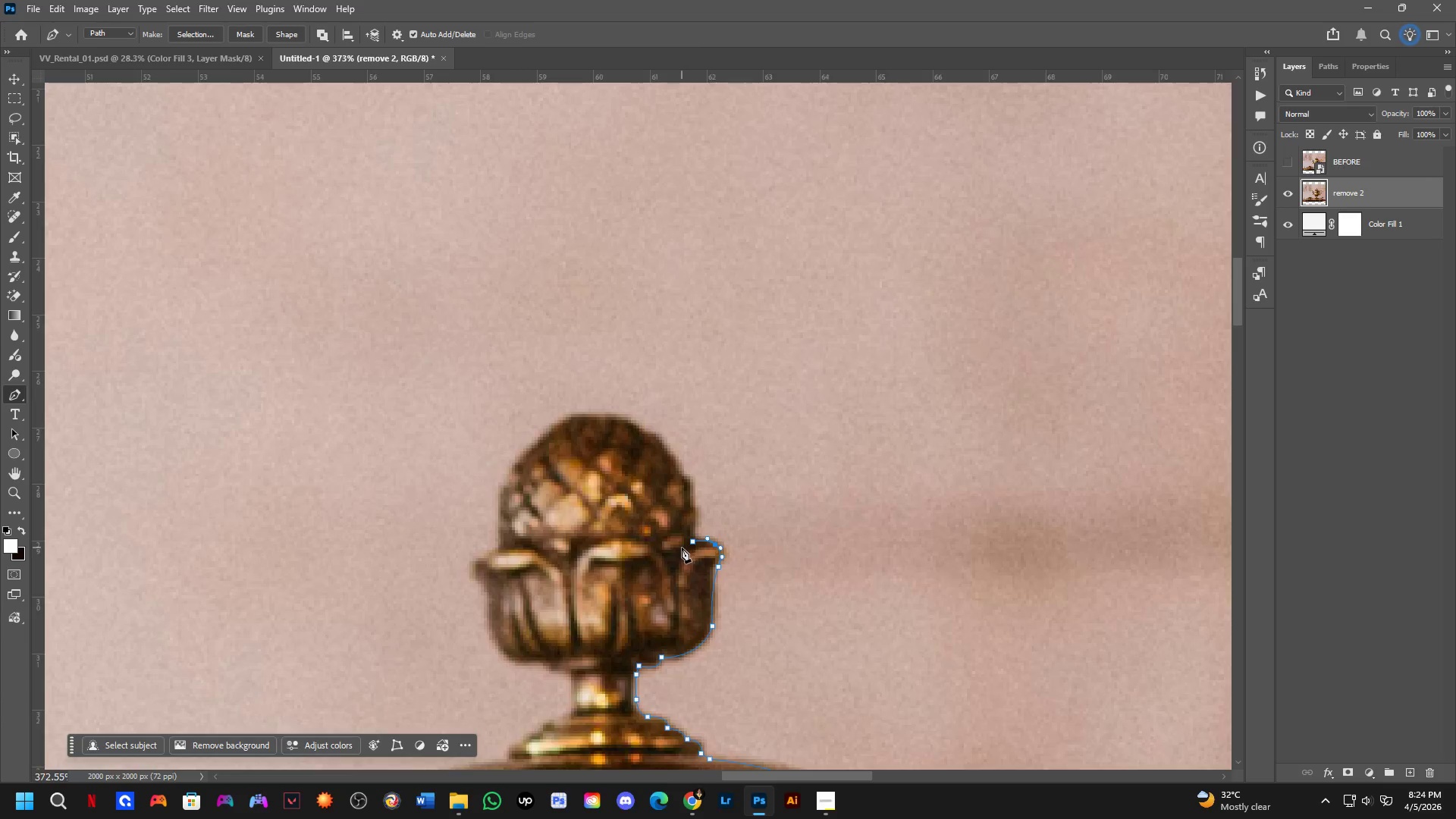 
scroll: coordinate [677, 544], scroll_direction: up, amount: 3.0
 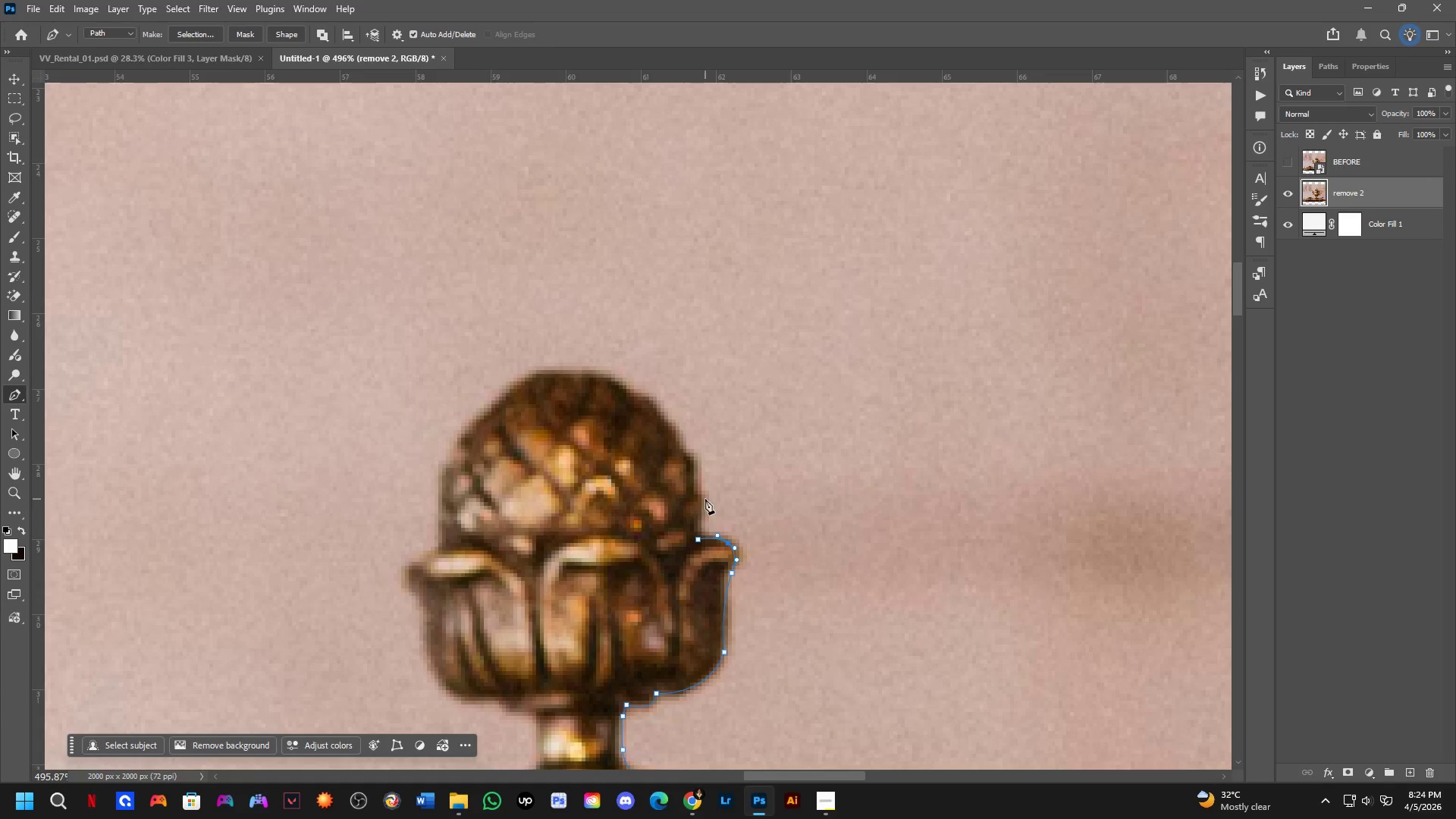 
left_click_drag(start_coordinate=[705, 499], to_coordinate=[709, 490])
 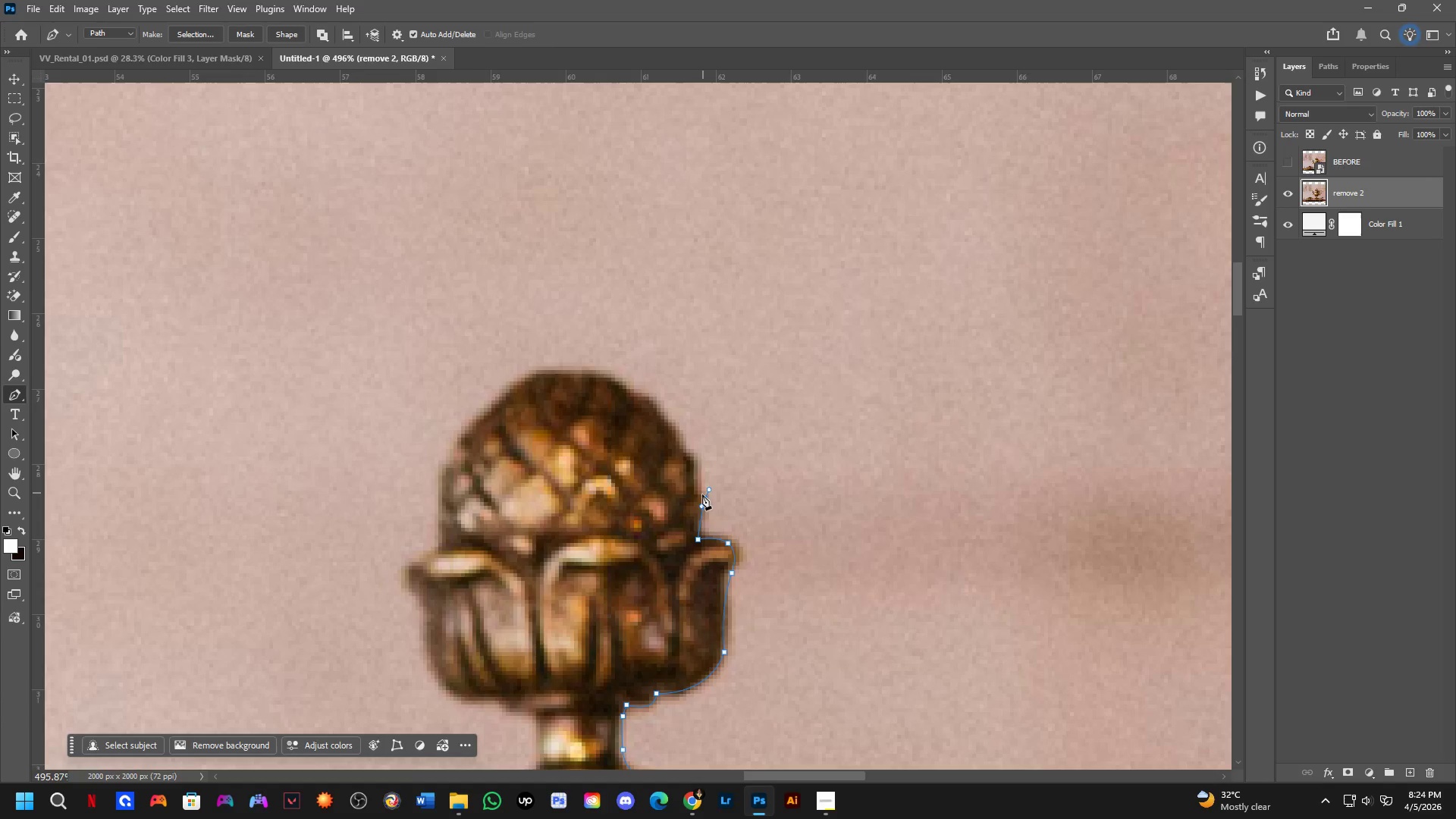 
key(Control+ControlLeft)
 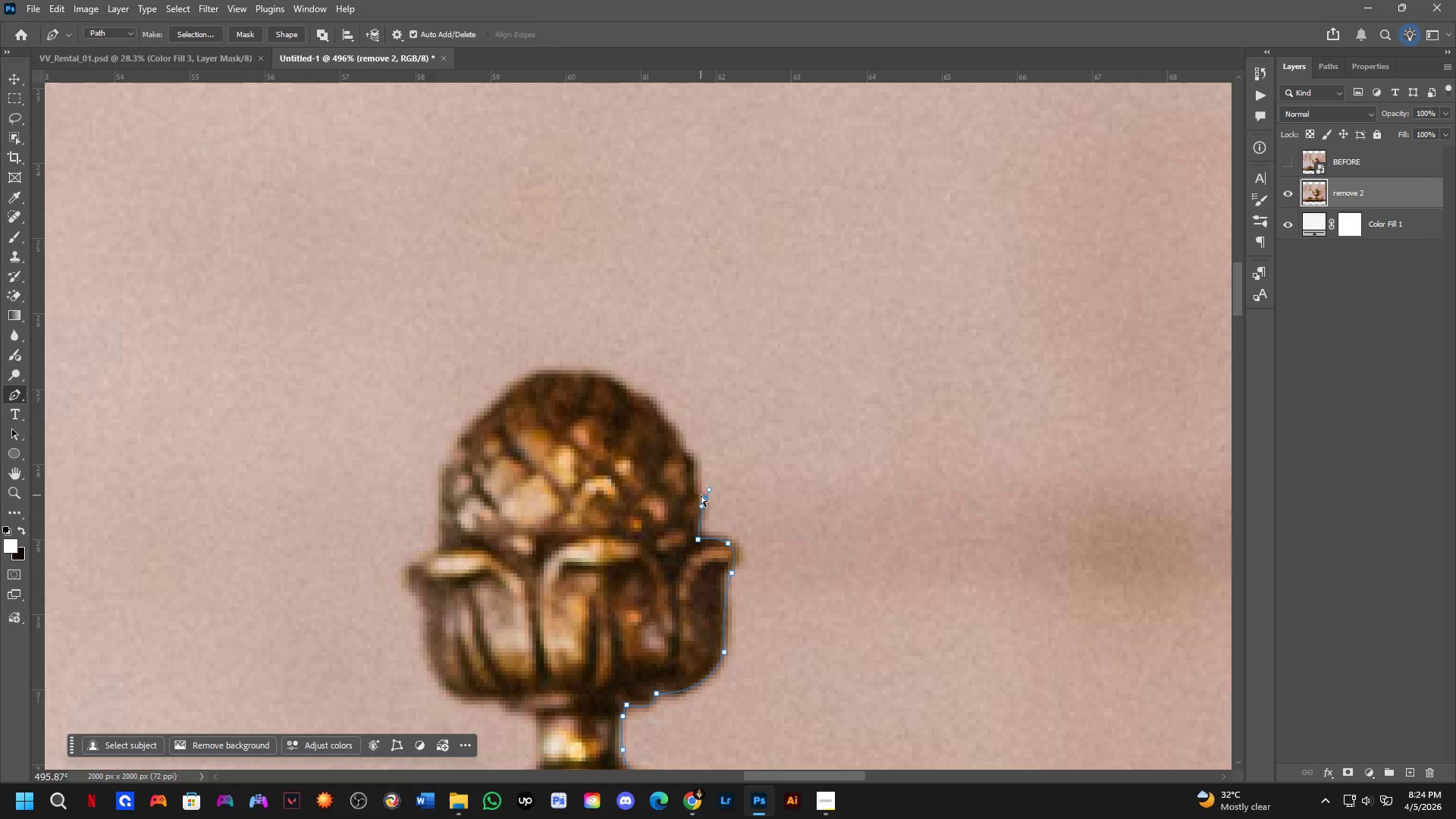 
key(Control+Z)
 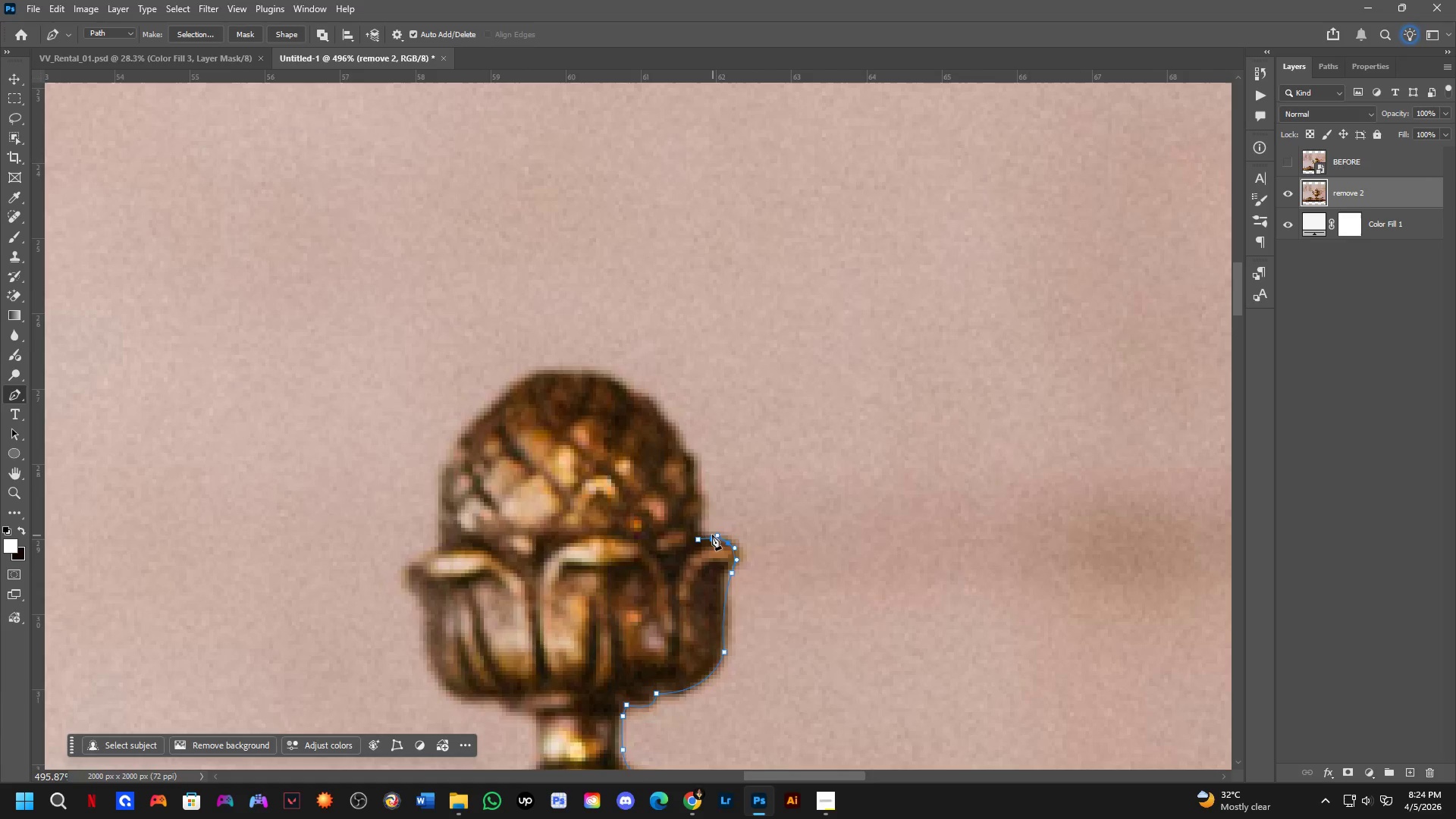 
hold_key(key=Space, duration=0.48)
 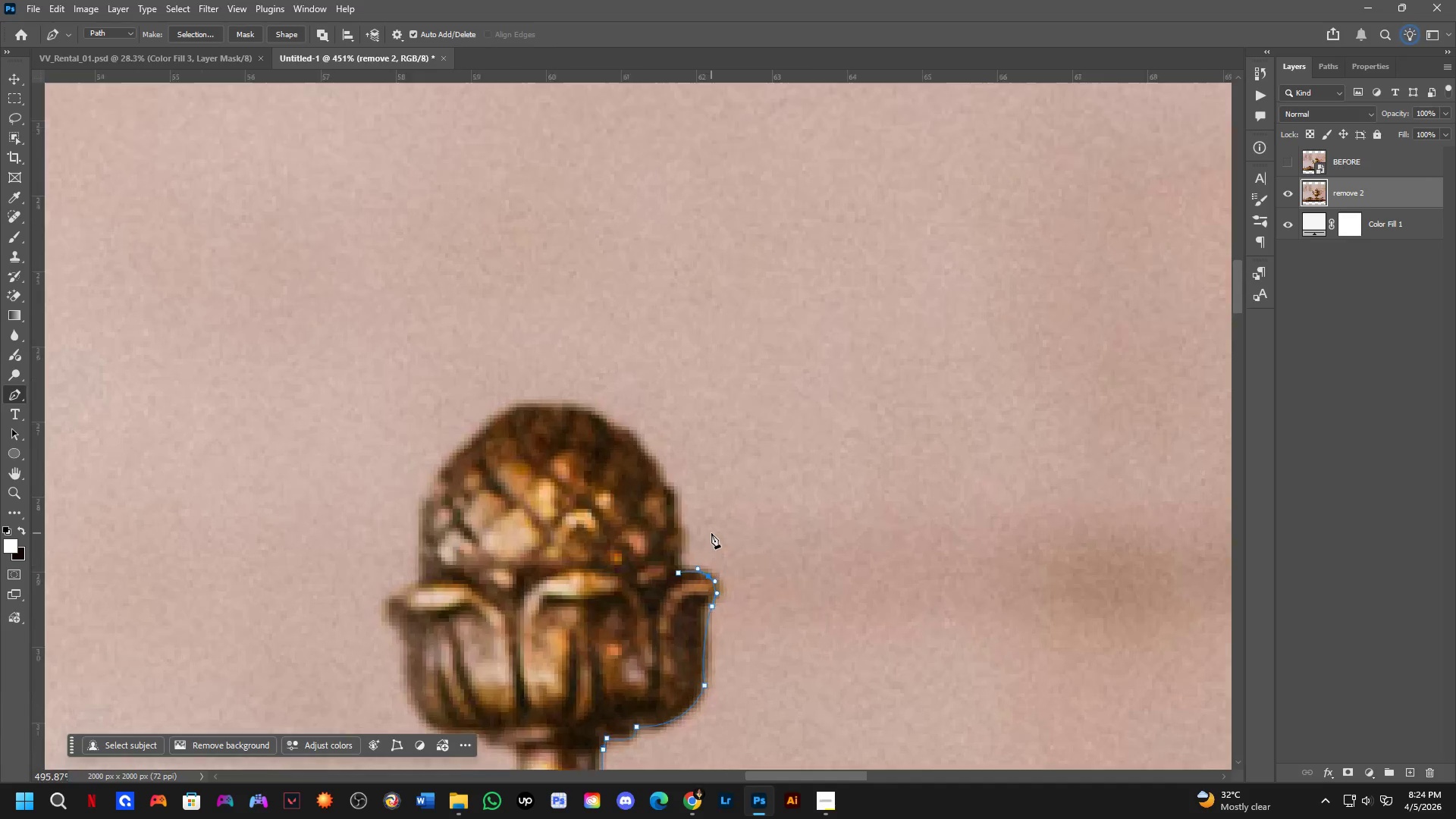 
scroll: coordinate [705, 529], scroll_direction: down, amount: 2.0
 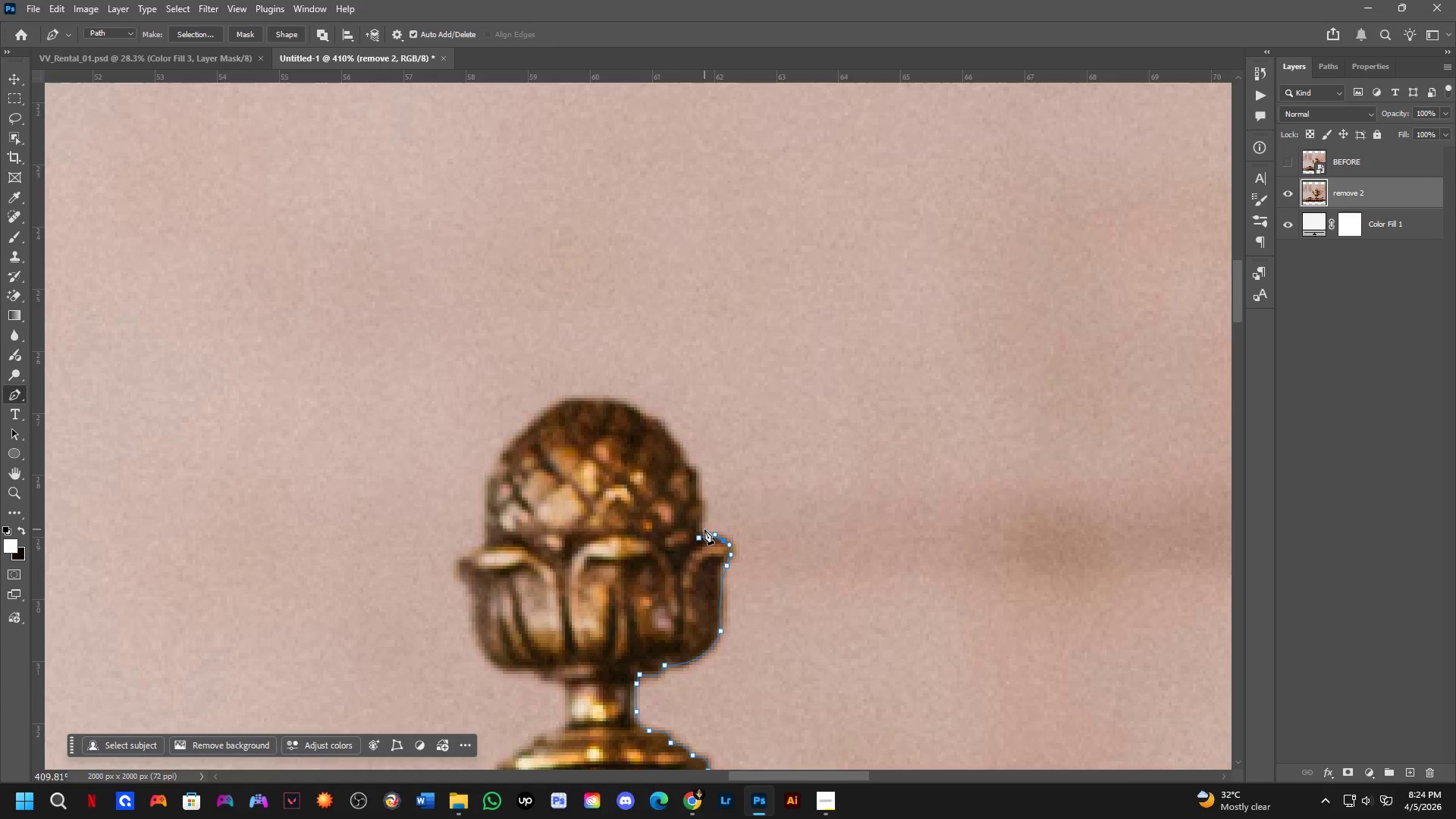 
left_click_drag(start_coordinate=[744, 509], to_coordinate=[729, 537])
 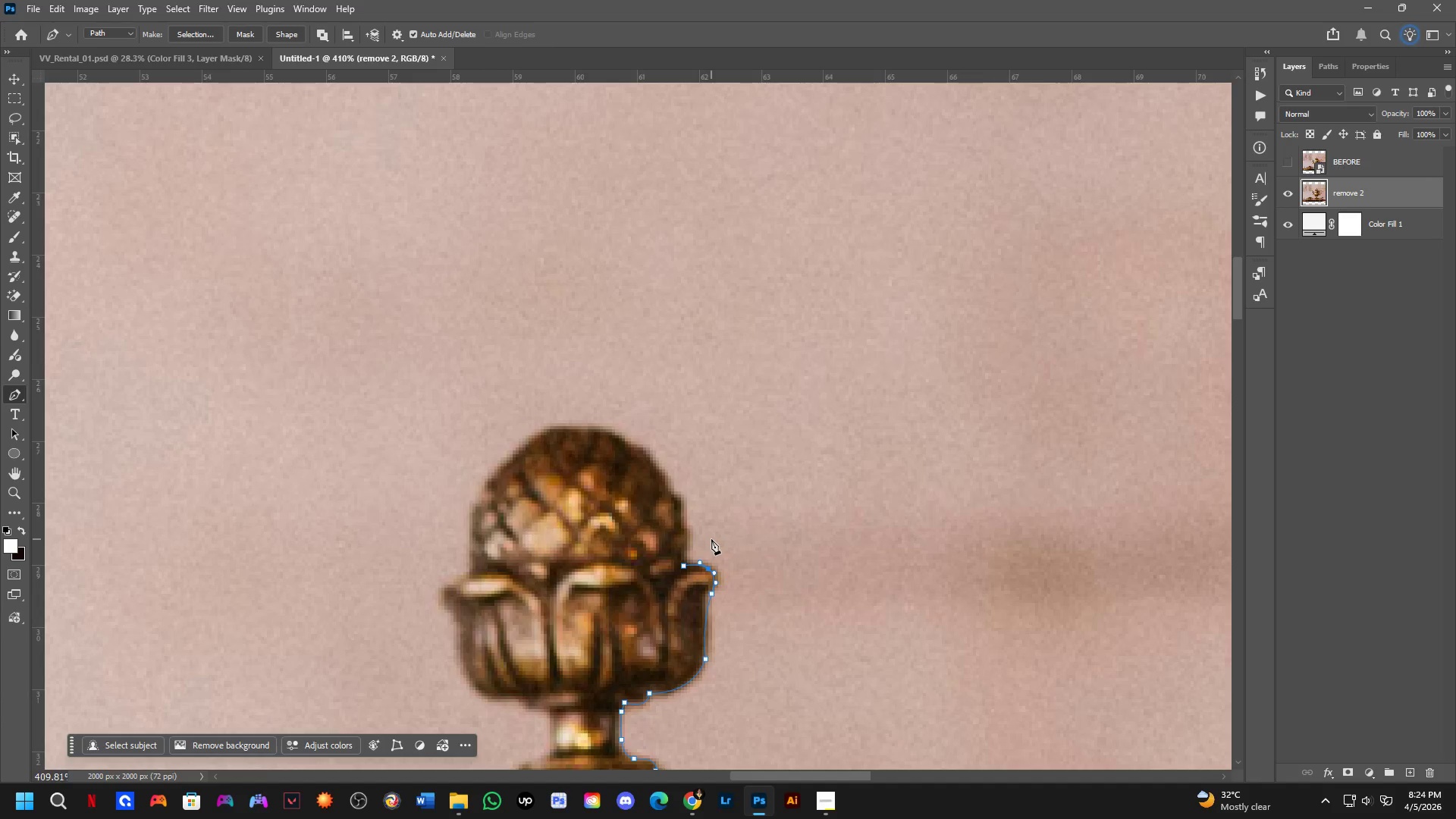 
hold_key(key=Space, duration=0.5)
 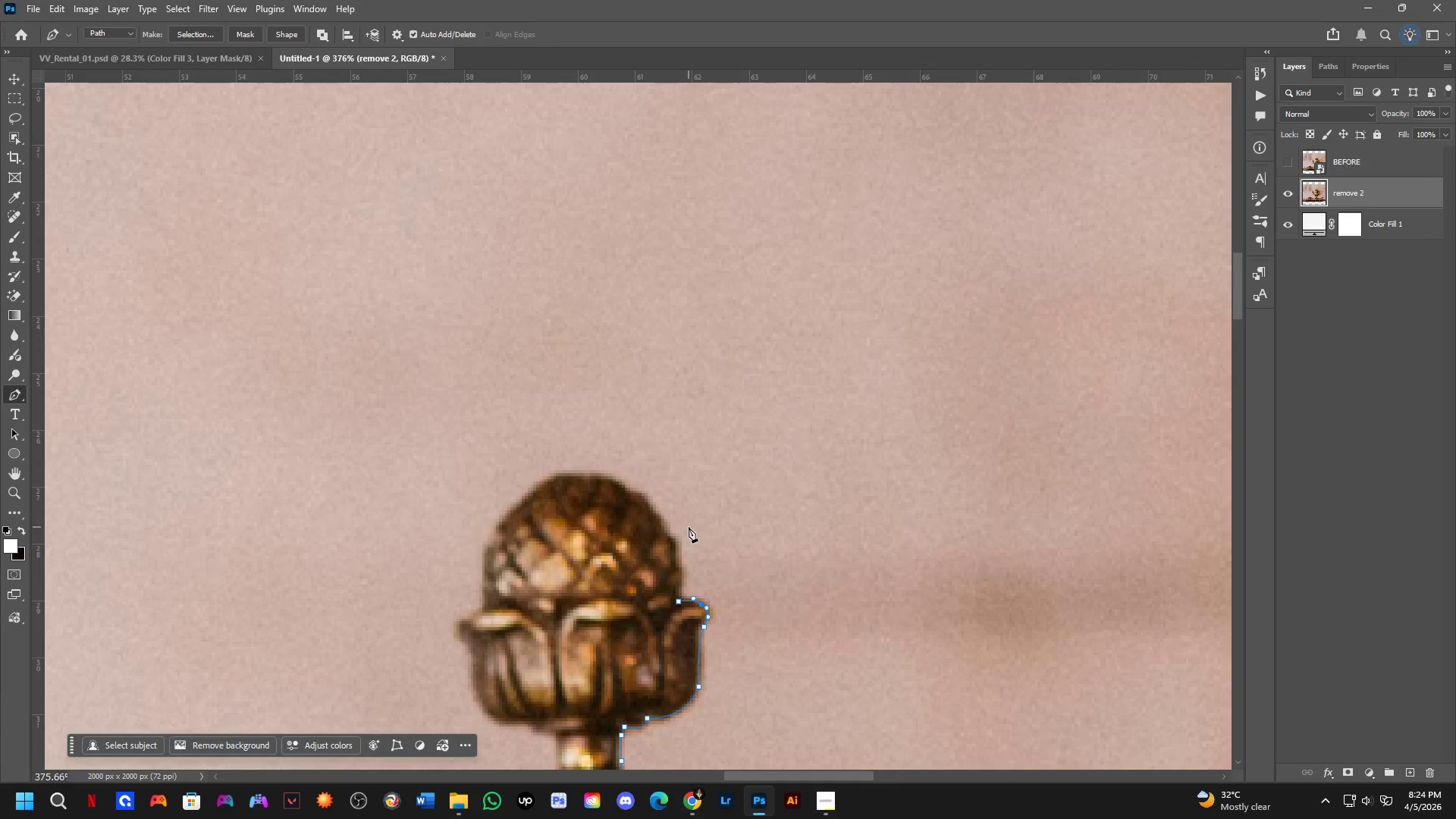 
left_click_drag(start_coordinate=[767, 485], to_coordinate=[766, 543])
 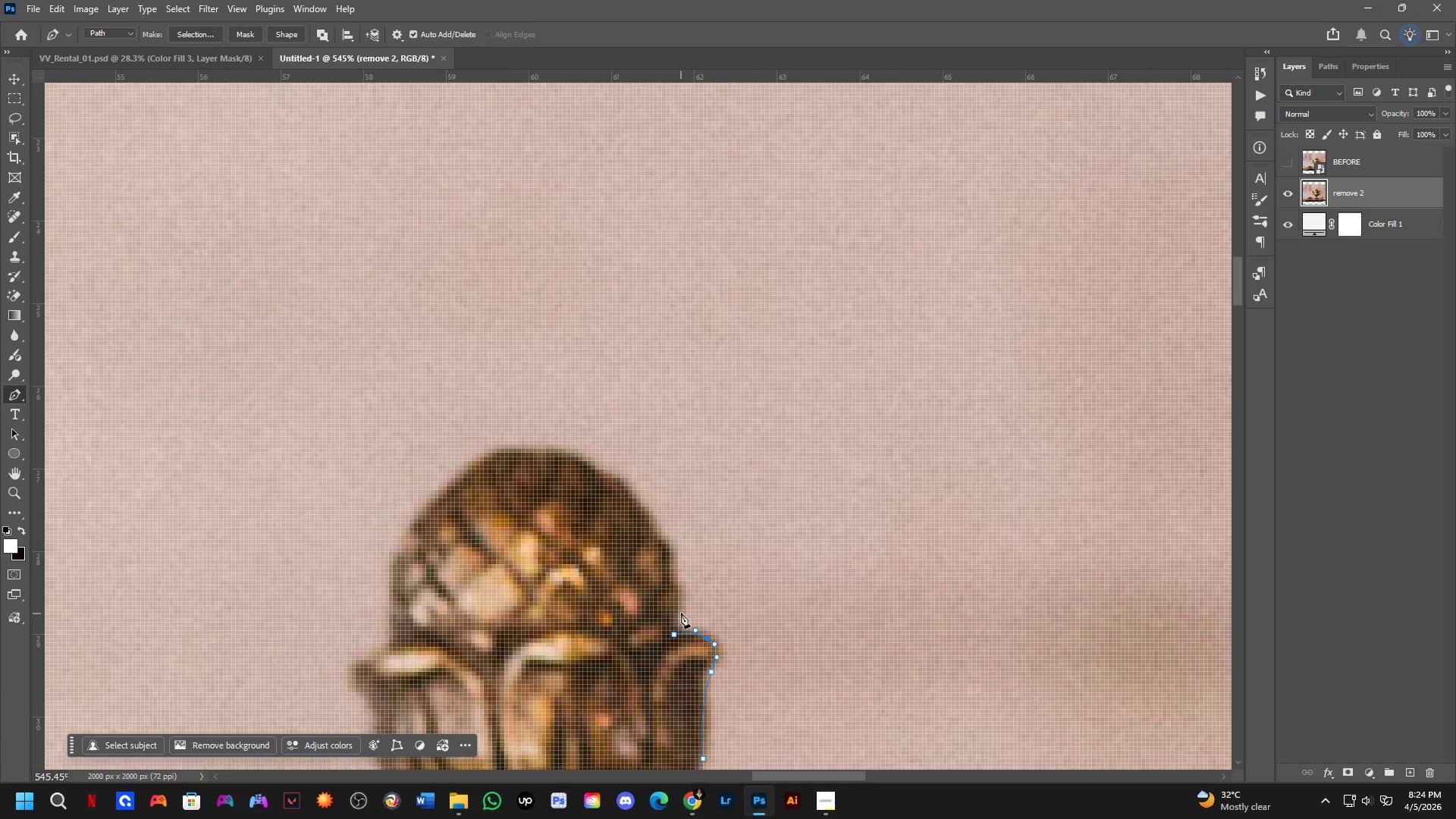 
scroll: coordinate [711, 533], scroll_direction: up, amount: 3.0
 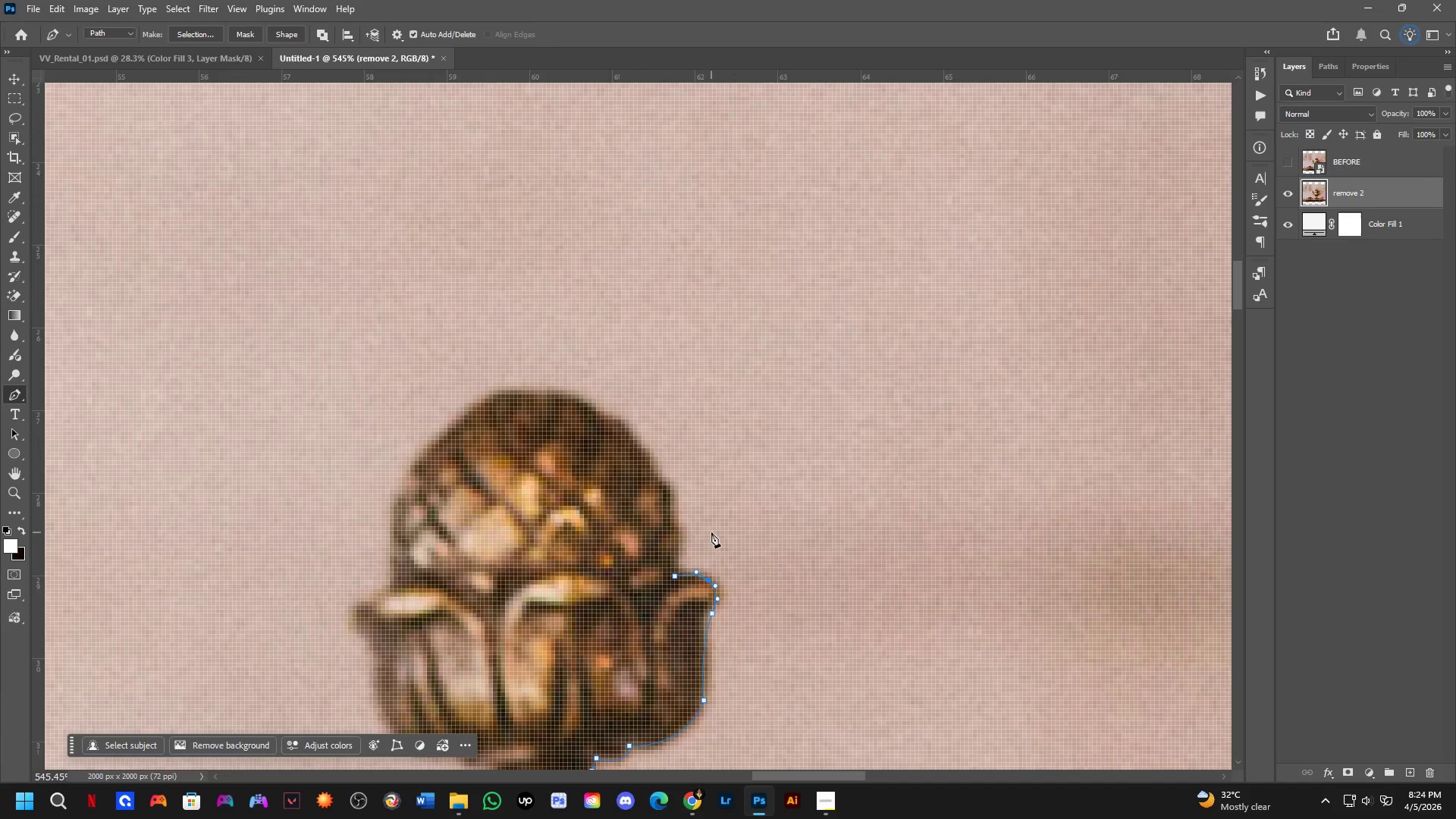 
scroll: coordinate [688, 527], scroll_direction: down, amount: 4.0
 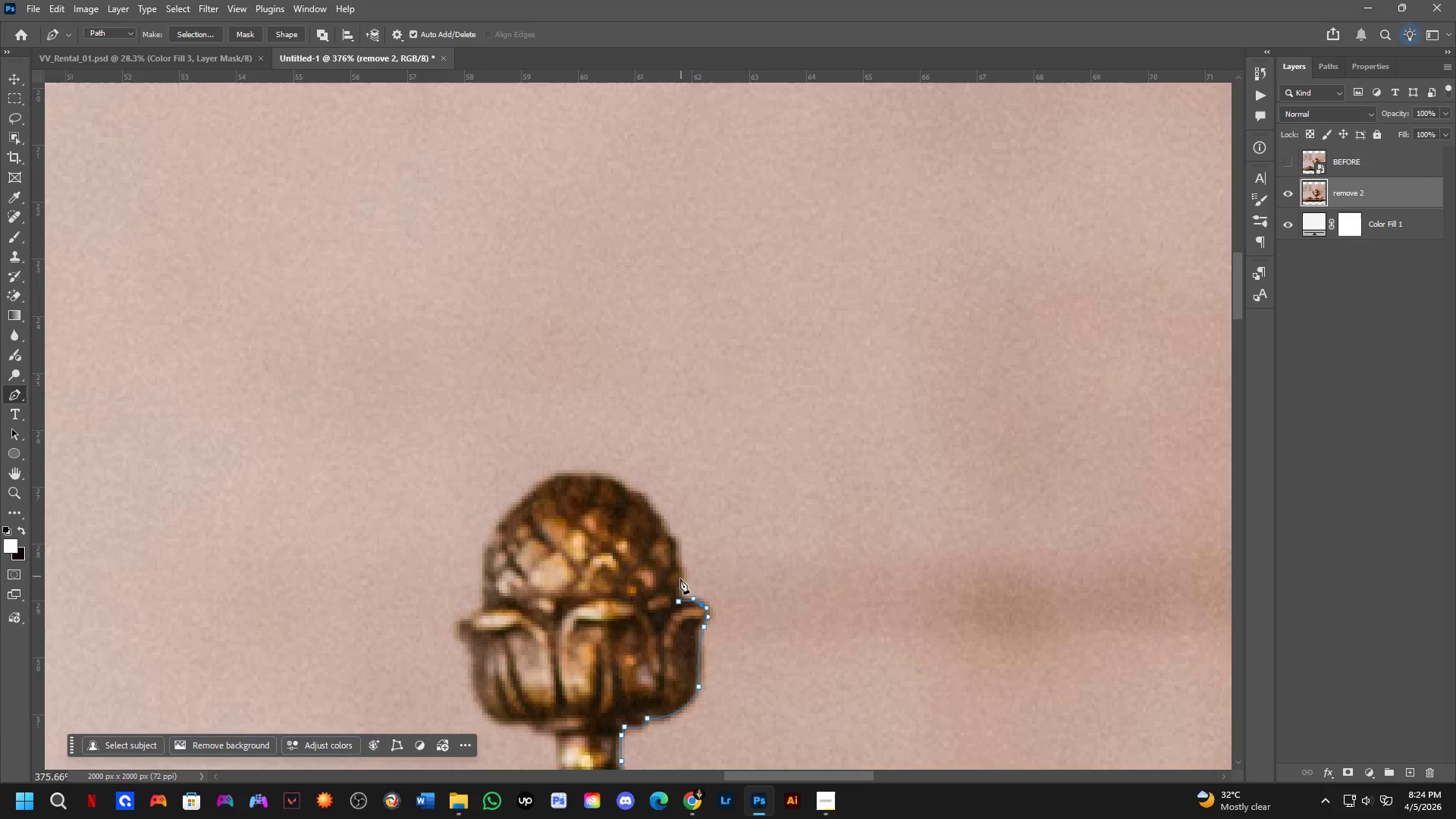 
scroll: coordinate [676, 581], scroll_direction: up, amount: 2.0
 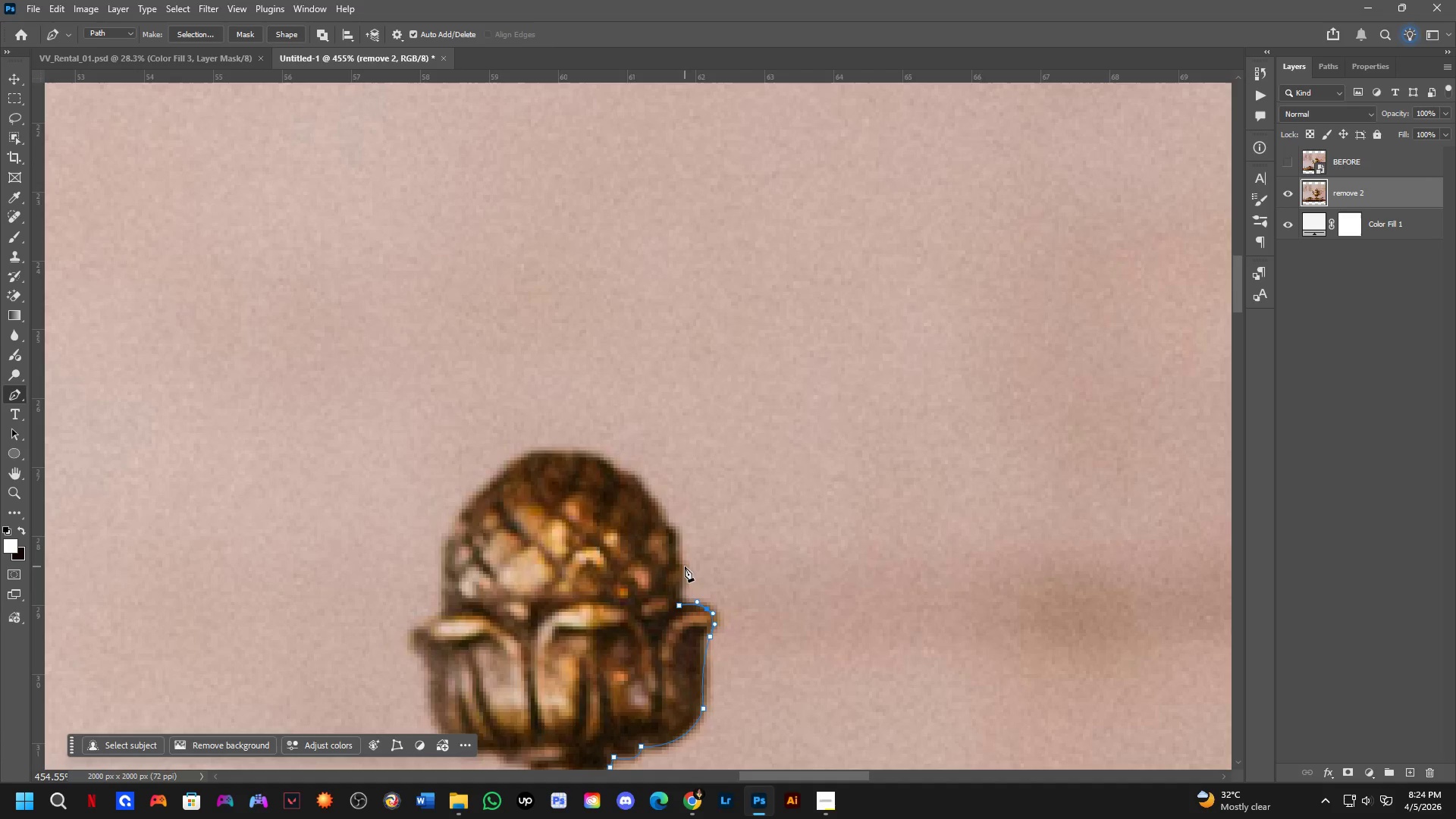 
left_click([685, 566])
 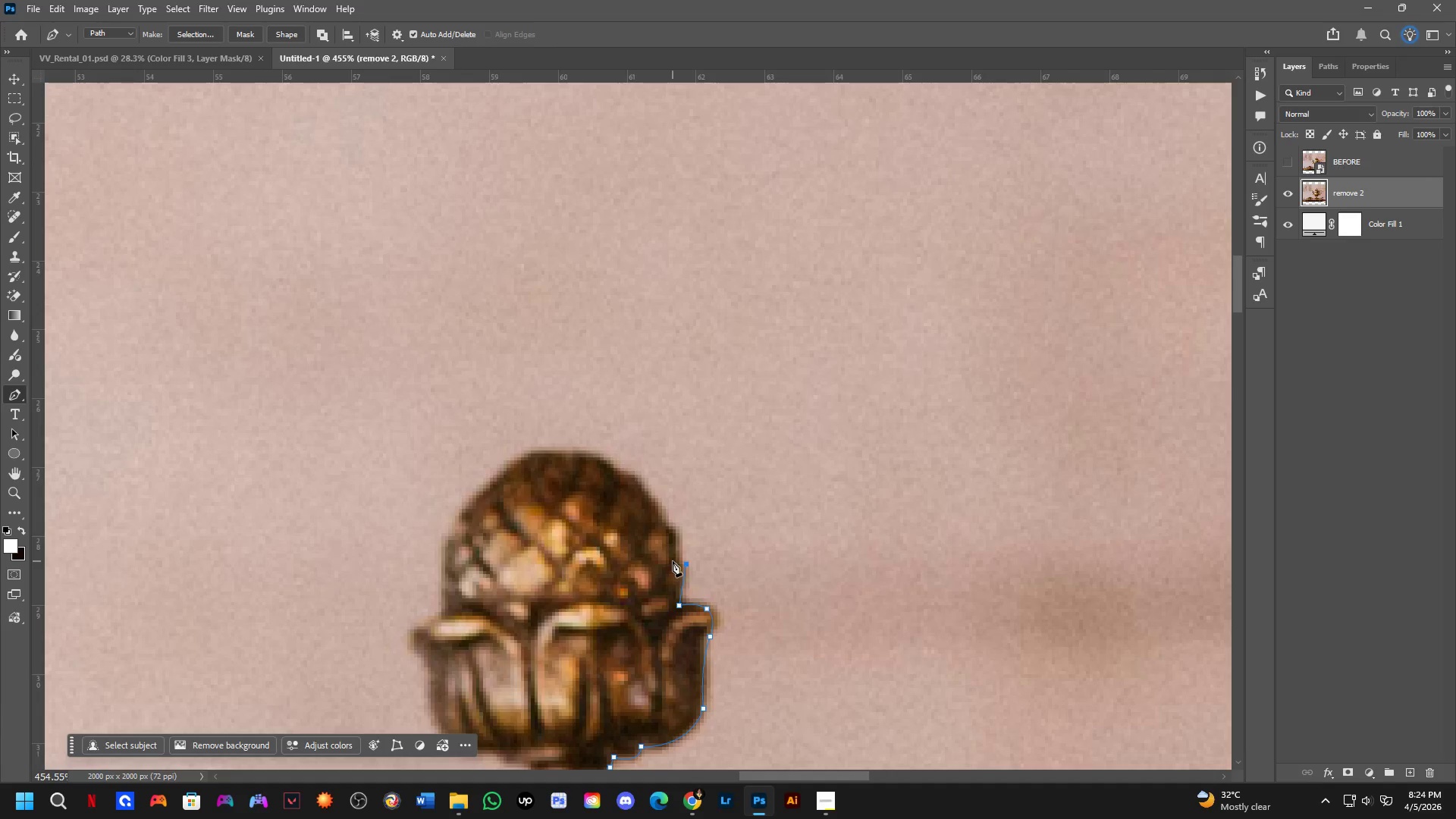 
key(Control+ControlLeft)
 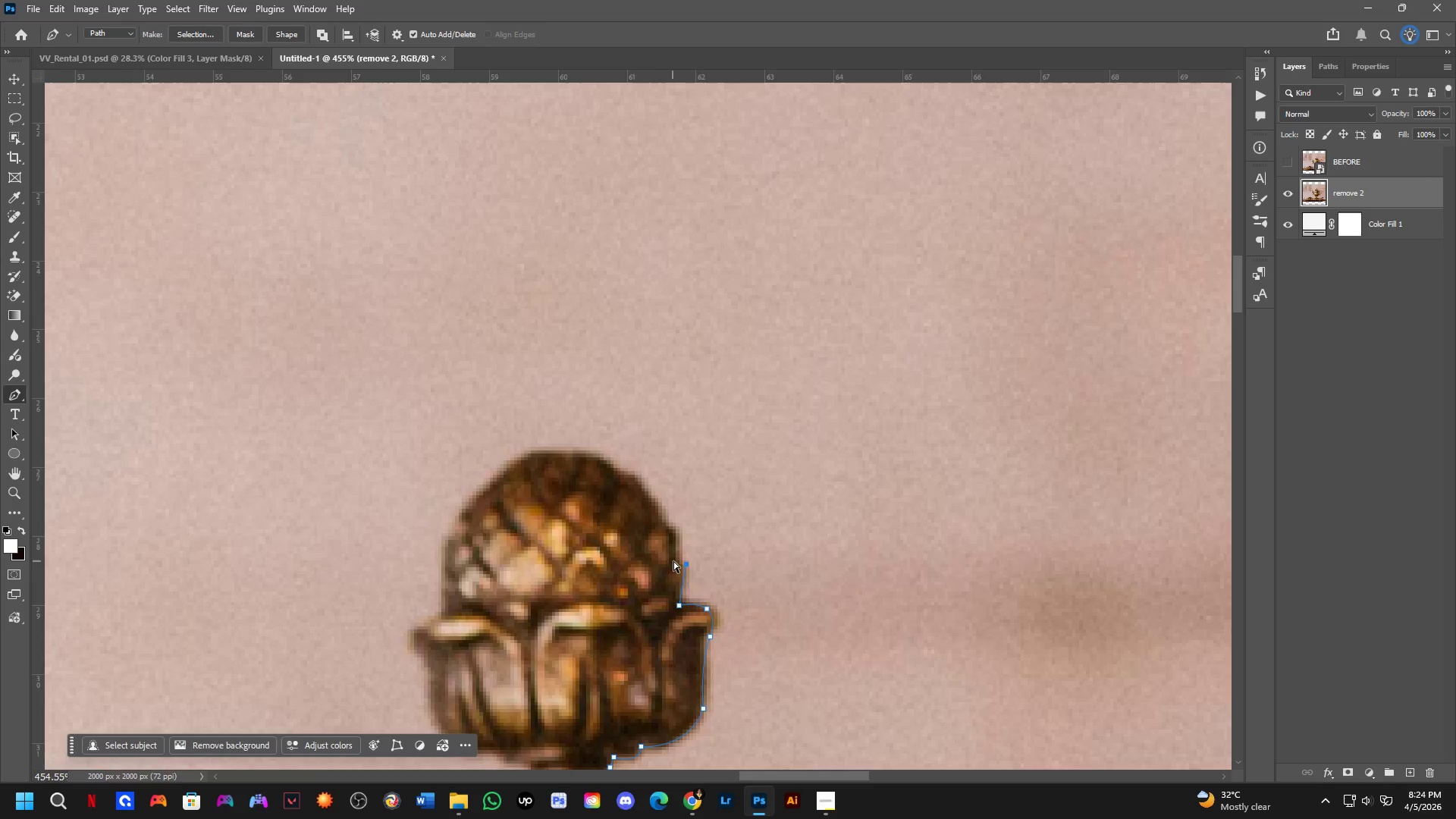 
key(Control+Z)
 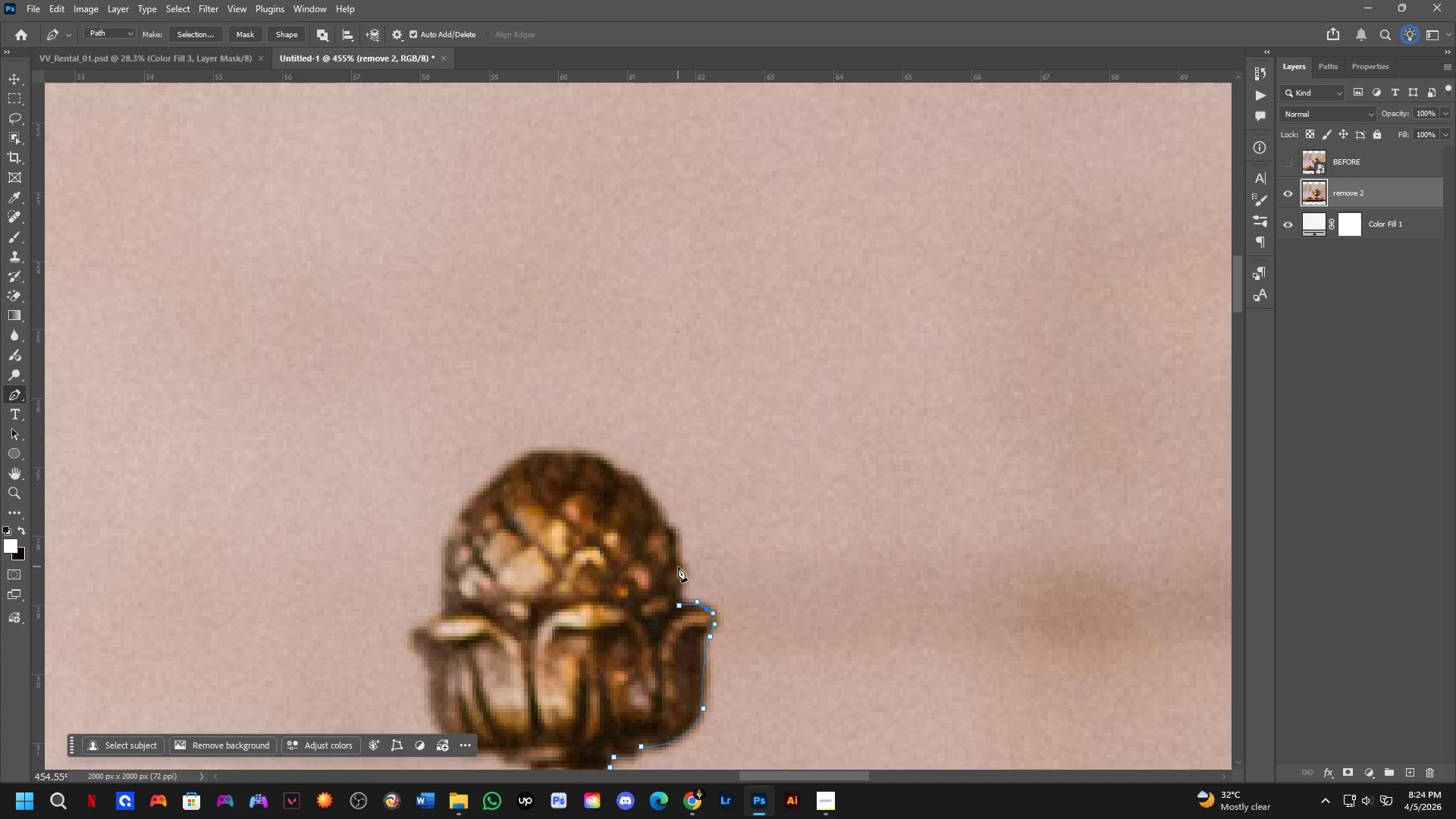 
left_click_drag(start_coordinate=[678, 566], to_coordinate=[661, 575])
 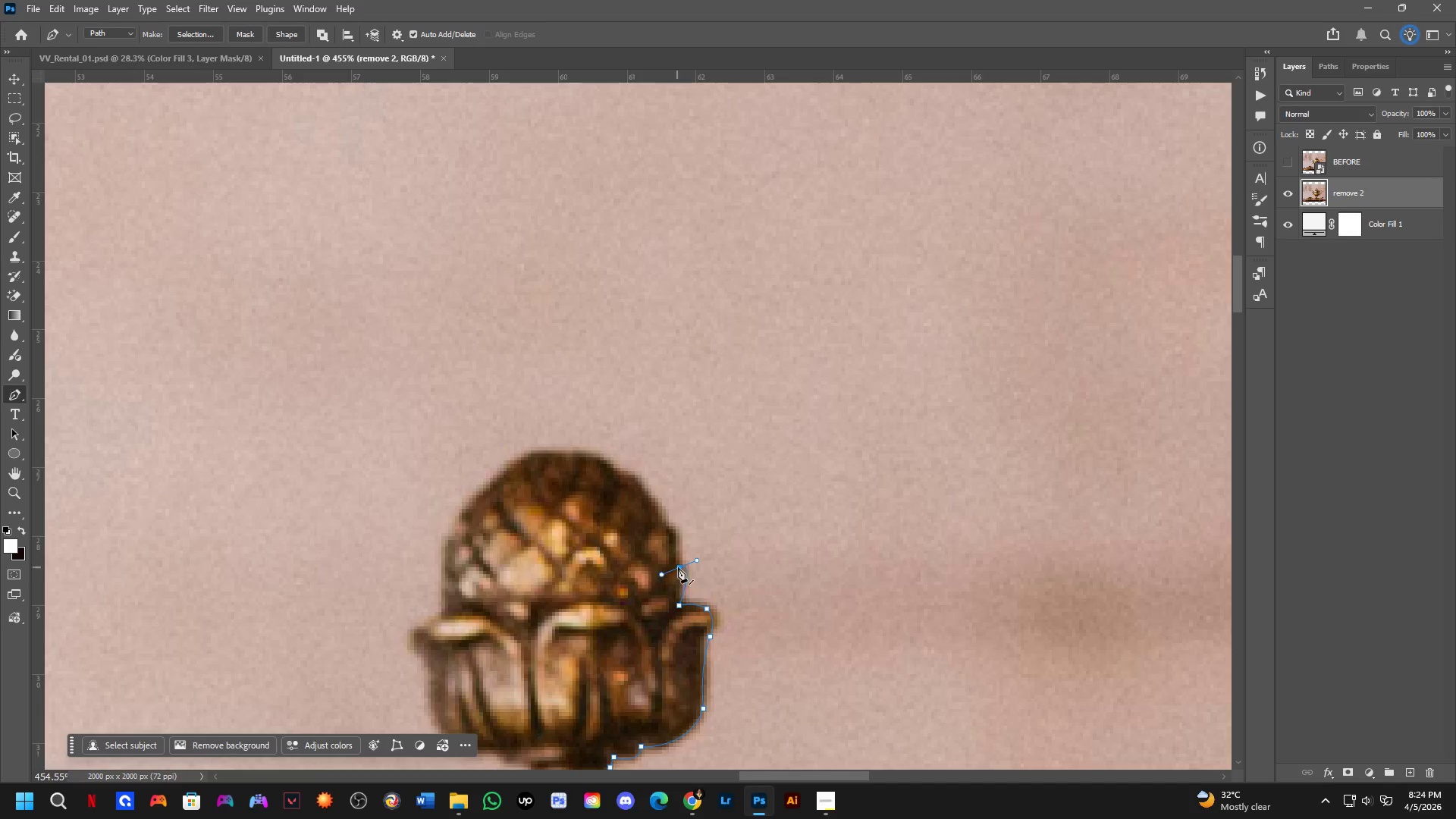 
hold_key(key=AltLeft, duration=0.45)
left_click([680, 566])
 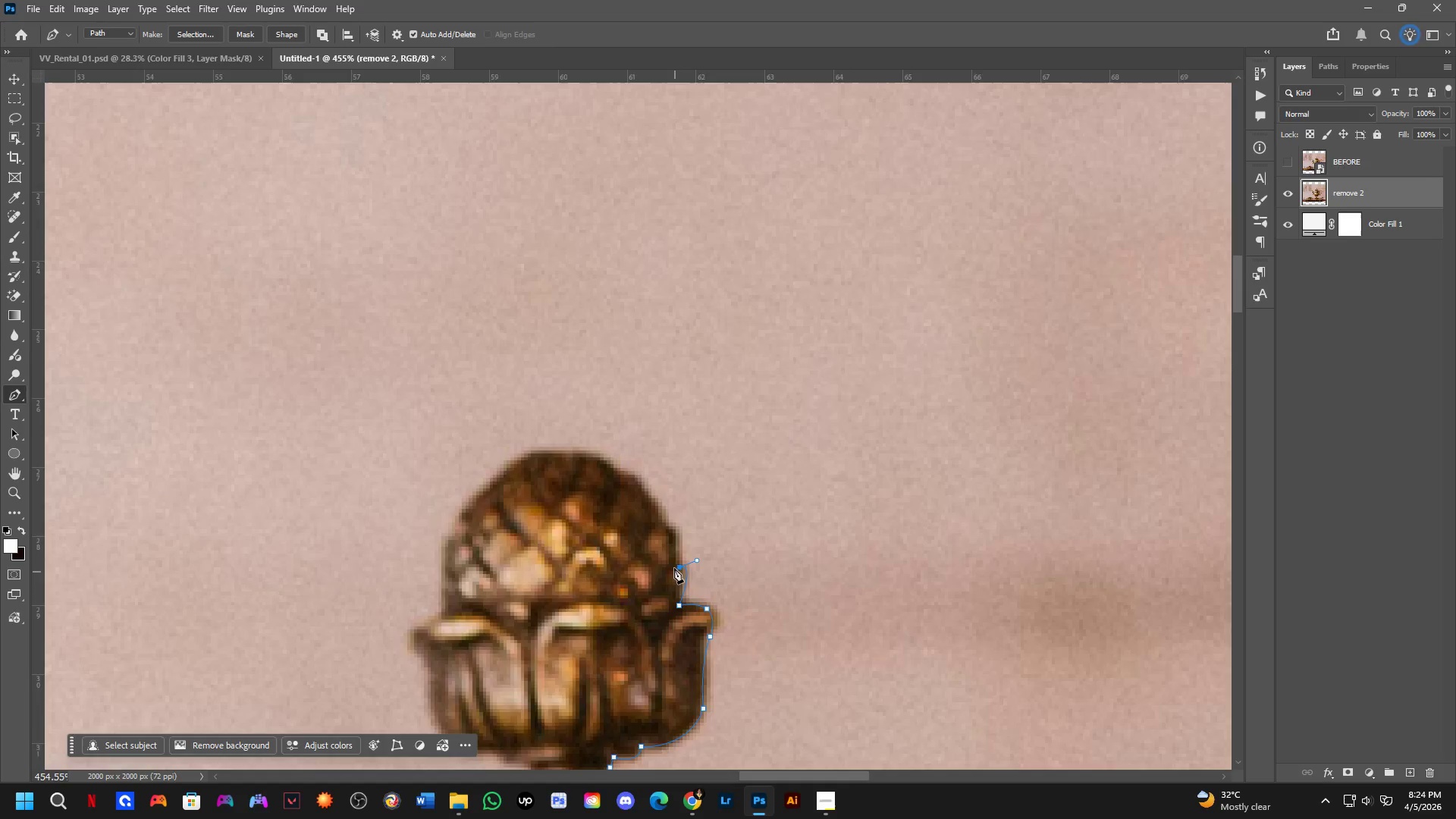 
scroll: coordinate [662, 560], scroll_direction: down, amount: 3.0
 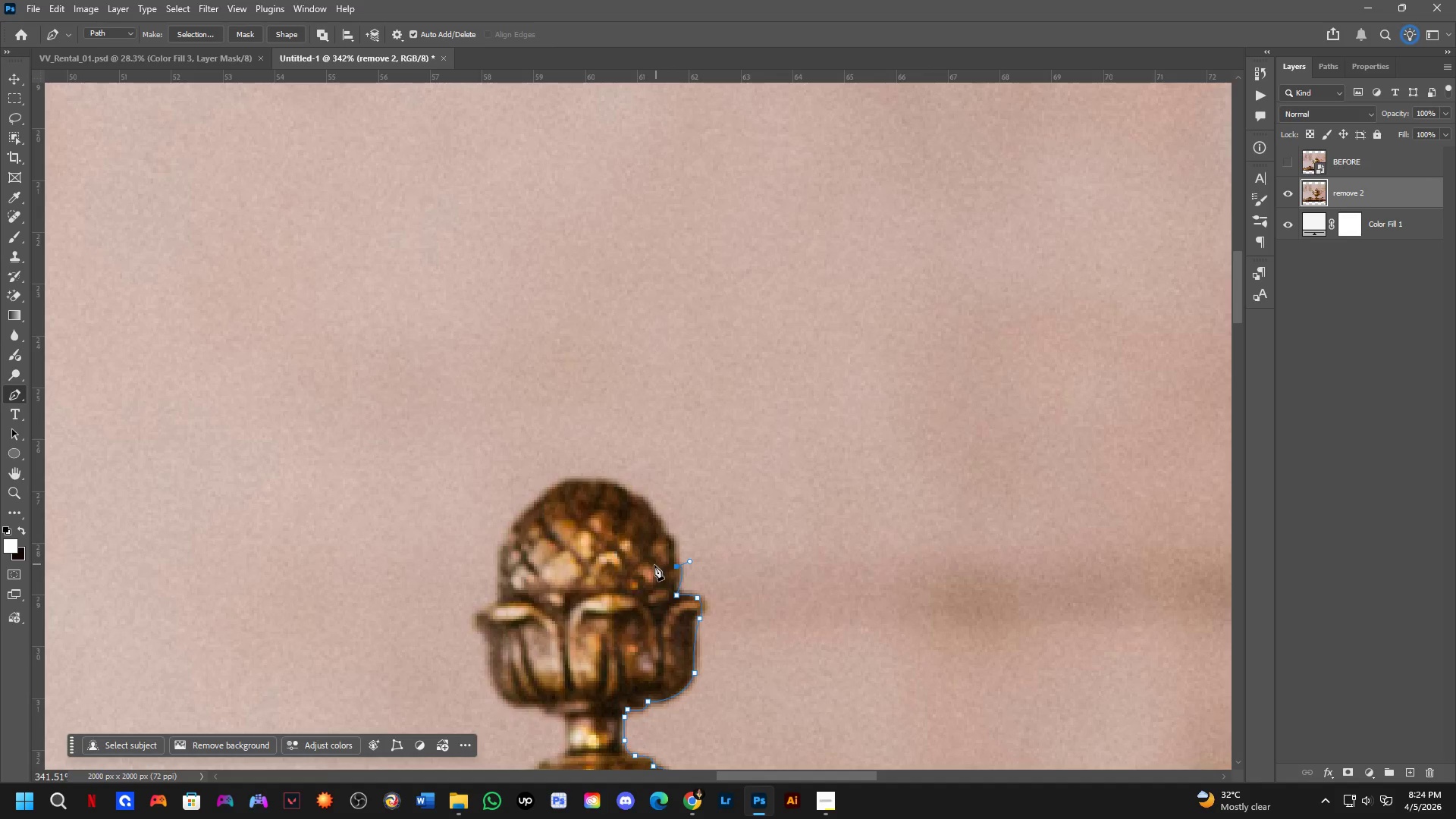 
wait(9.0)
 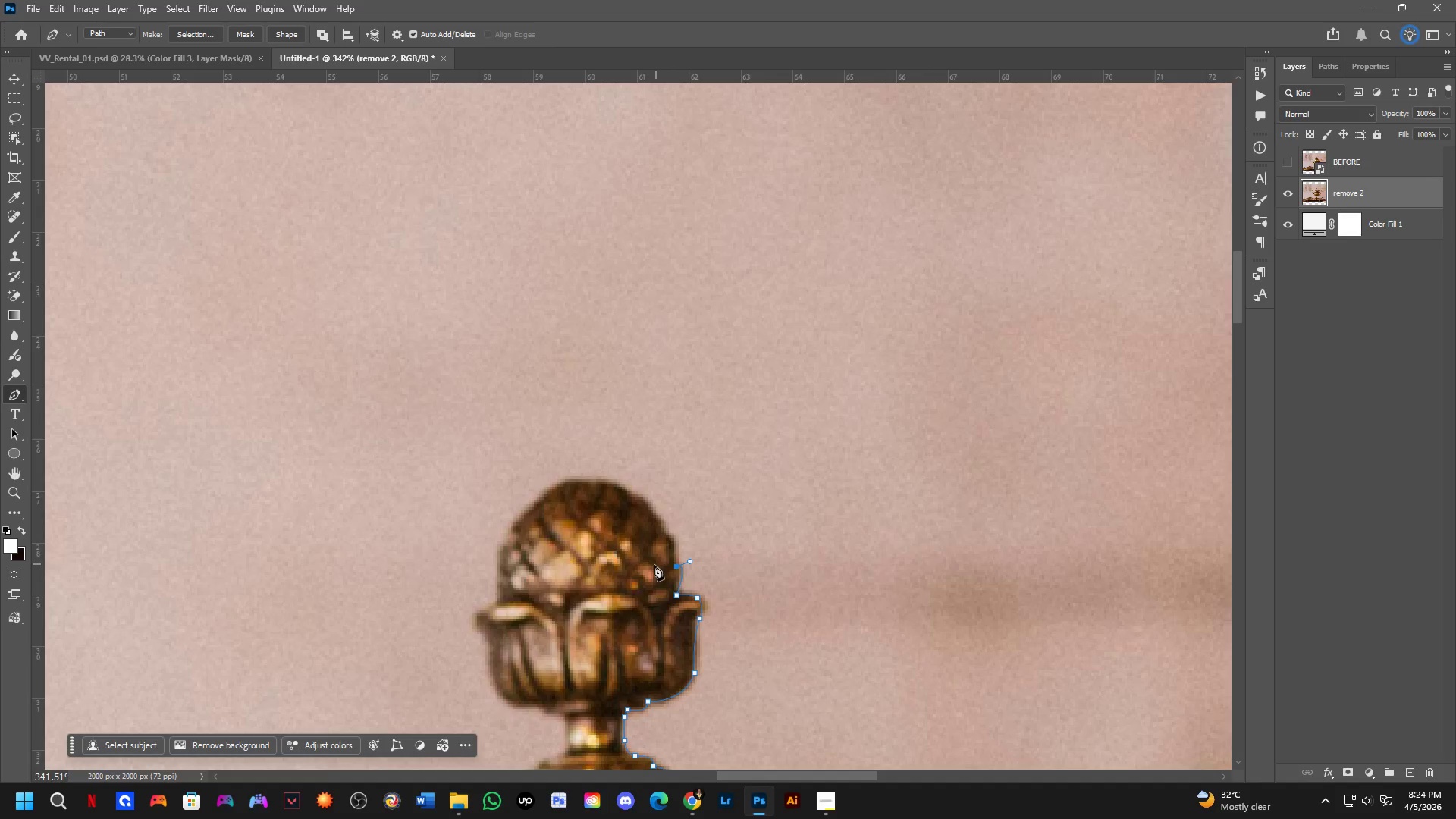 
scroll: coordinate [649, 567], scroll_direction: down, amount: 2.0
 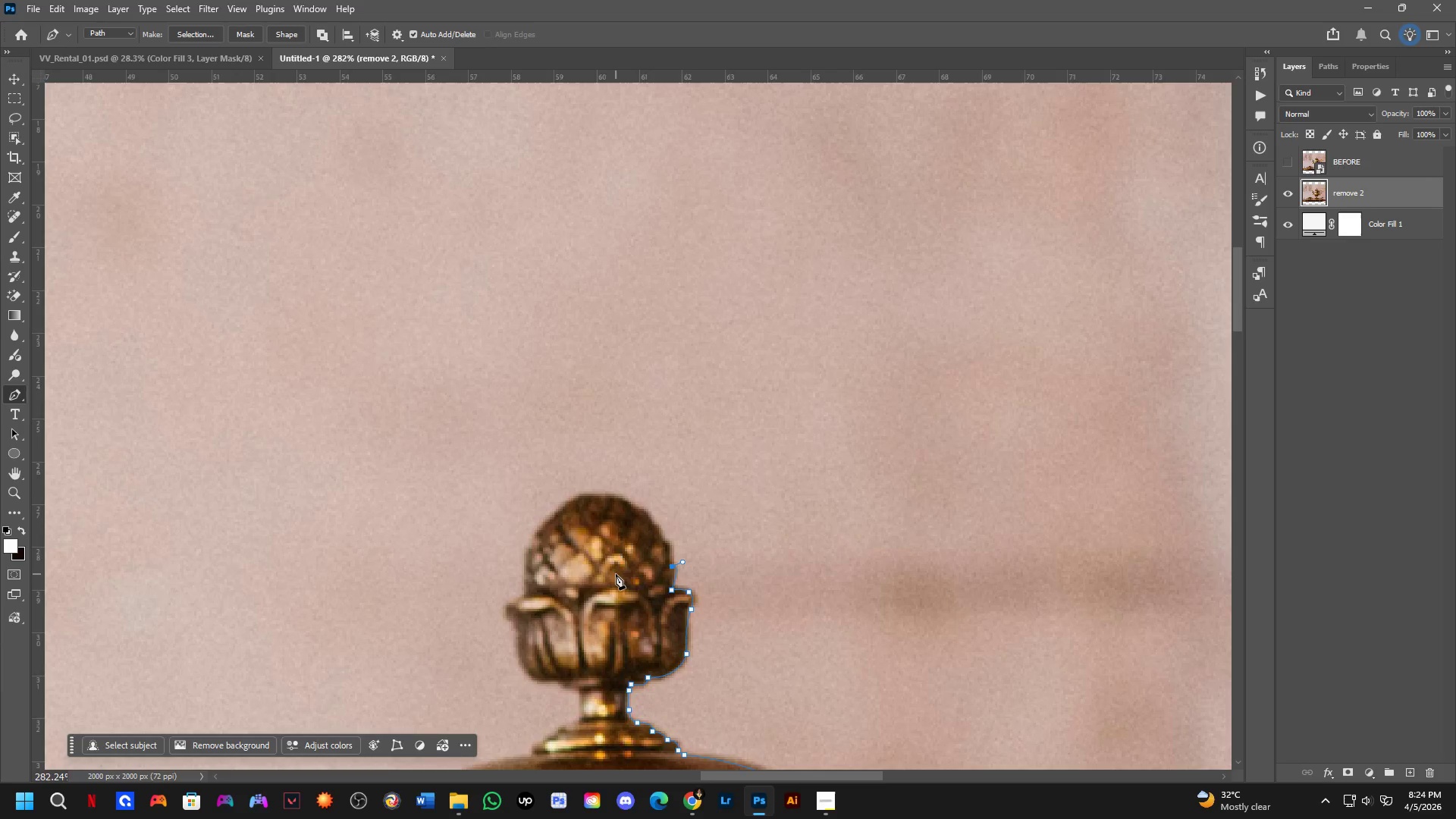 
scroll: coordinate [615, 574], scroll_direction: up, amount: 2.0
 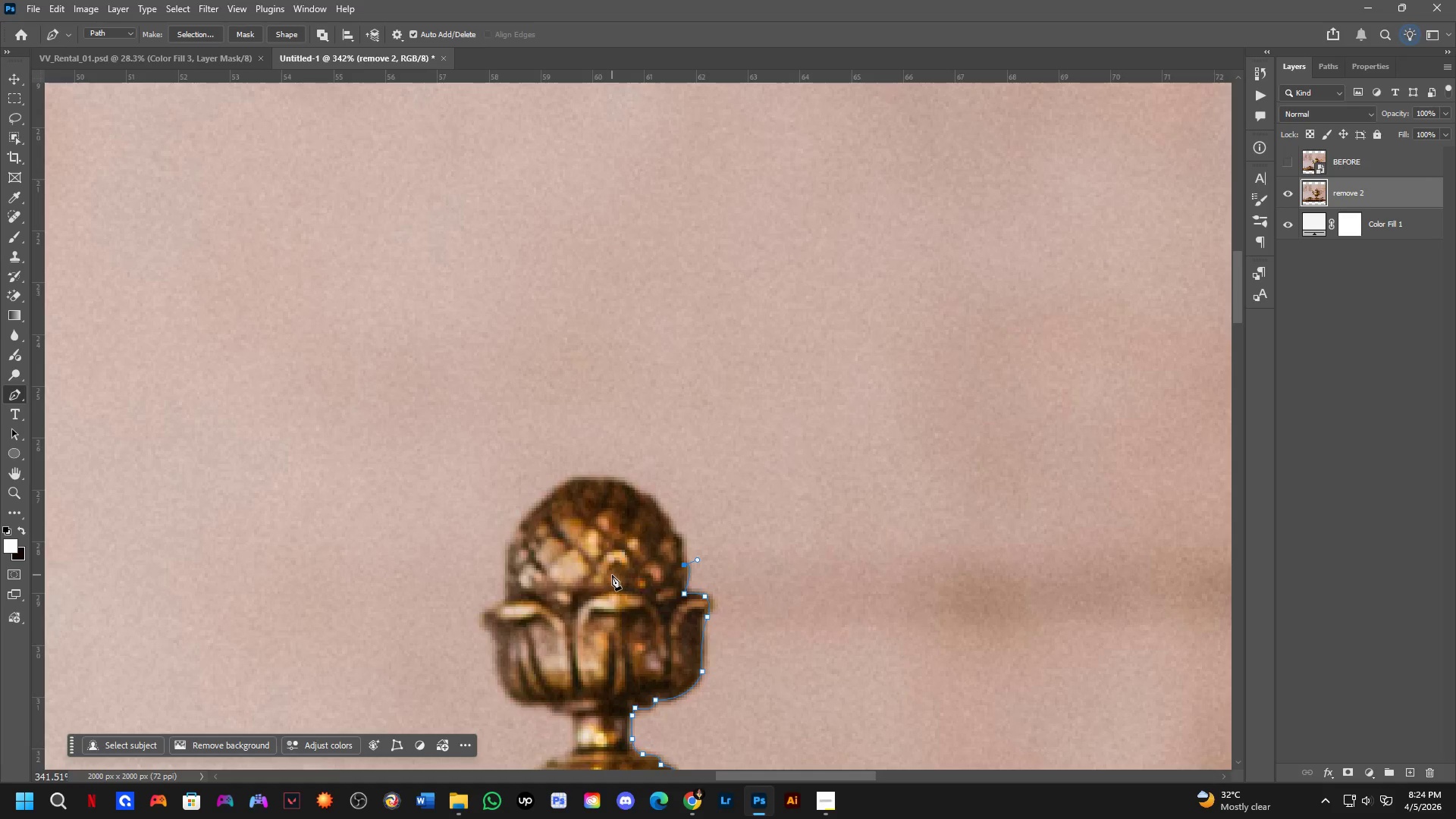 
scroll: coordinate [607, 575], scroll_direction: down, amount: 2.0
 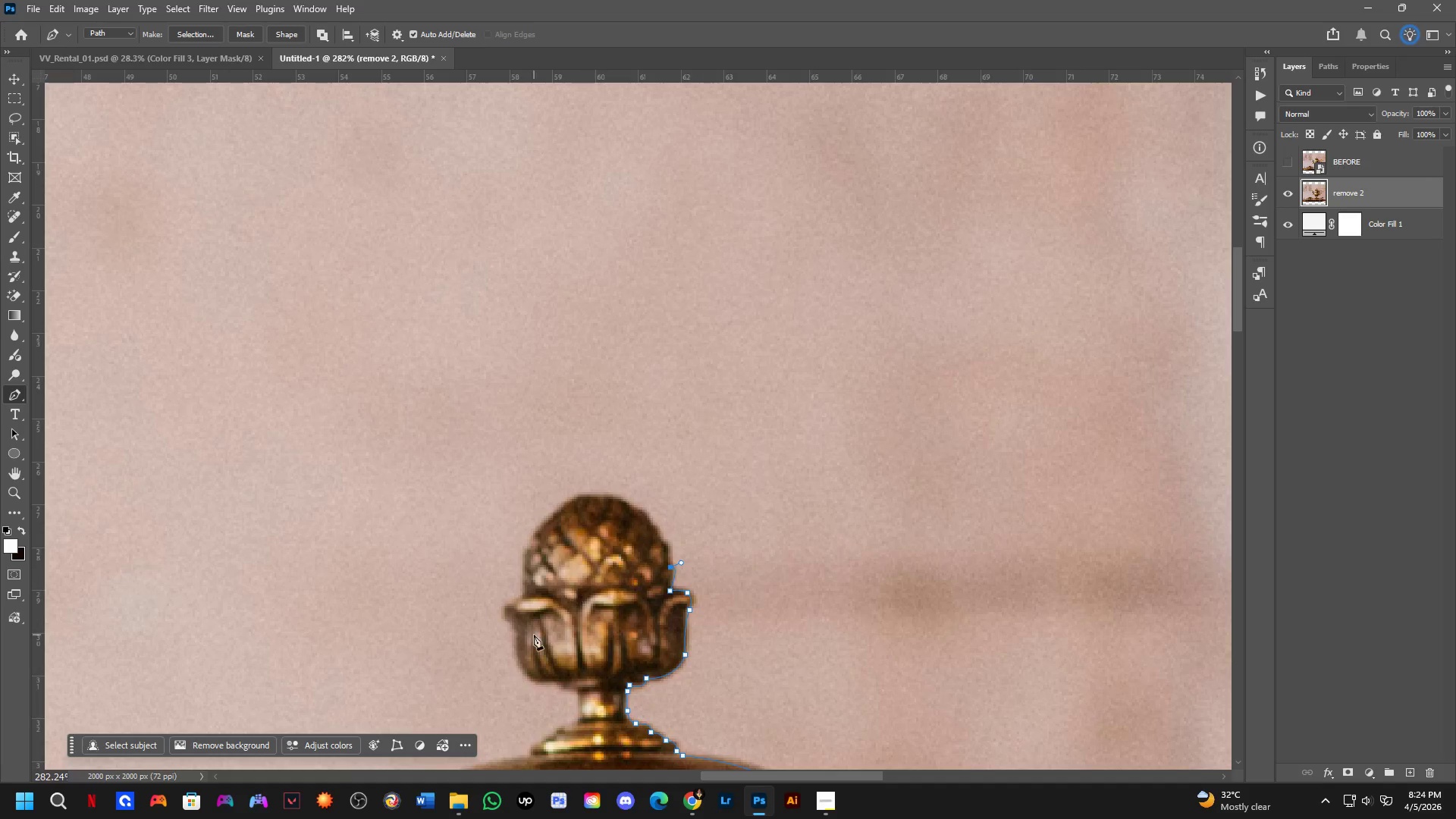 
scroll: coordinate [682, 546], scroll_direction: up, amount: 6.0
 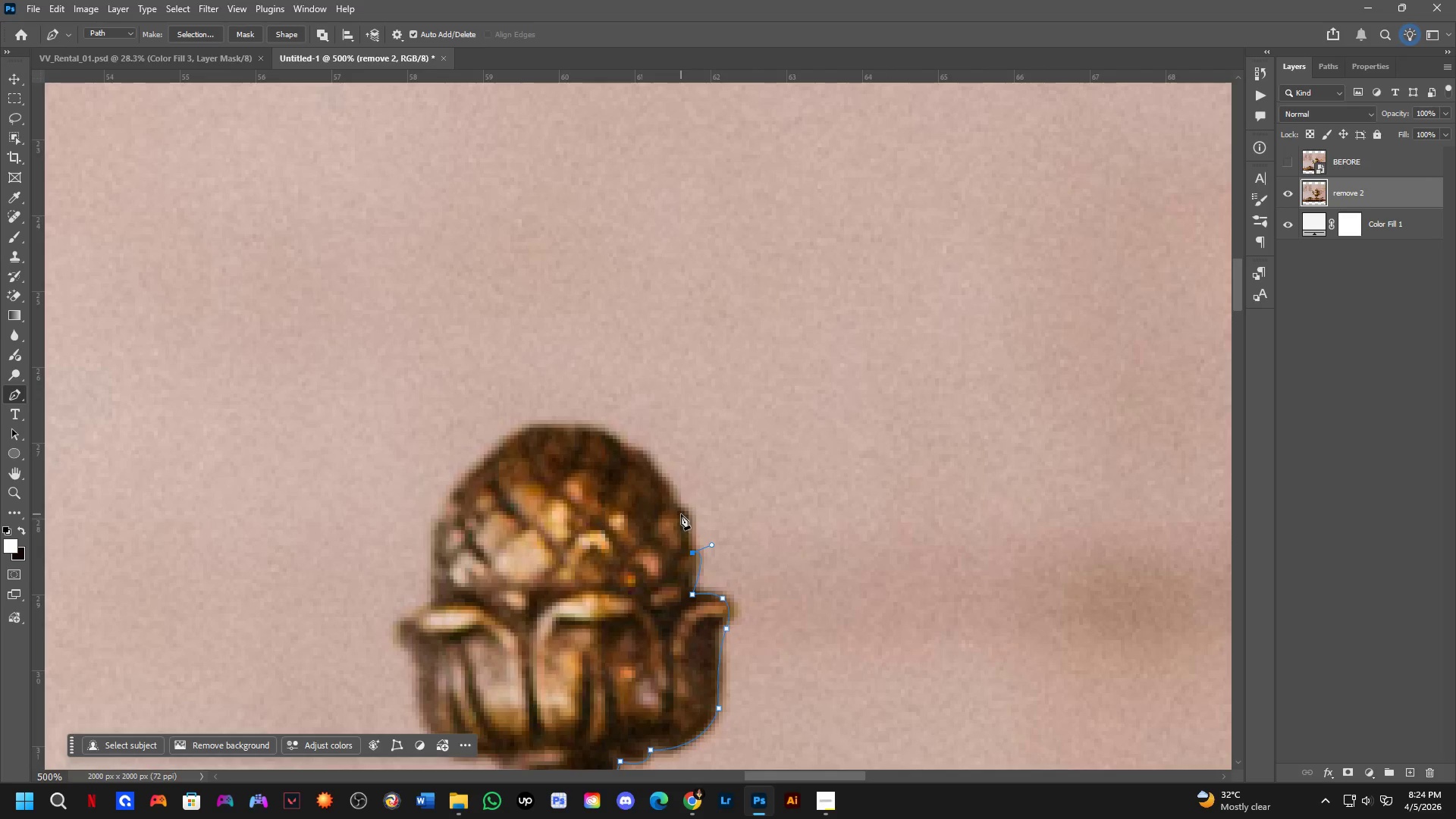 
left_click_drag(start_coordinate=[681, 510], to_coordinate=[657, 510])
 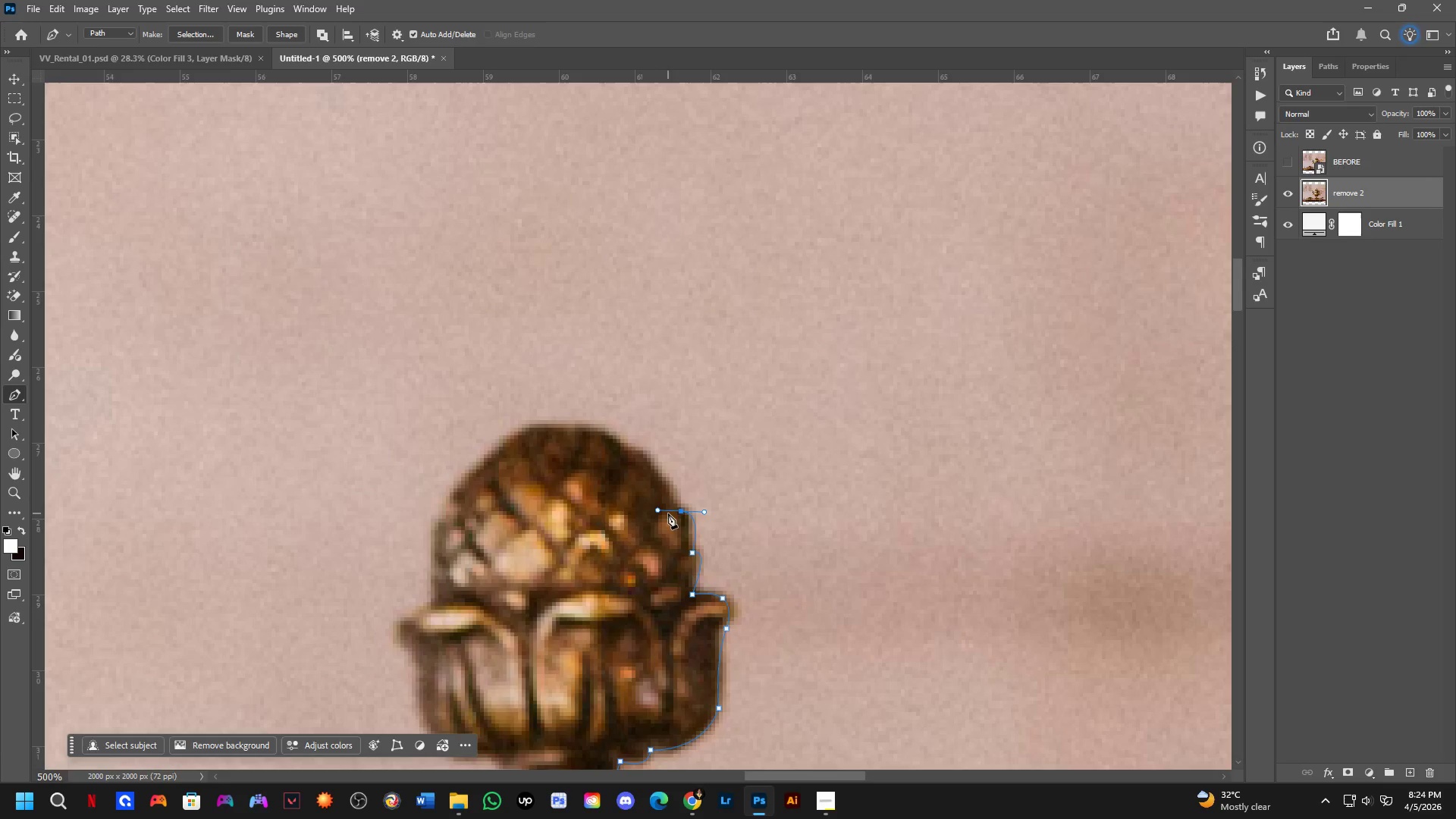 
hold_key(key=AltLeft, duration=1.05)
 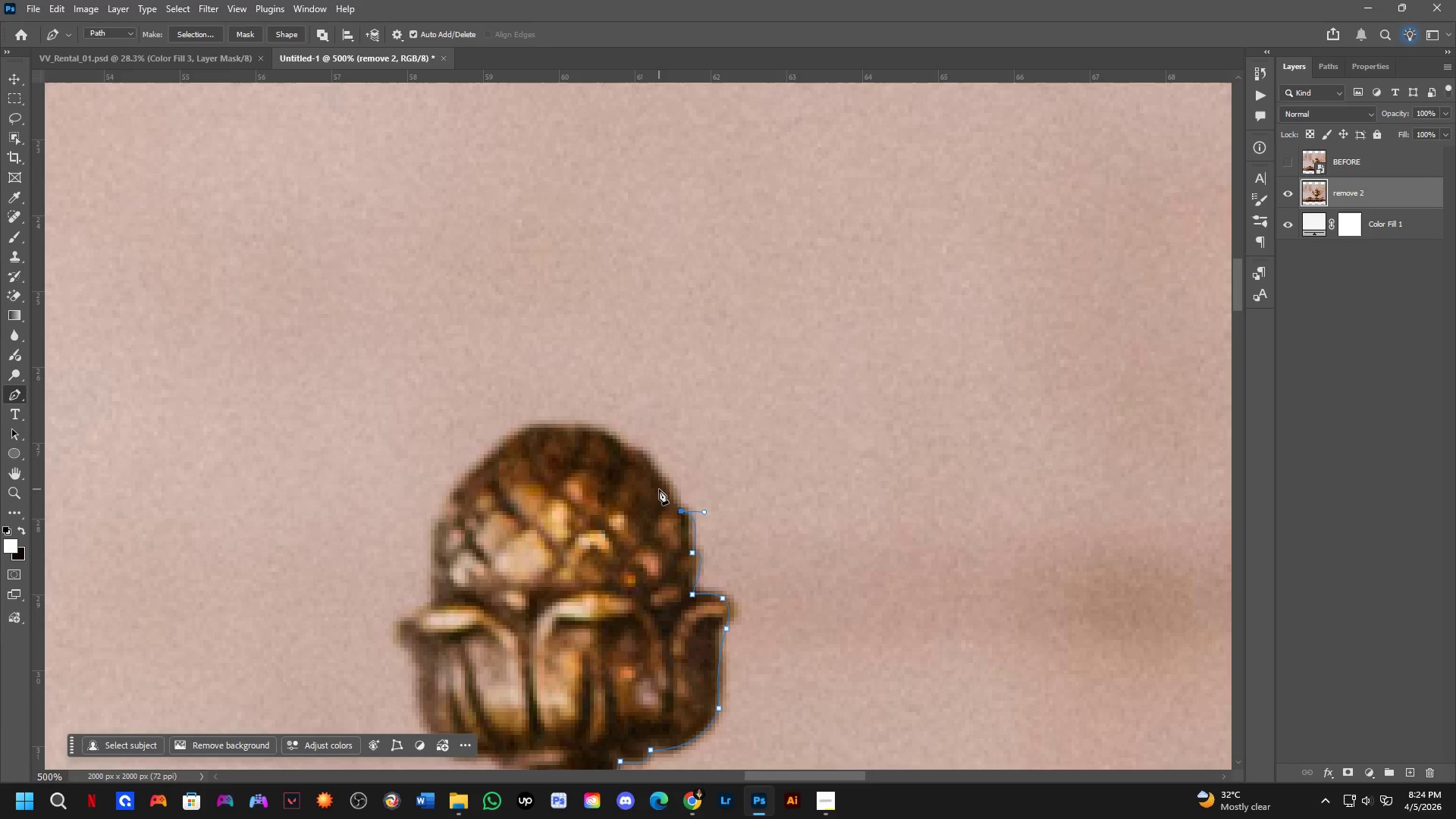 
left_click_drag(start_coordinate=[659, 481], to_coordinate=[637, 472])
 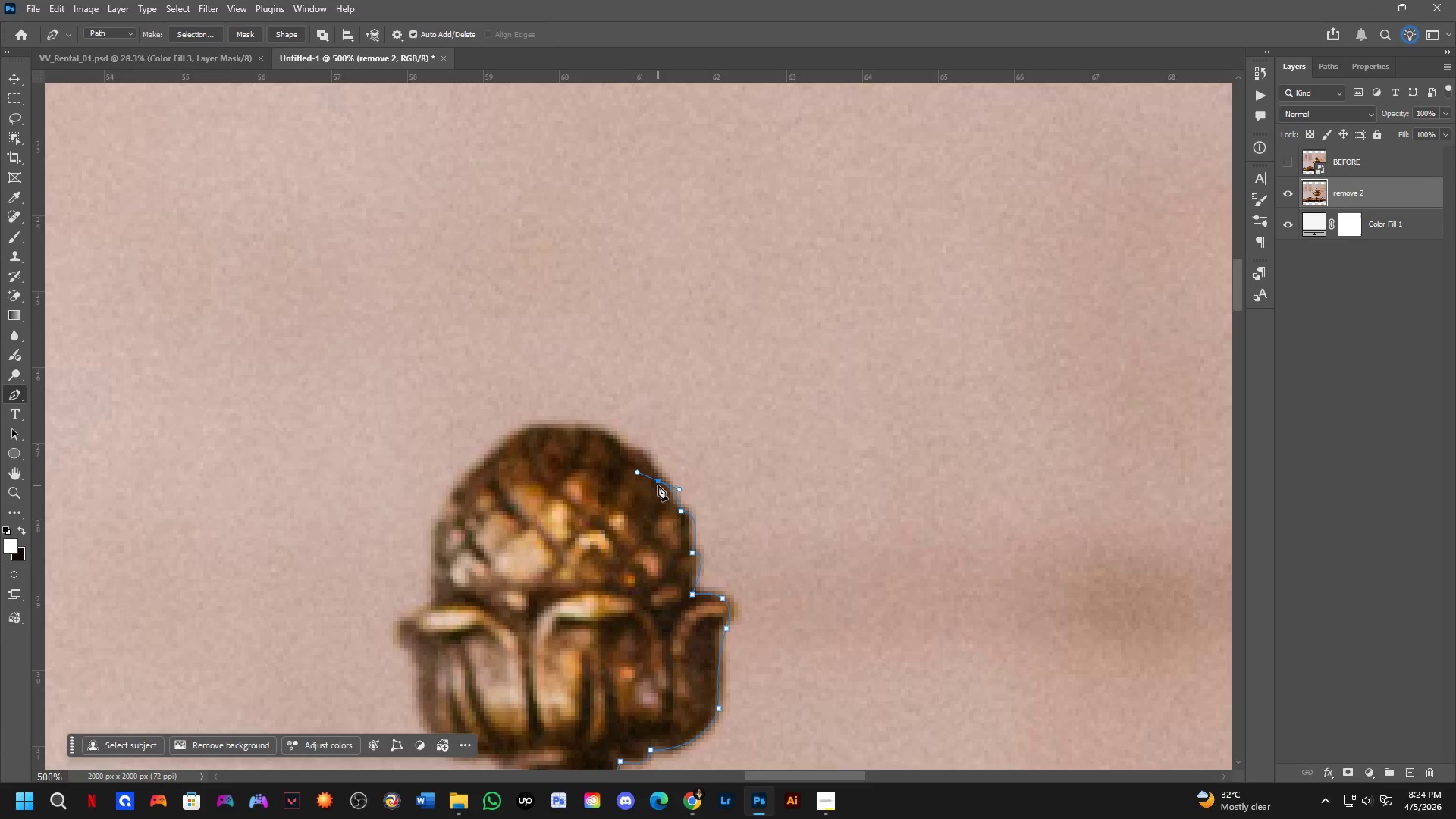 
hold_key(key=AltLeft, duration=0.56)
left_click([658, 482])
 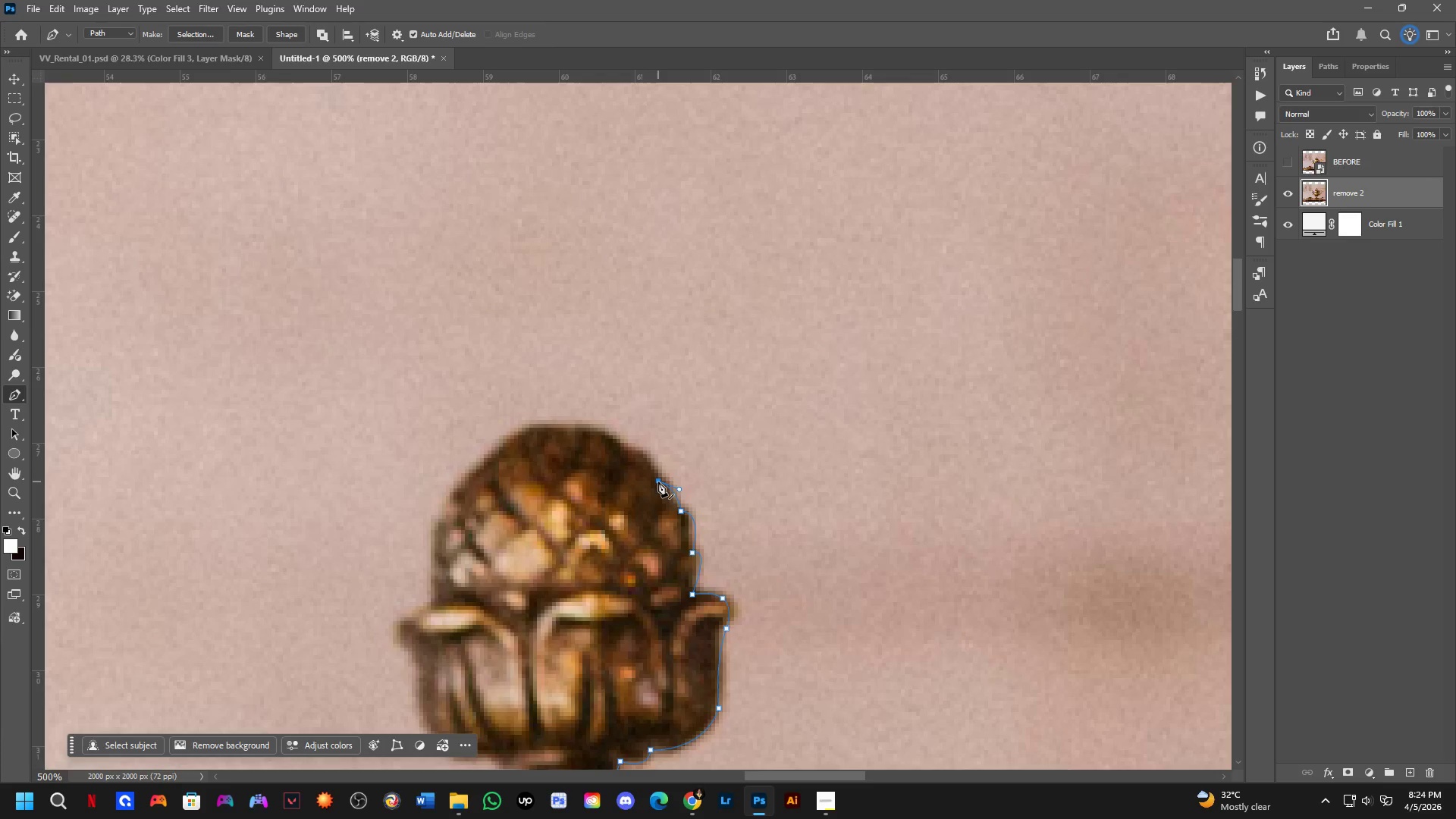 
hold_key(key=ControlLeft, duration=1.11)
left_click_drag(start_coordinate=[658, 482], to_coordinate=[657, 475])
 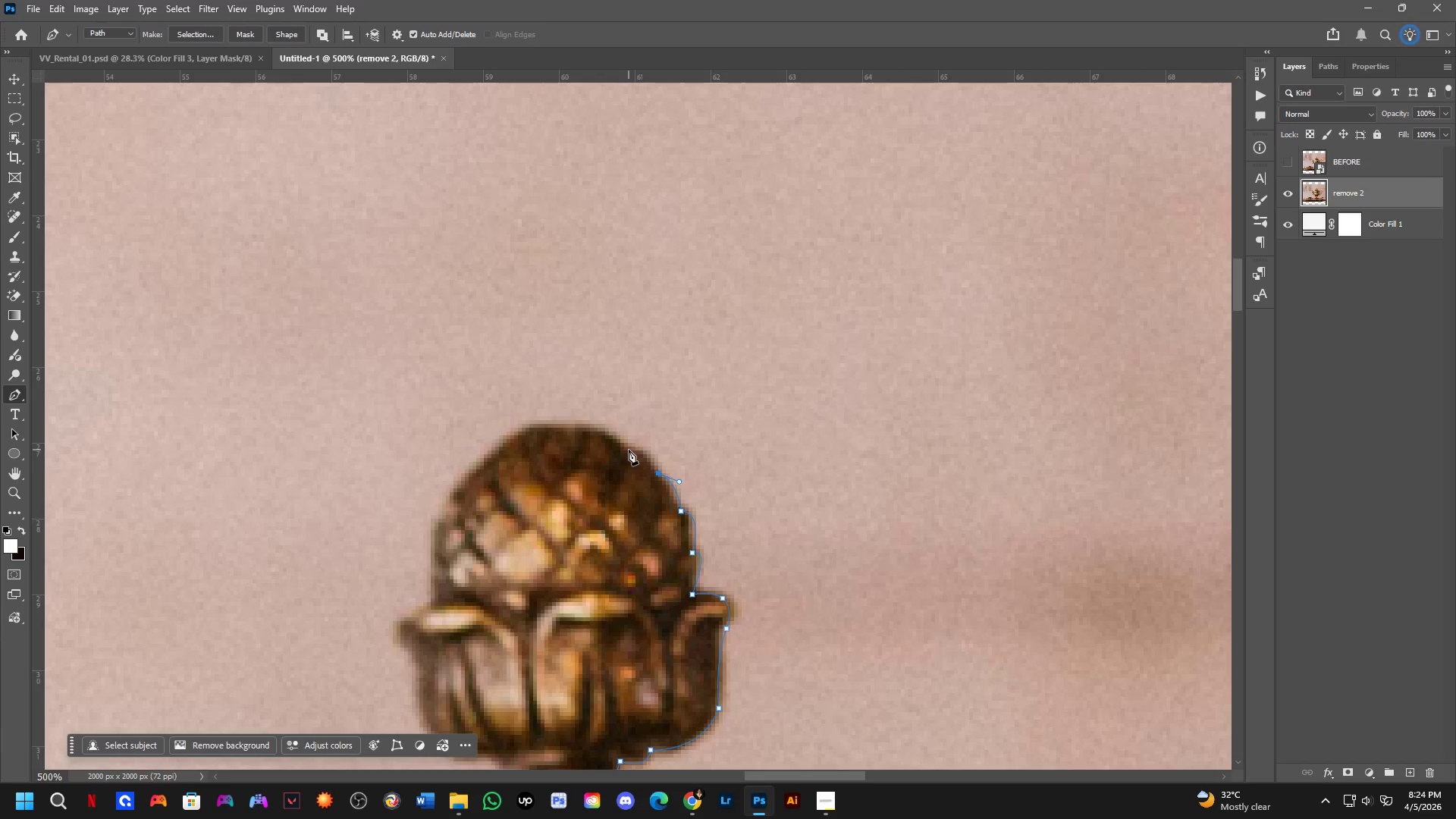 
left_click_drag(start_coordinate=[628, 450], to_coordinate=[597, 452])
 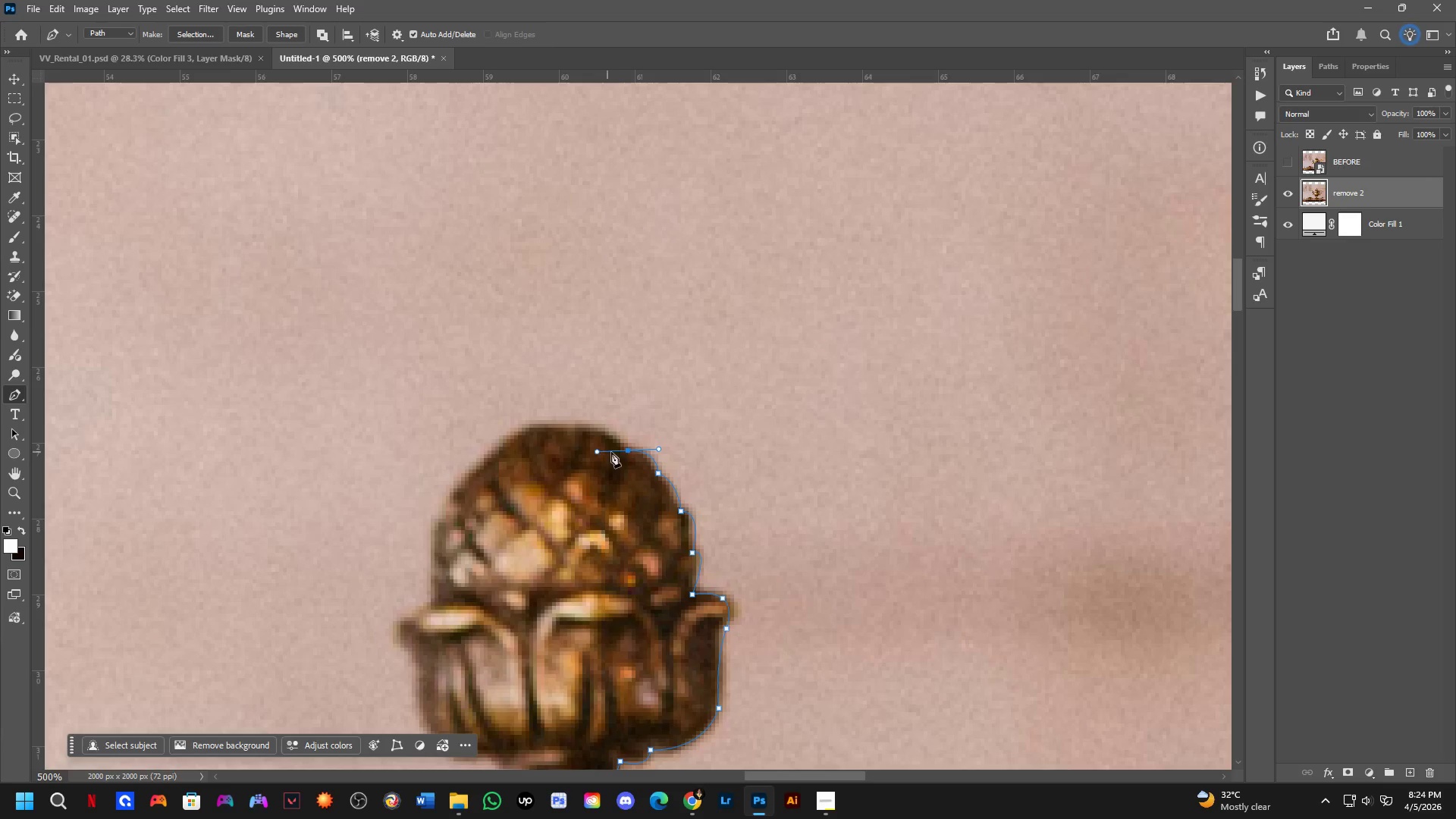 
hold_key(key=AltLeft, duration=0.77)
left_click([629, 451])
 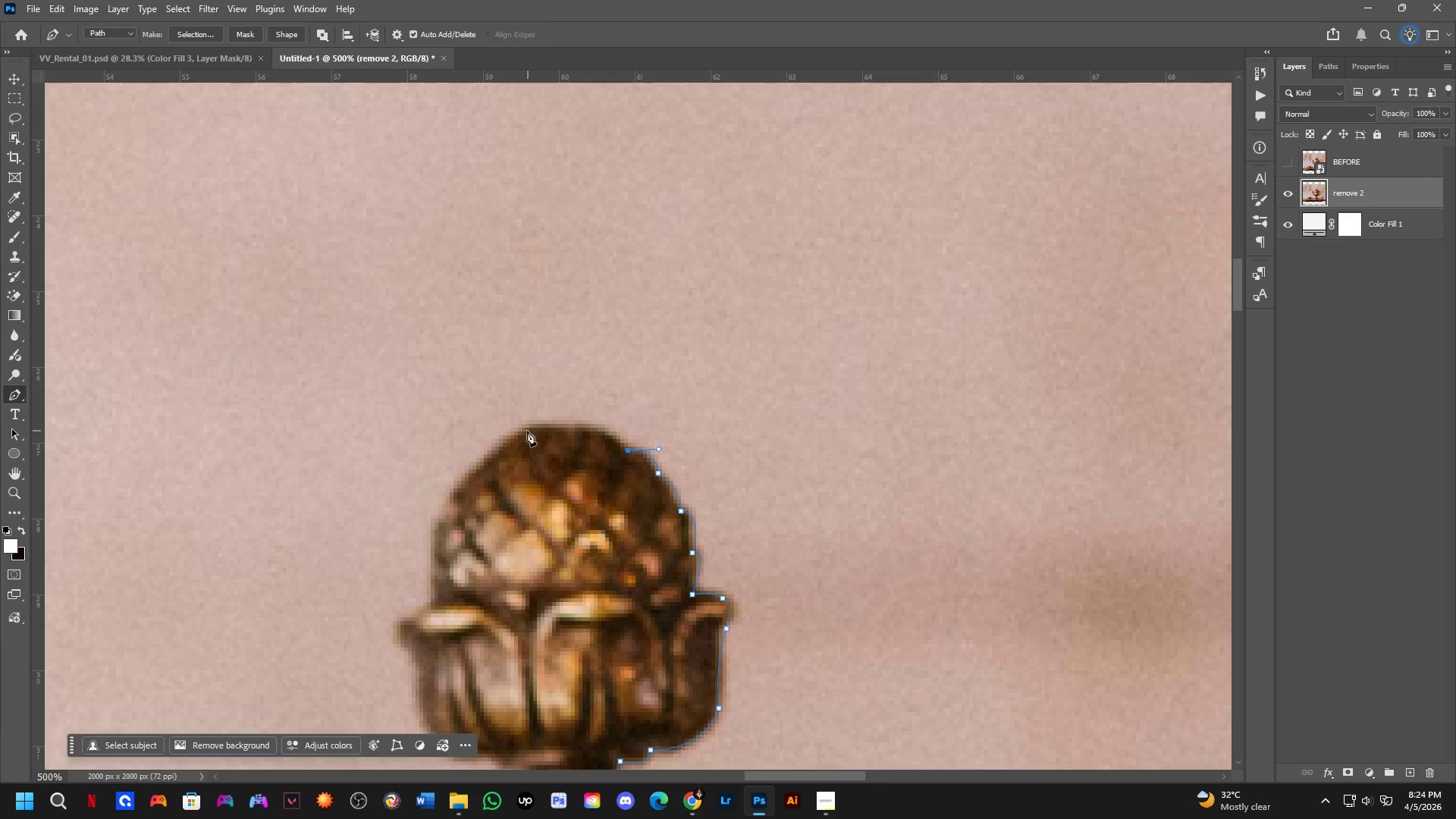 
left_click_drag(start_coordinate=[519, 432], to_coordinate=[421, 458])
 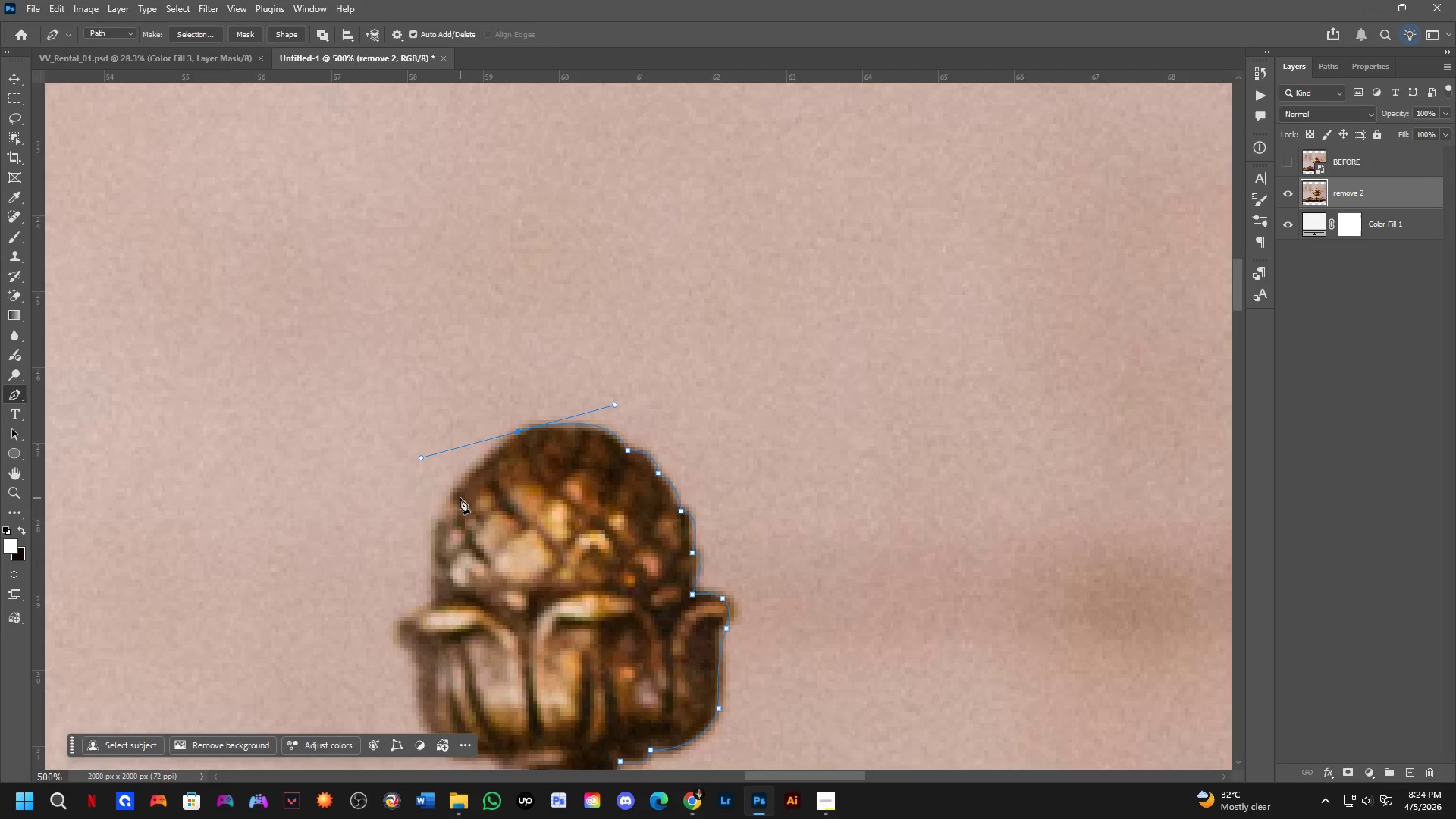 
left_click([451, 496])
 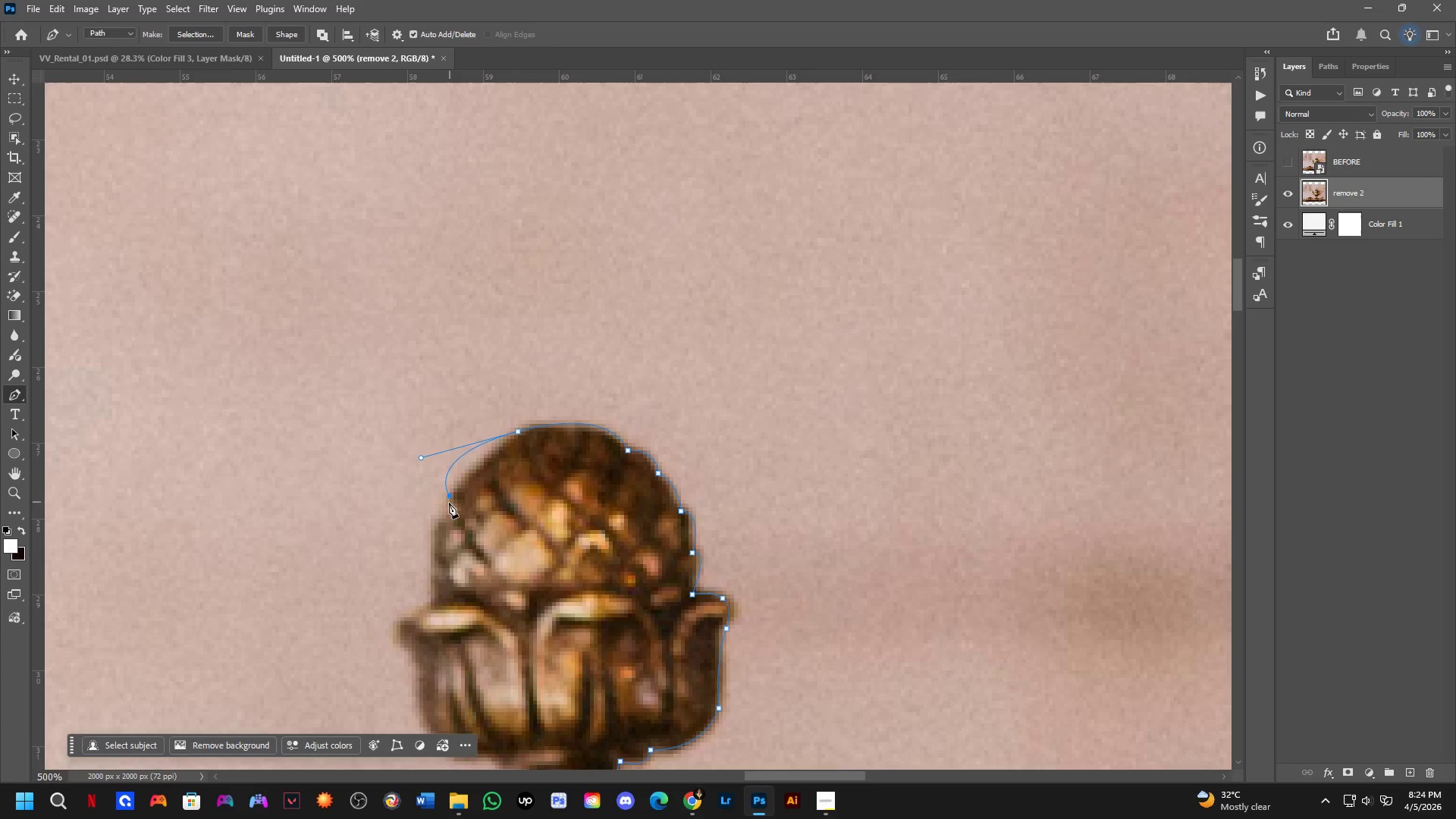 
key(Control+Z)
 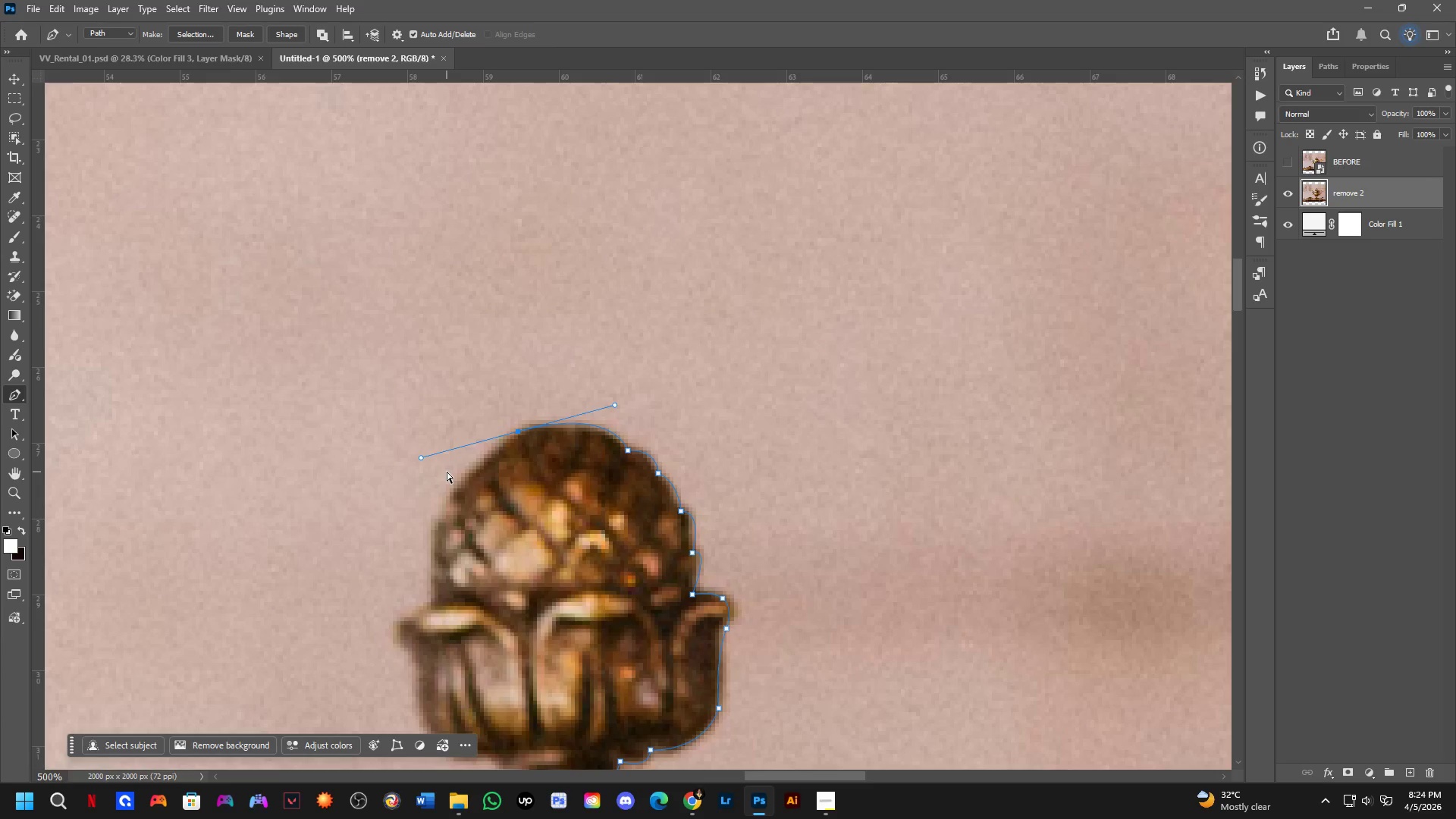 
key(Control+Shift+ShiftLeft)
 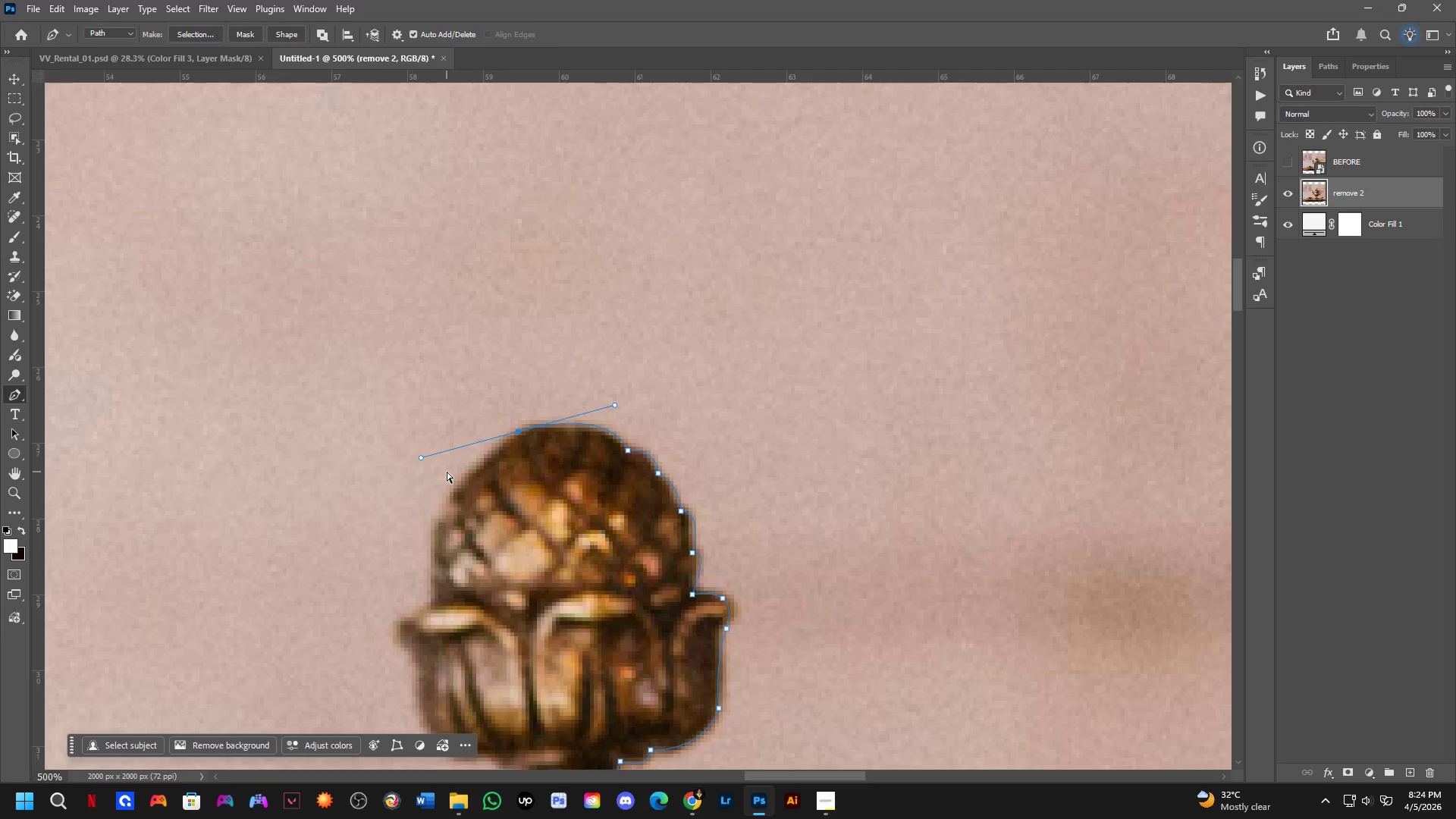 
key(Control+Shift+Z)
 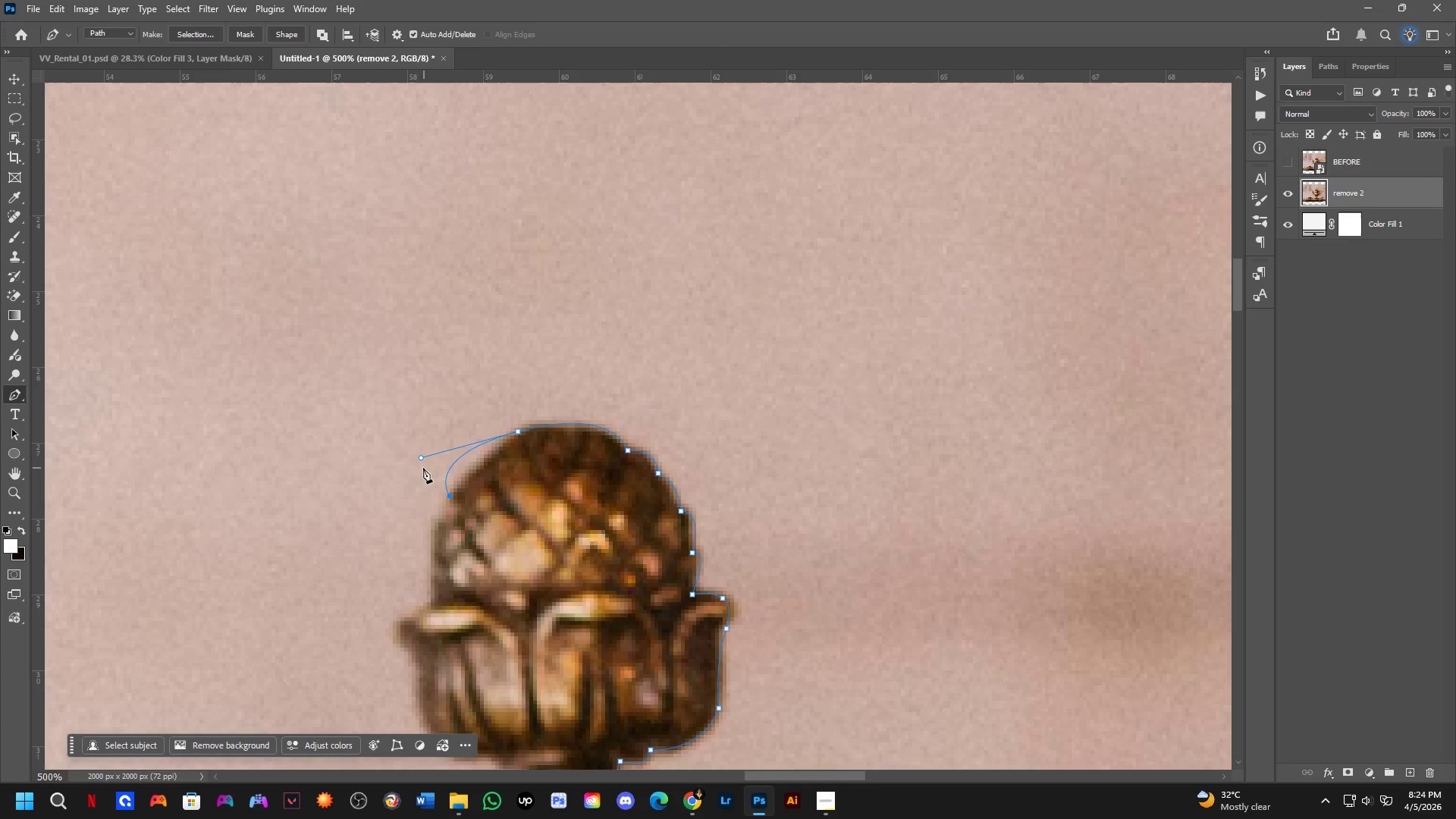 
left_click_drag(start_coordinate=[421, 459], to_coordinate=[484, 438])
 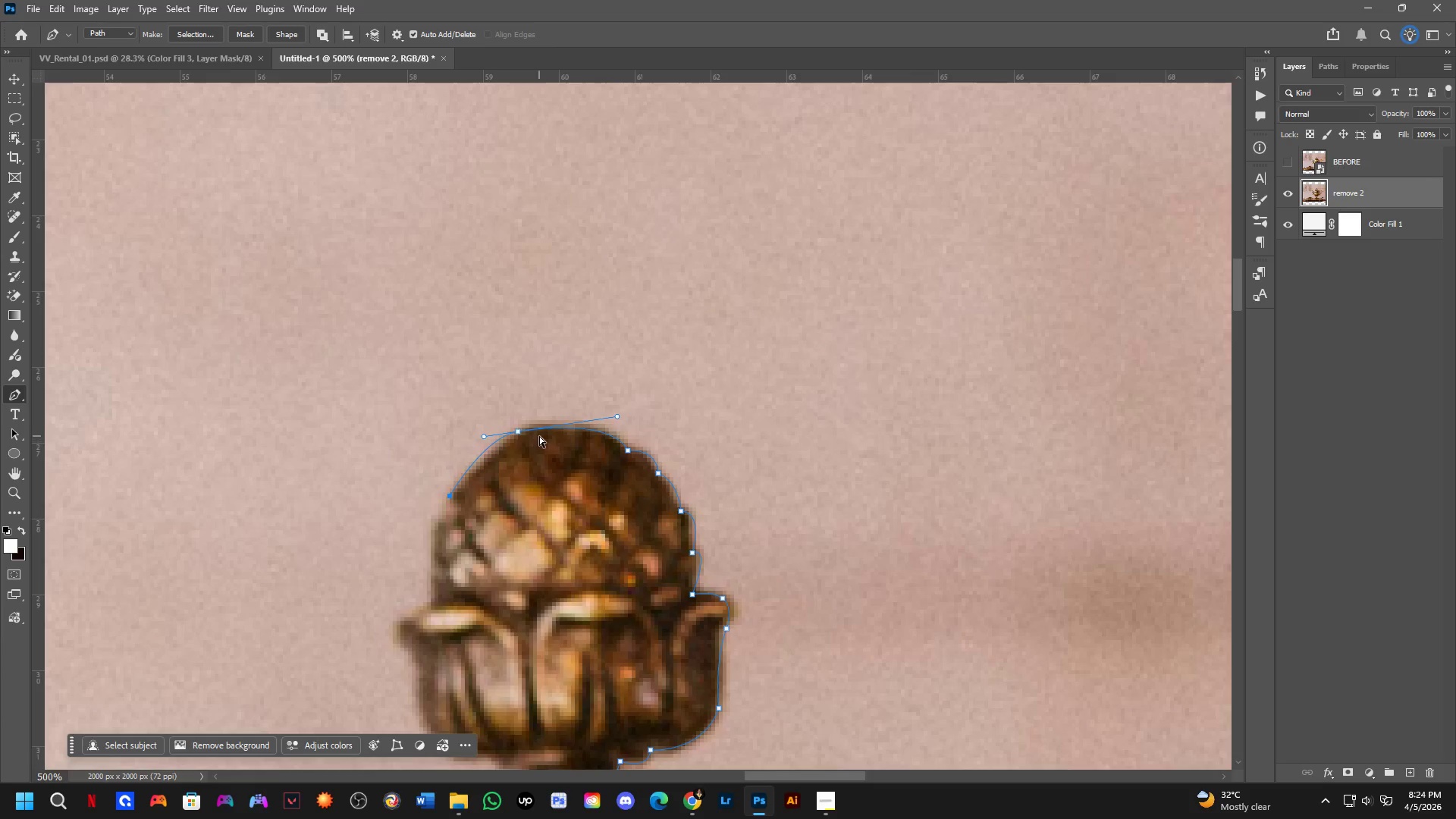 
key(Control+Z)
 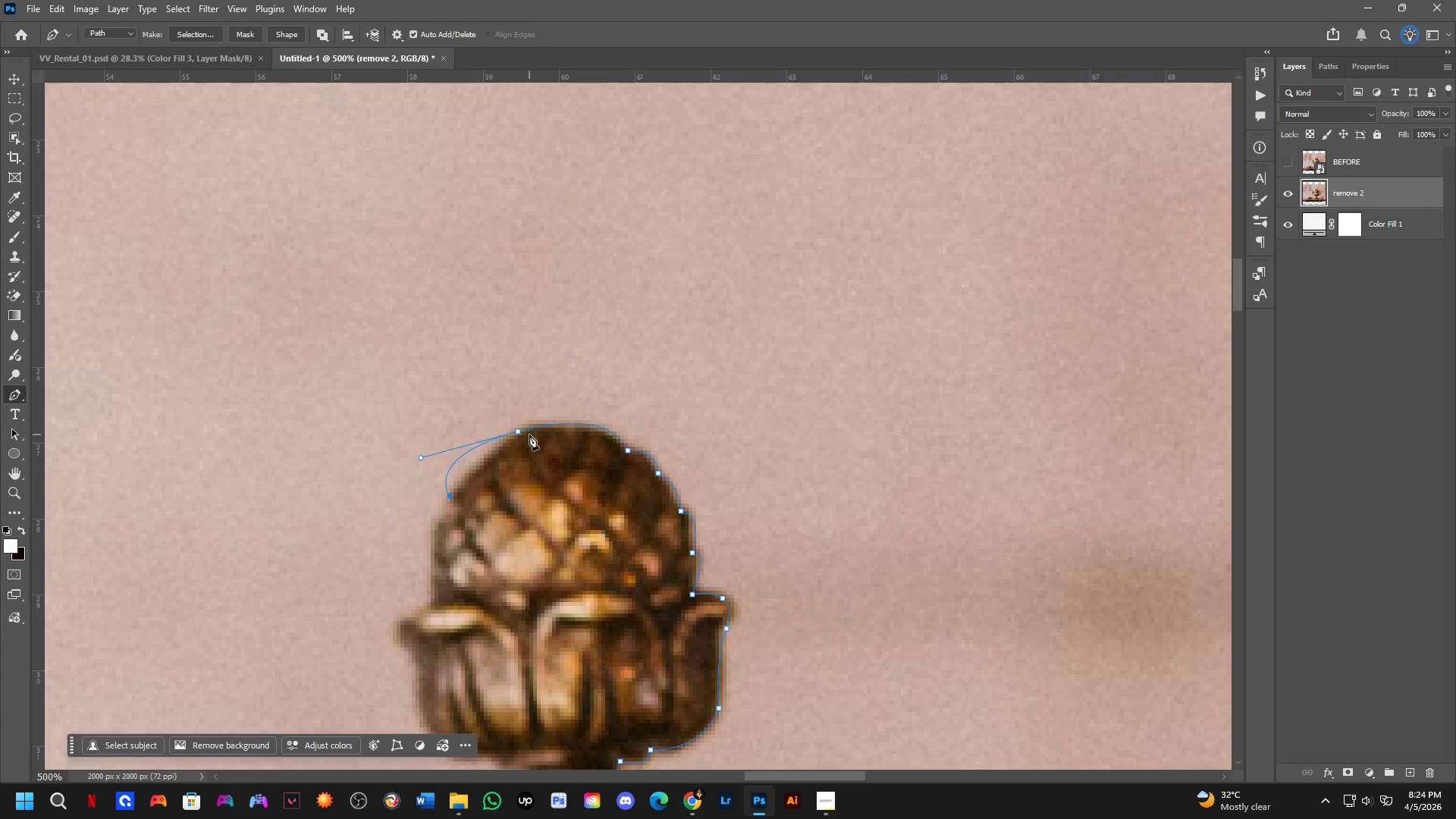 
key(Control+ControlLeft)
 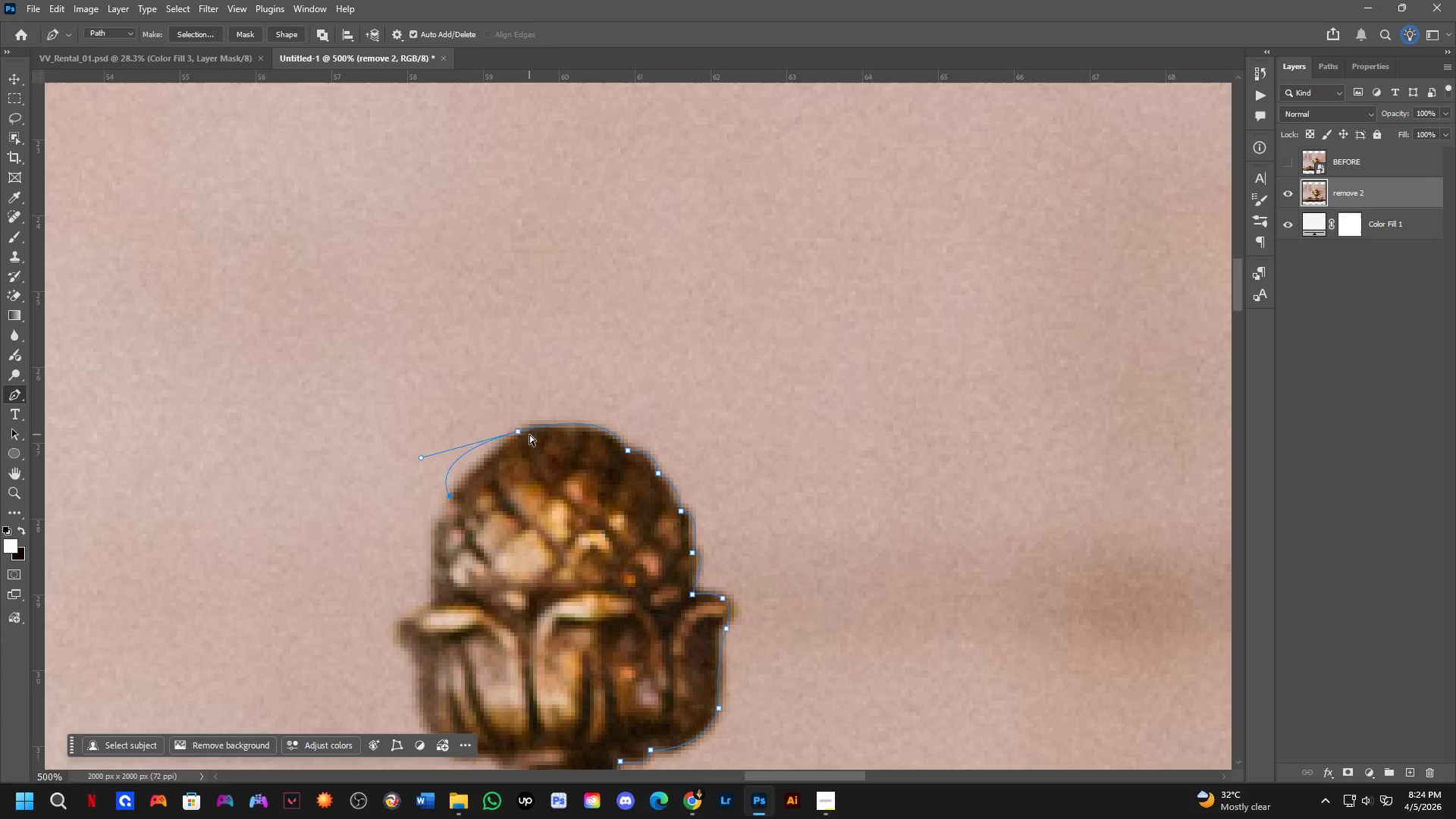 
key(Control+Z)
 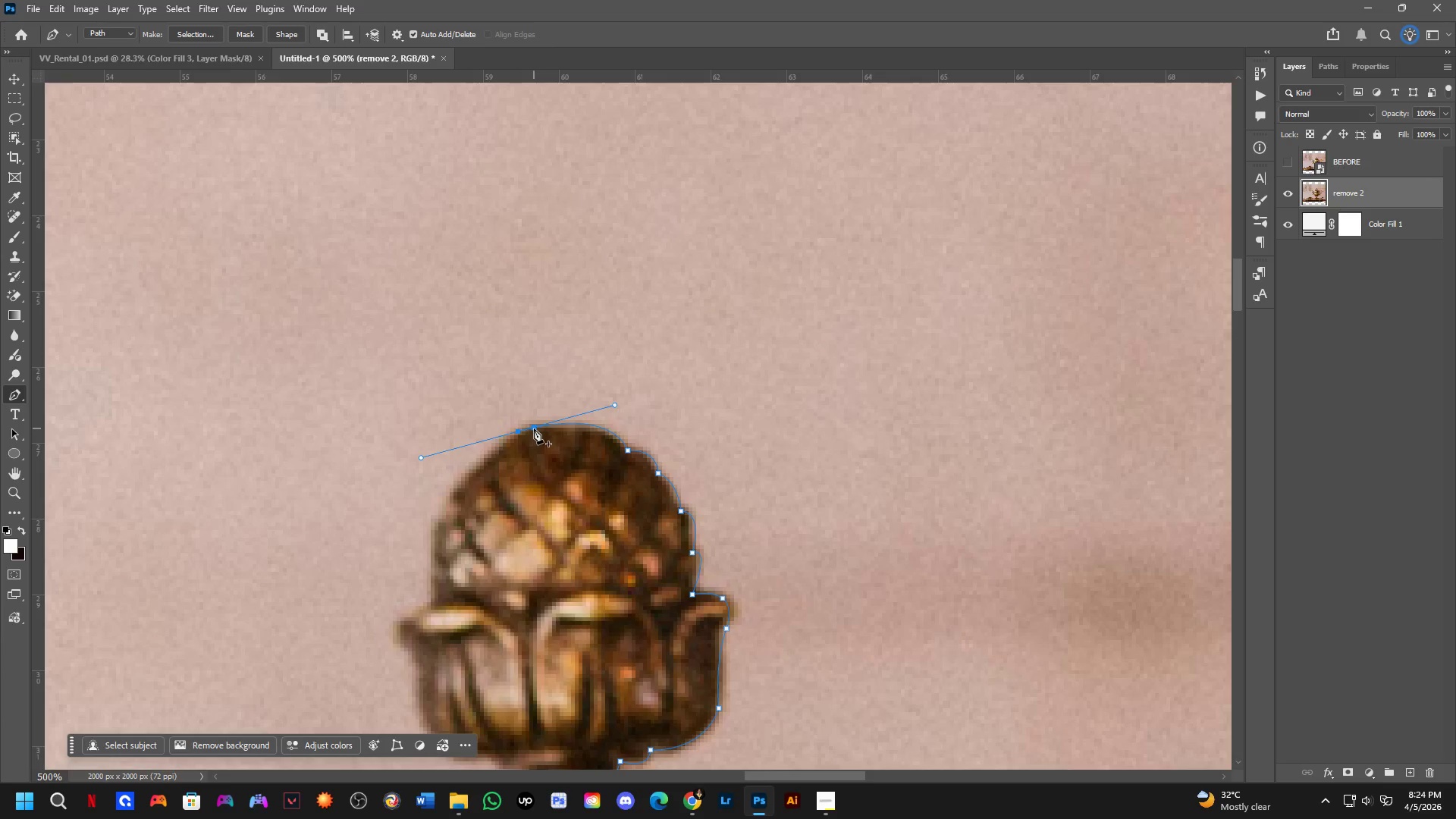 
key(Control+ControlLeft)
 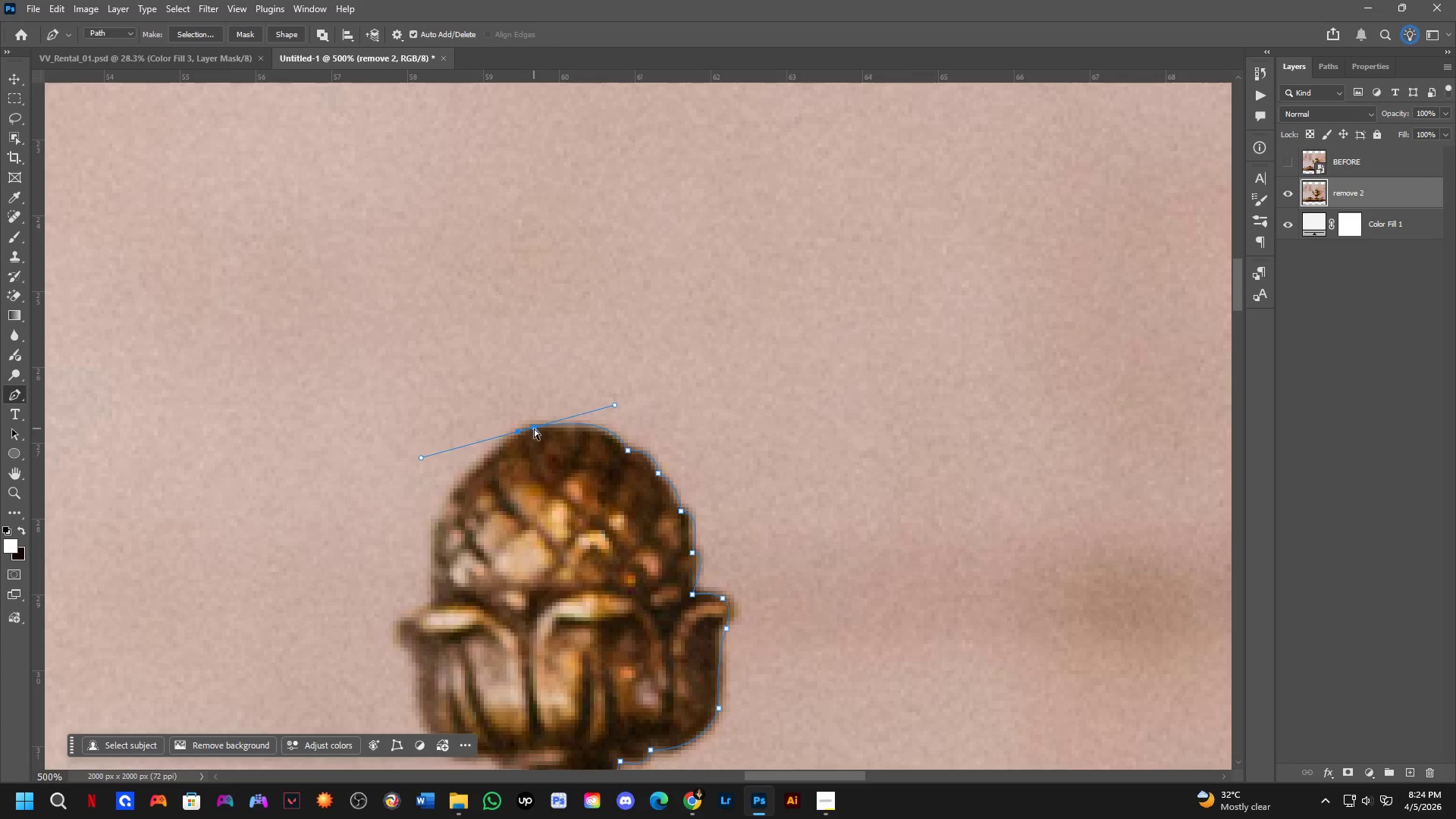 
key(Control+Z)
 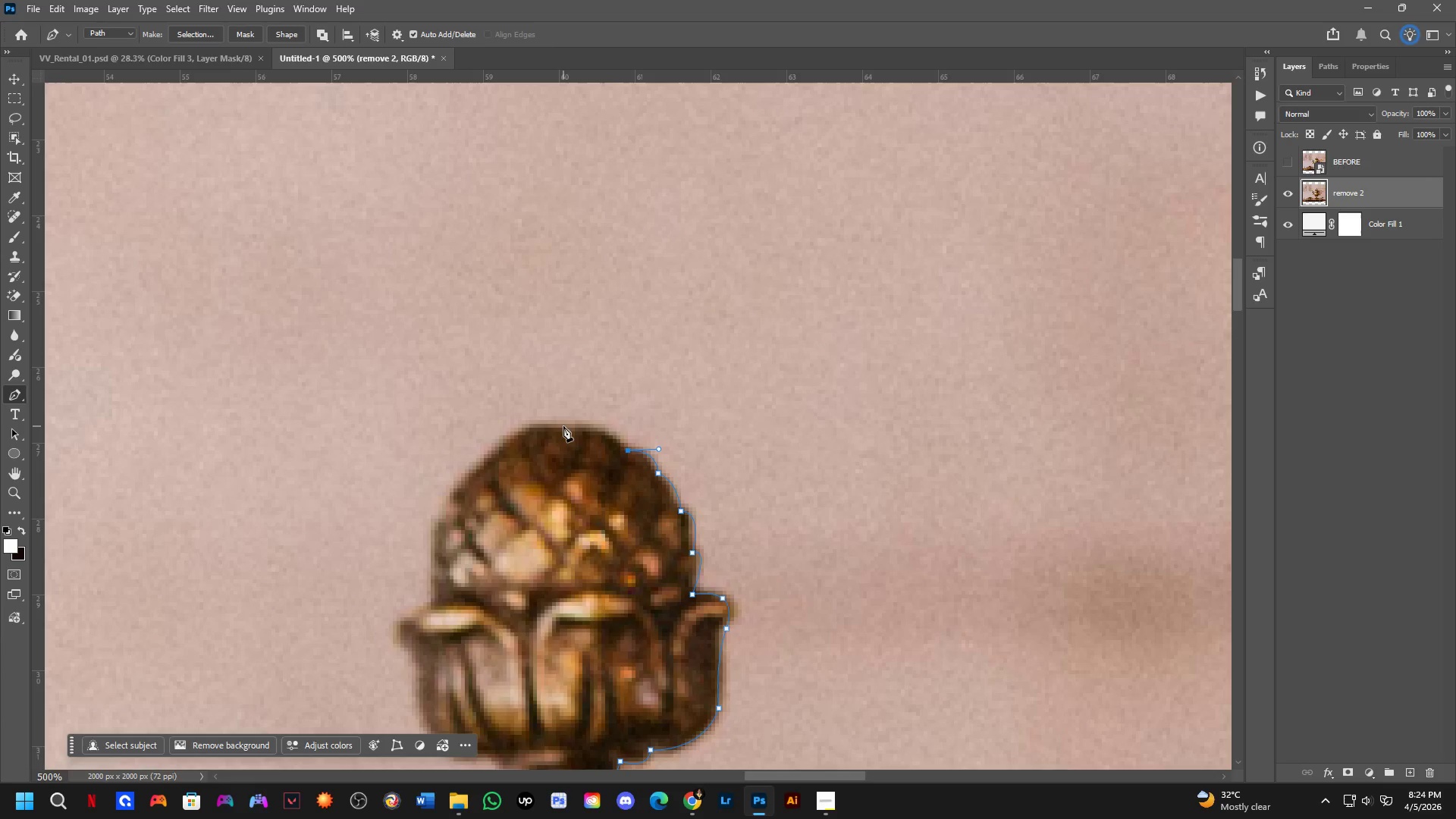 
left_click_drag(start_coordinate=[562, 425], to_coordinate=[513, 429])
 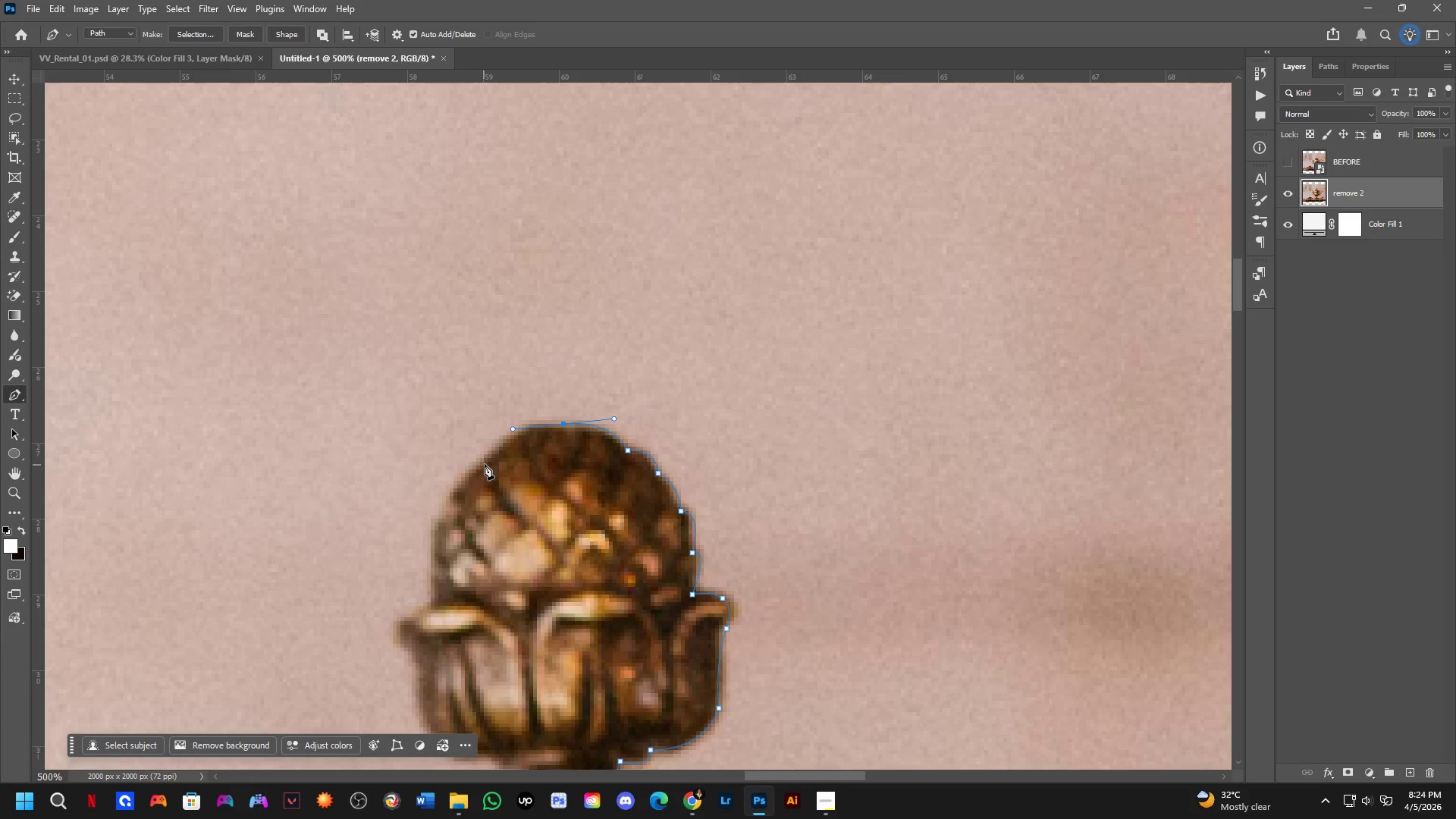 
left_click([492, 460])
 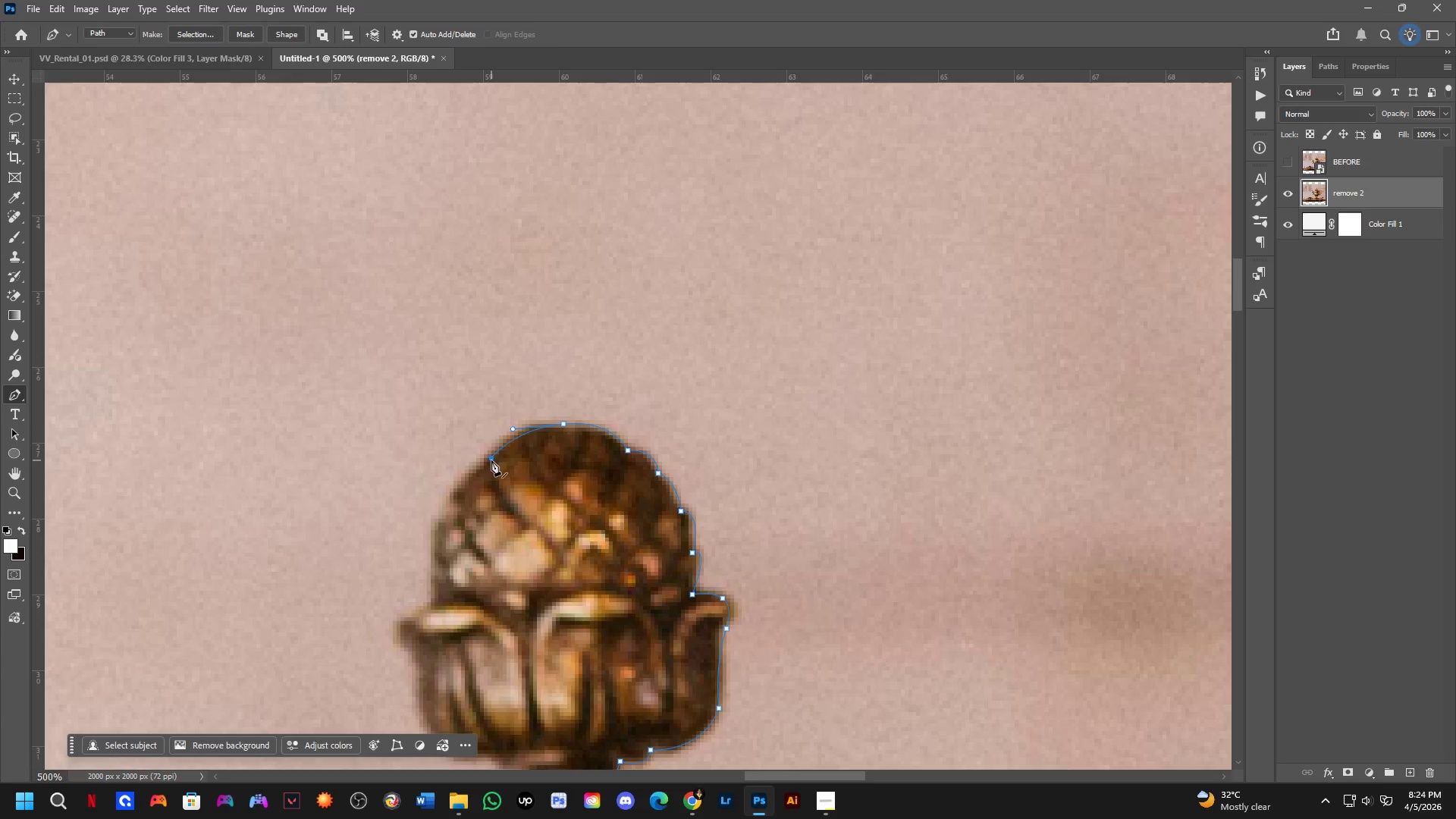 
key(Control+ControlLeft)
 